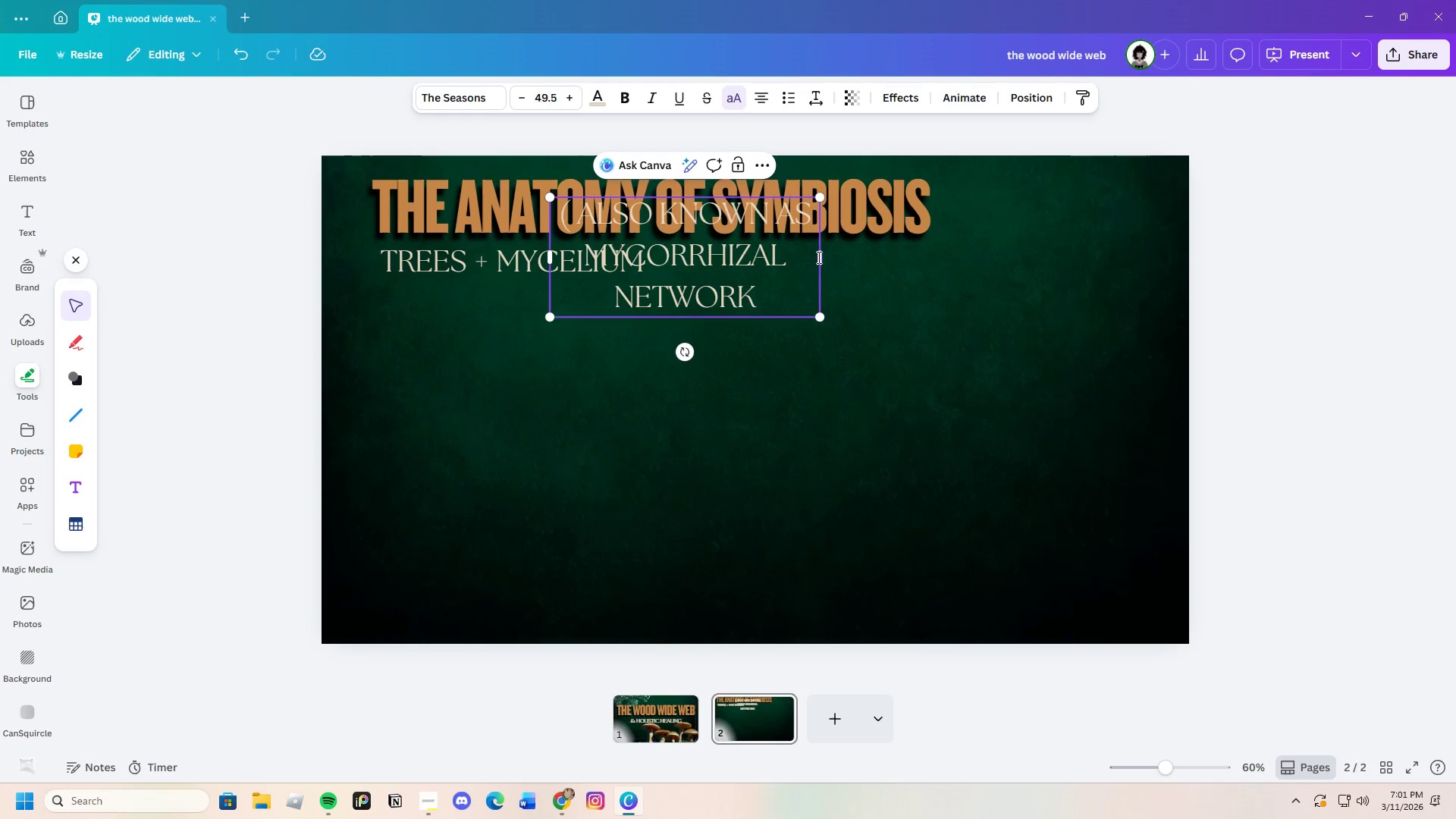 
key(Shift+0)
 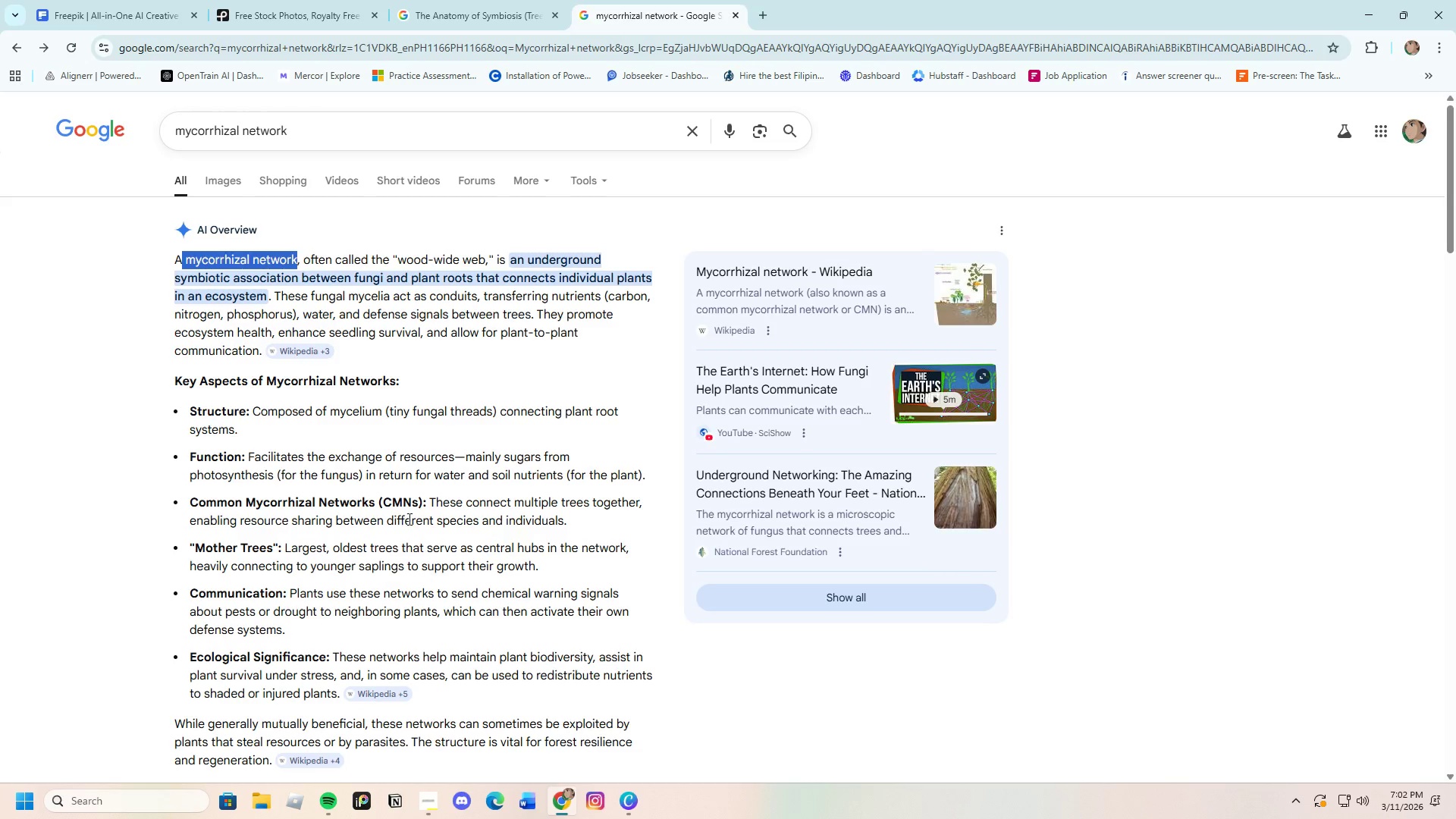 
left_click([423, 375])
 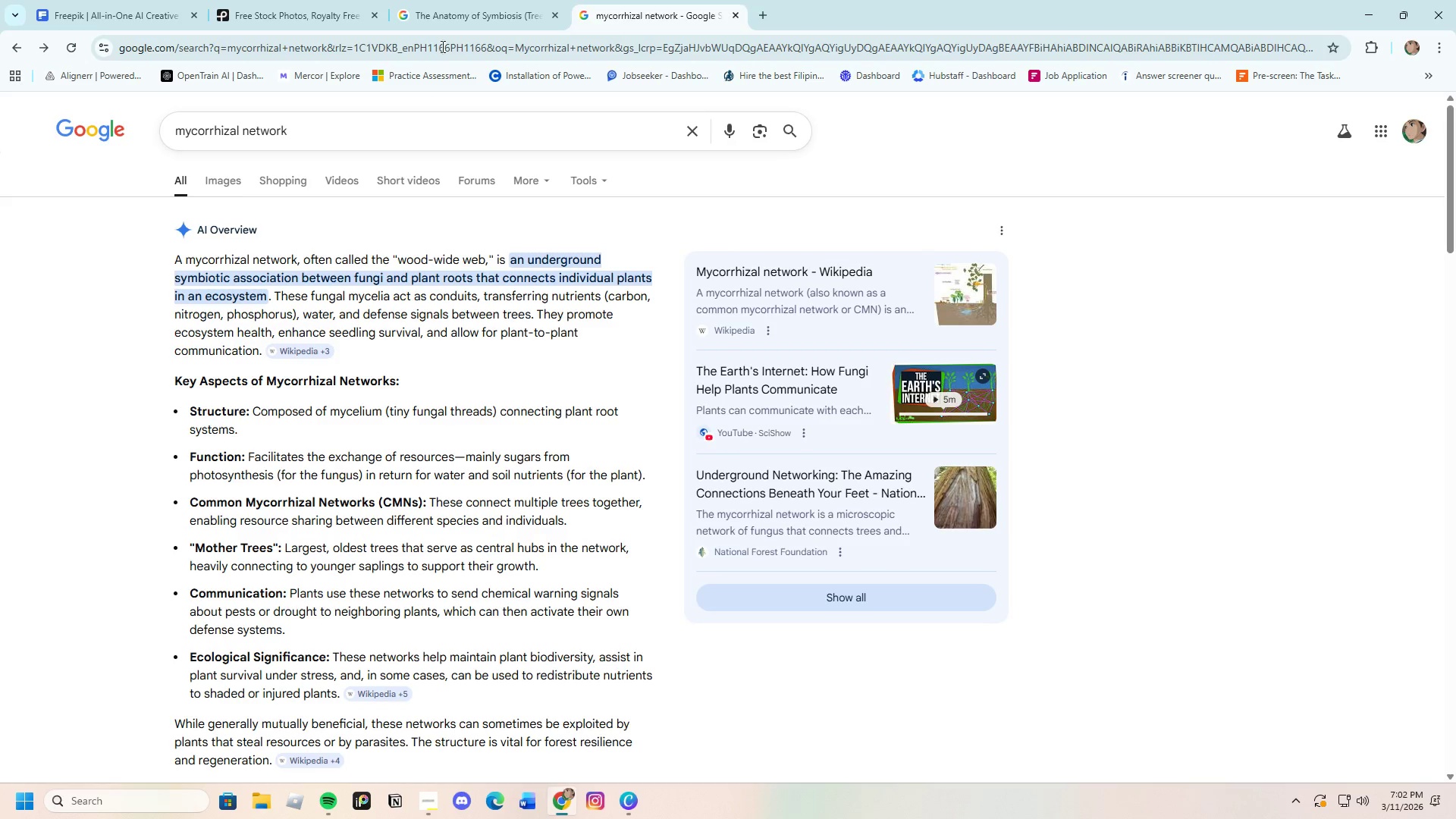 
left_click([451, 18])
 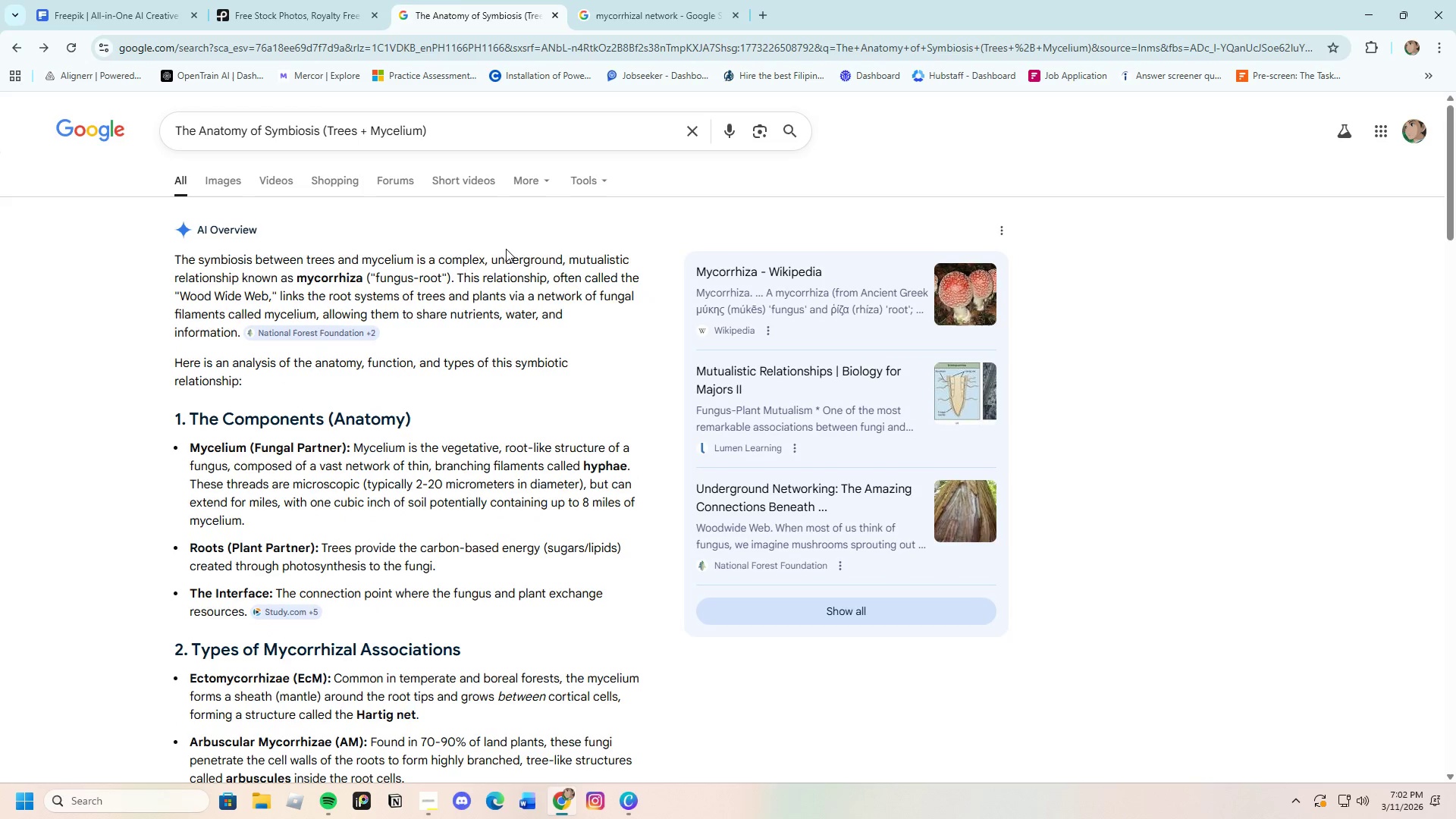 
left_click([630, 799])
 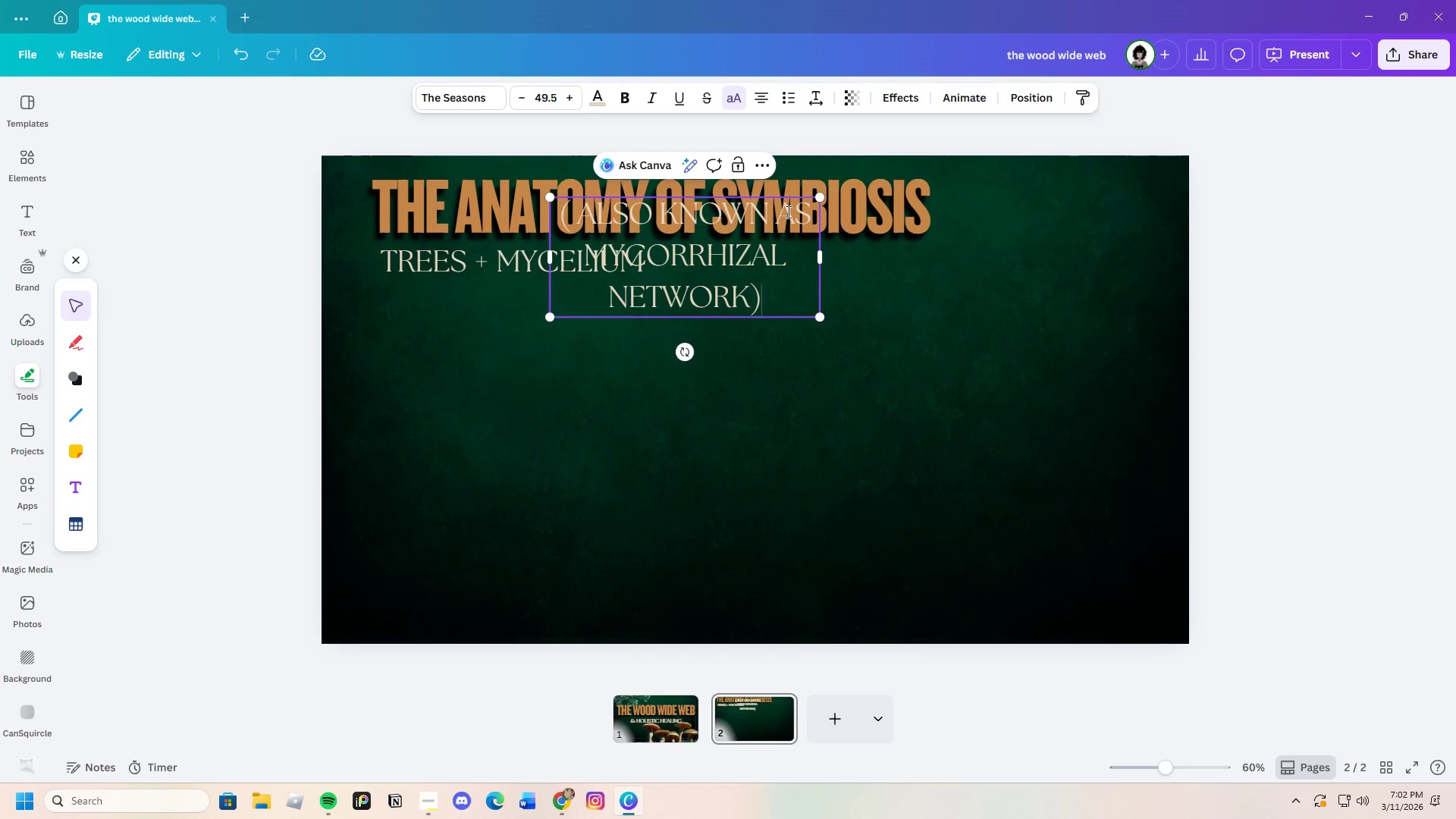 
left_click_drag(start_coordinate=[811, 213], to_coordinate=[582, 229])
 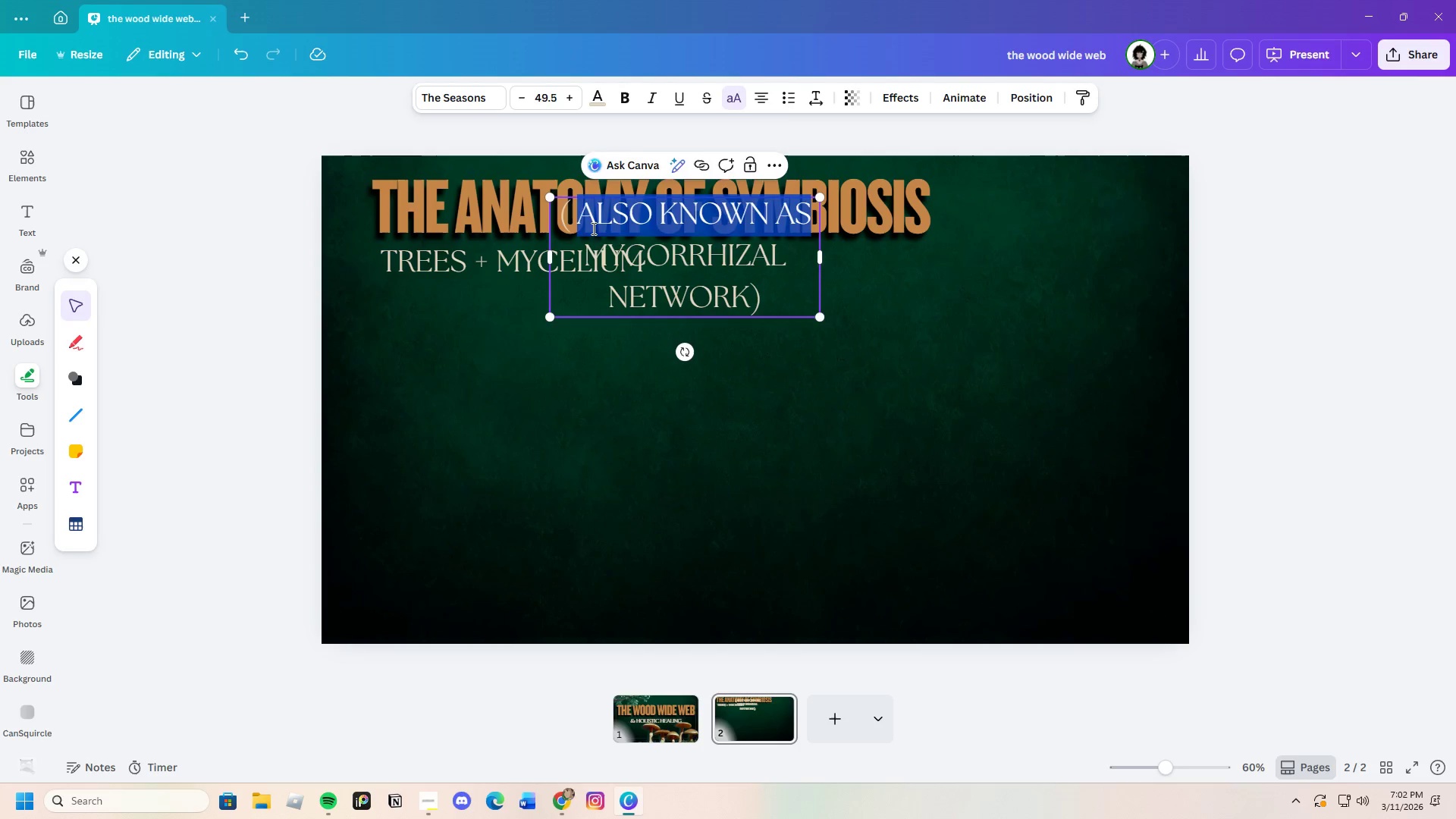 
key(Backspace)
 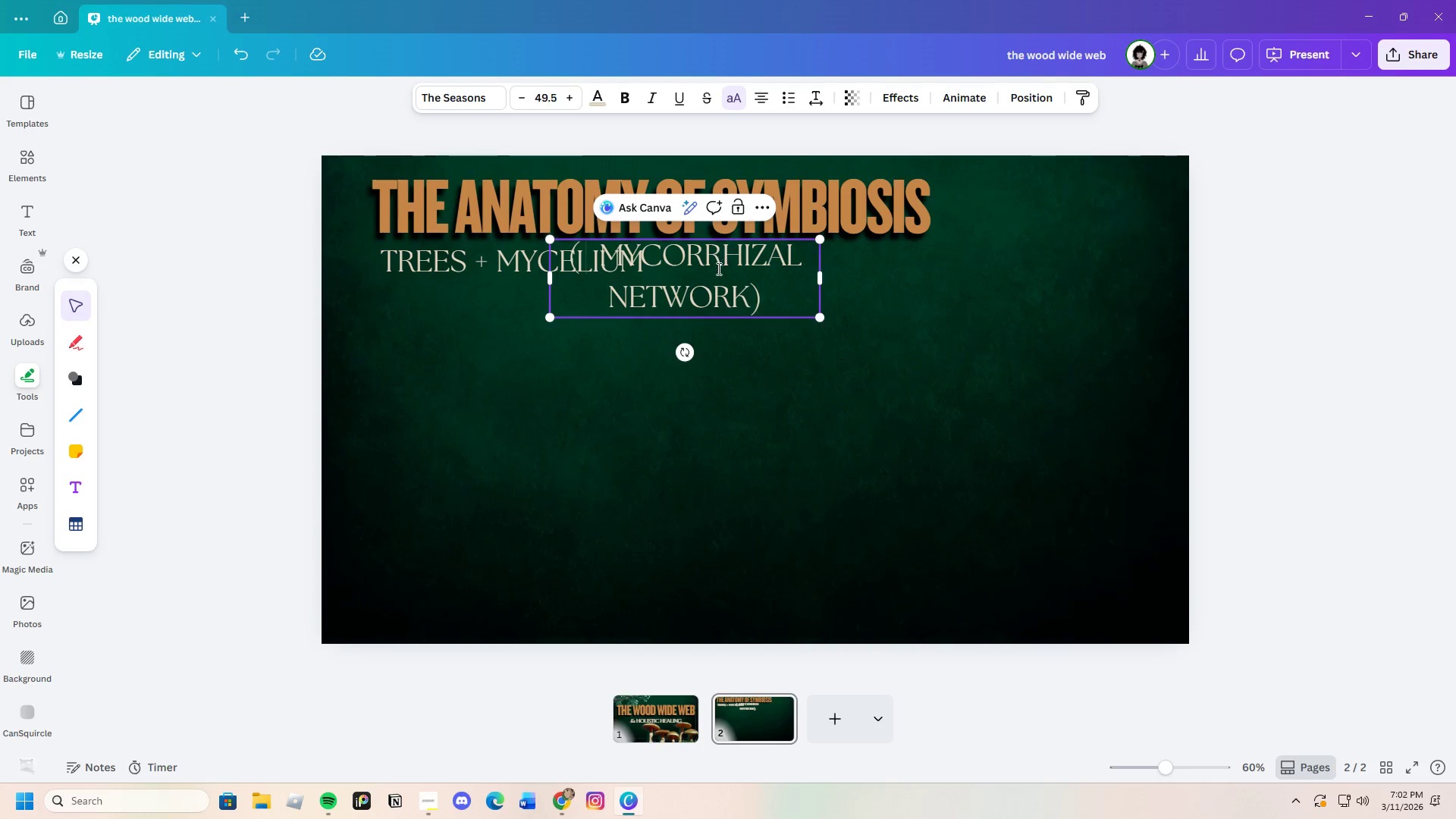 
key(Backspace)
 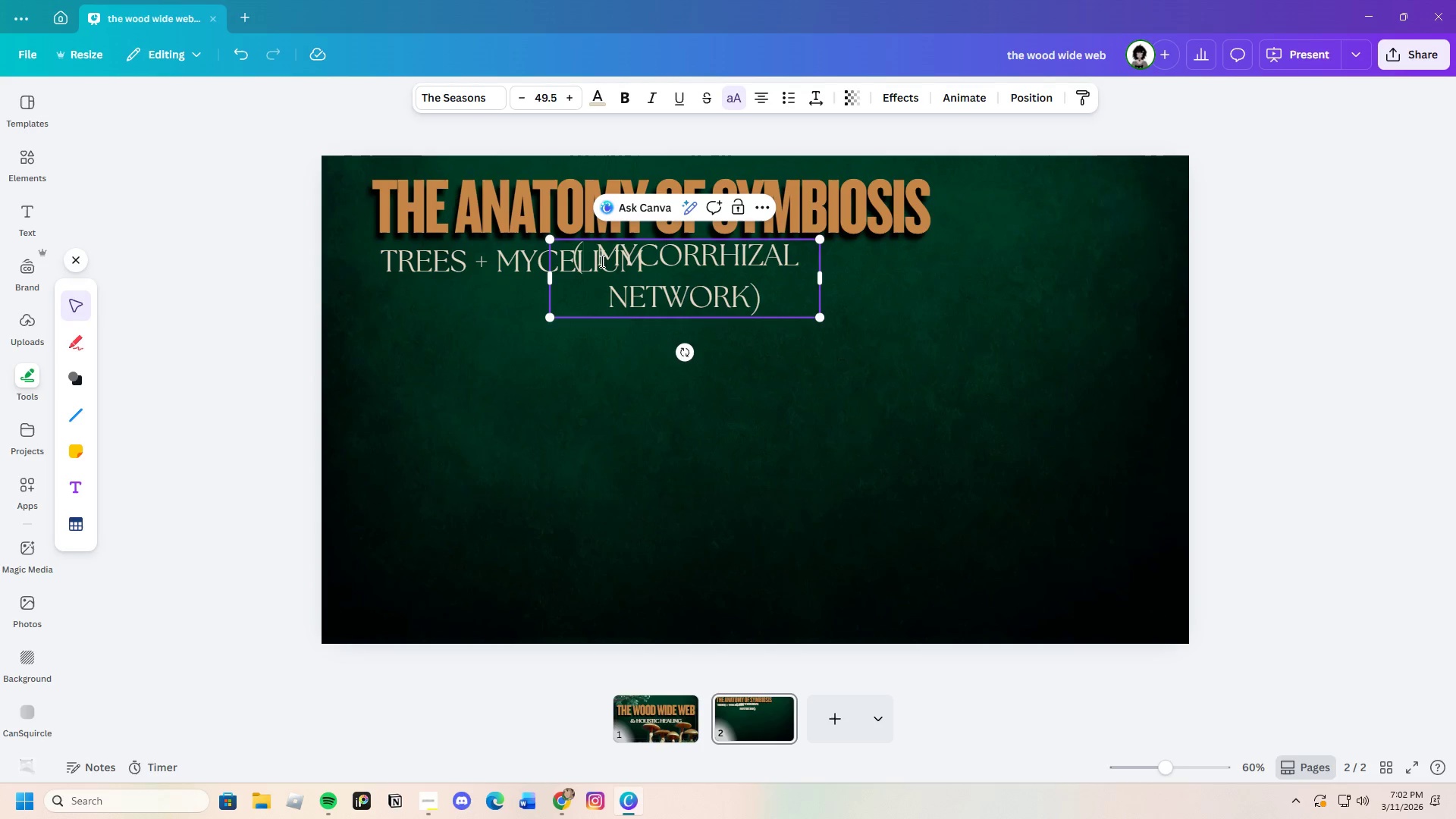 
left_click([599, 261])
 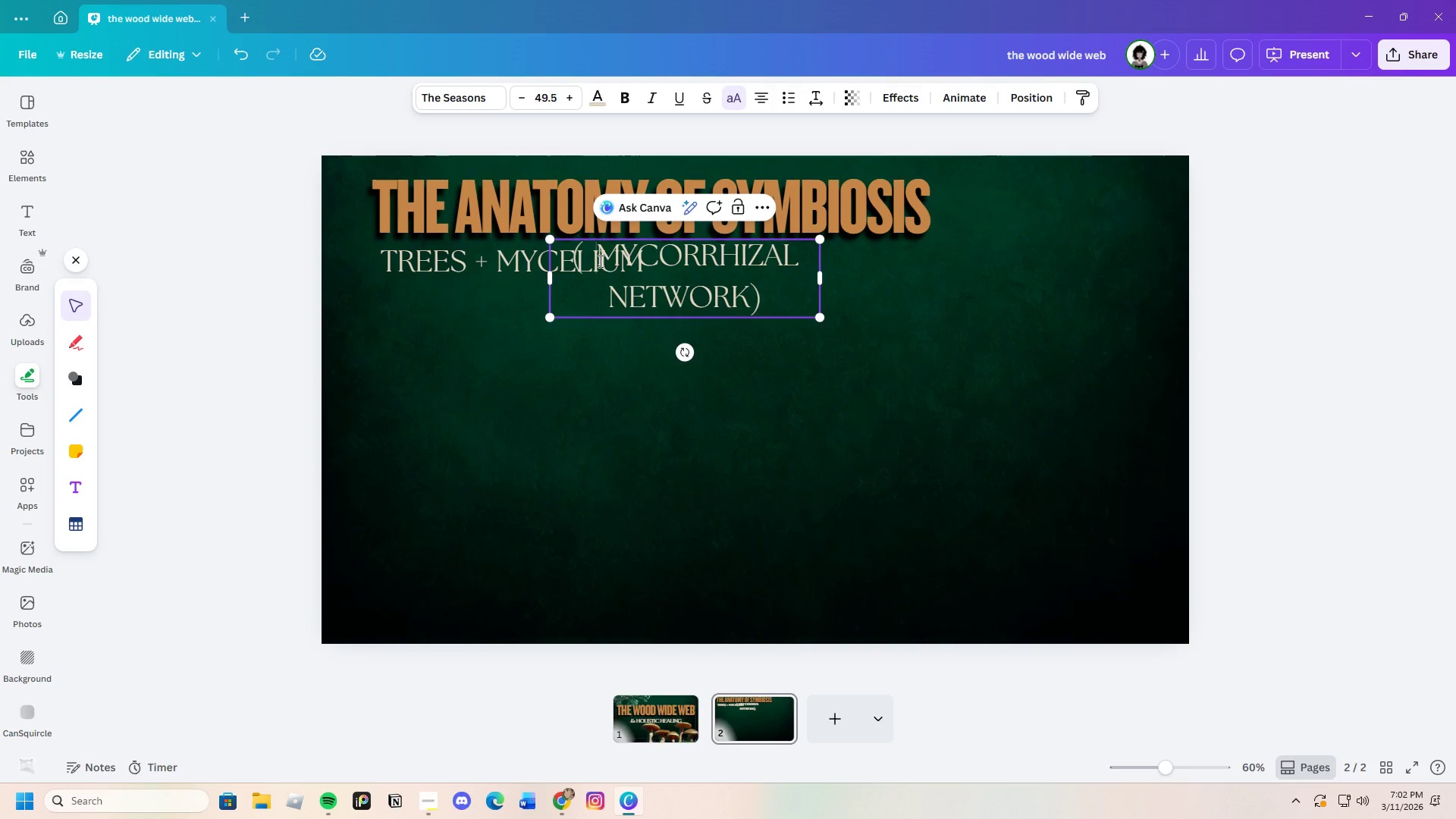 
key(Backspace)
 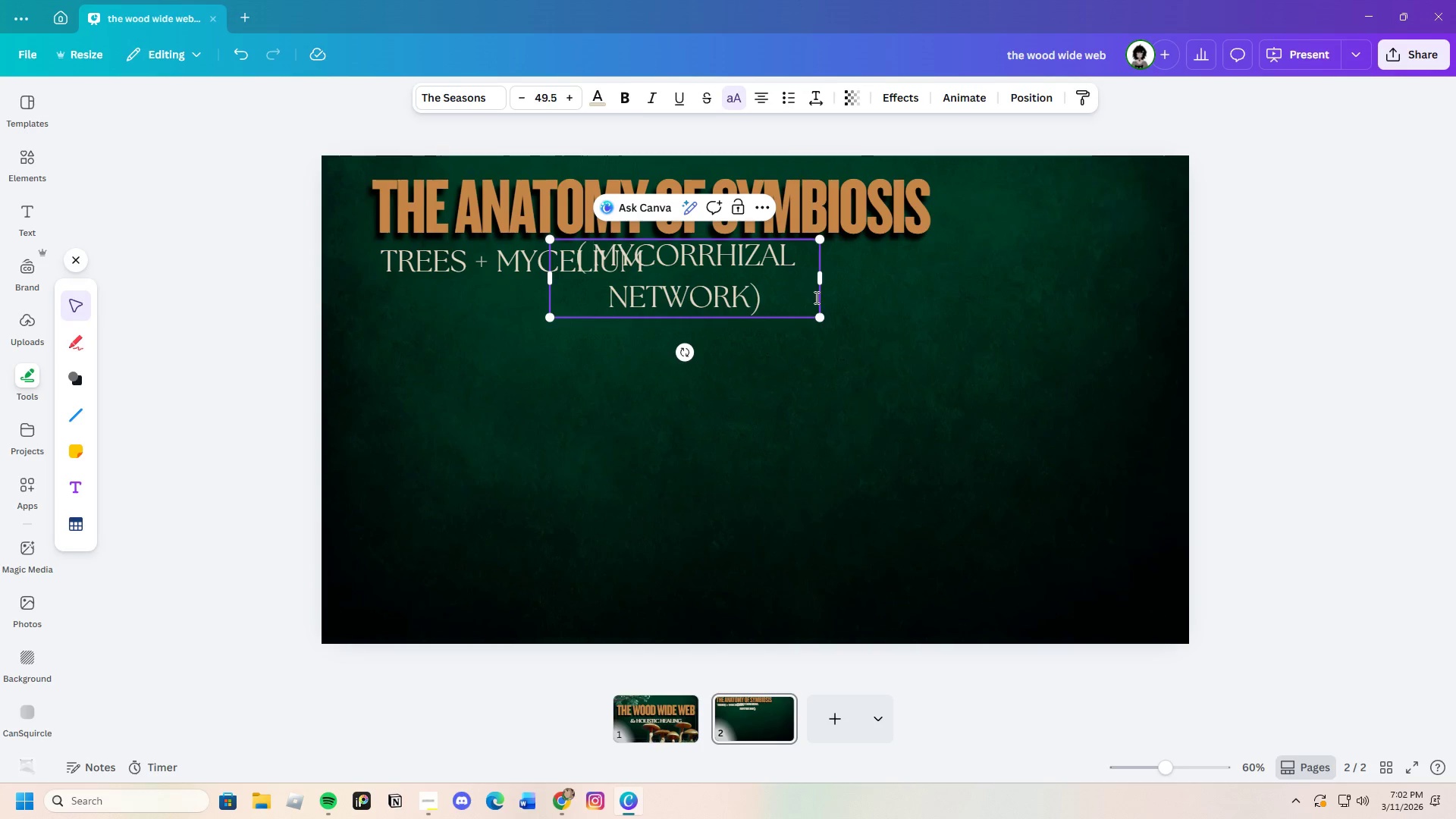 
key(Backspace)
 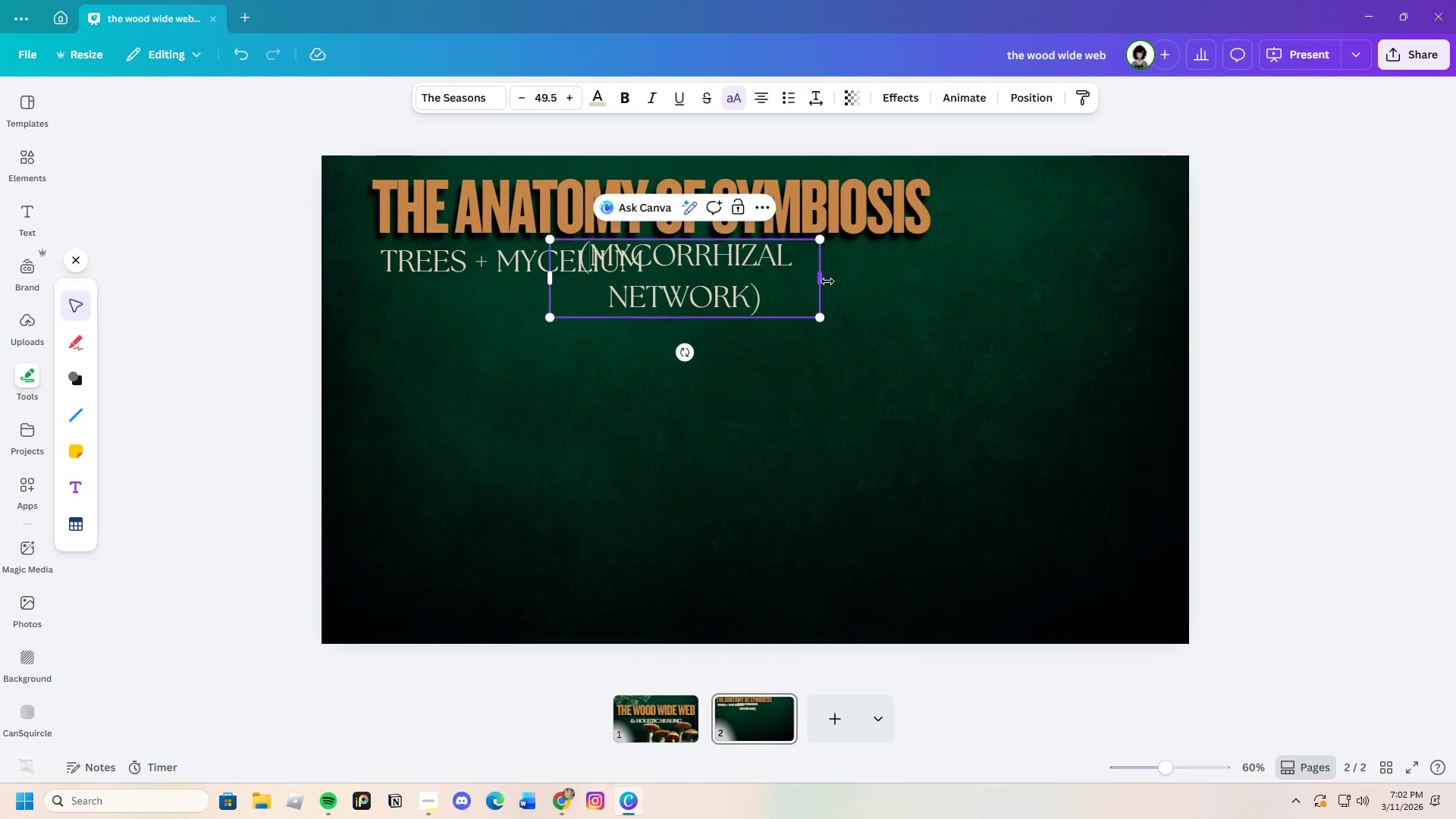 
left_click_drag(start_coordinate=[827, 281], to_coordinate=[1019, 297])
 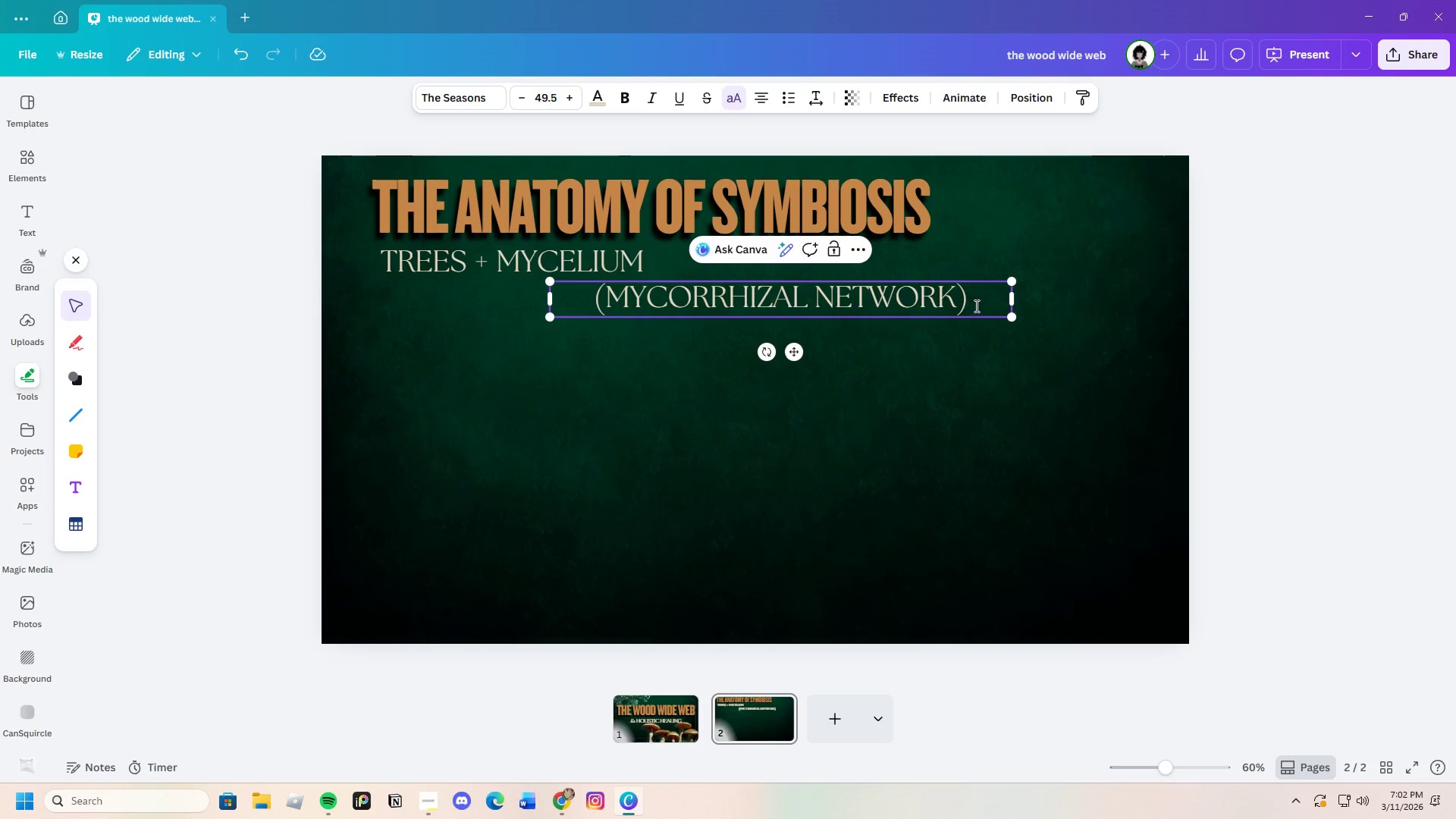 
left_click_drag(start_coordinate=[974, 305], to_coordinate=[592, 300])
 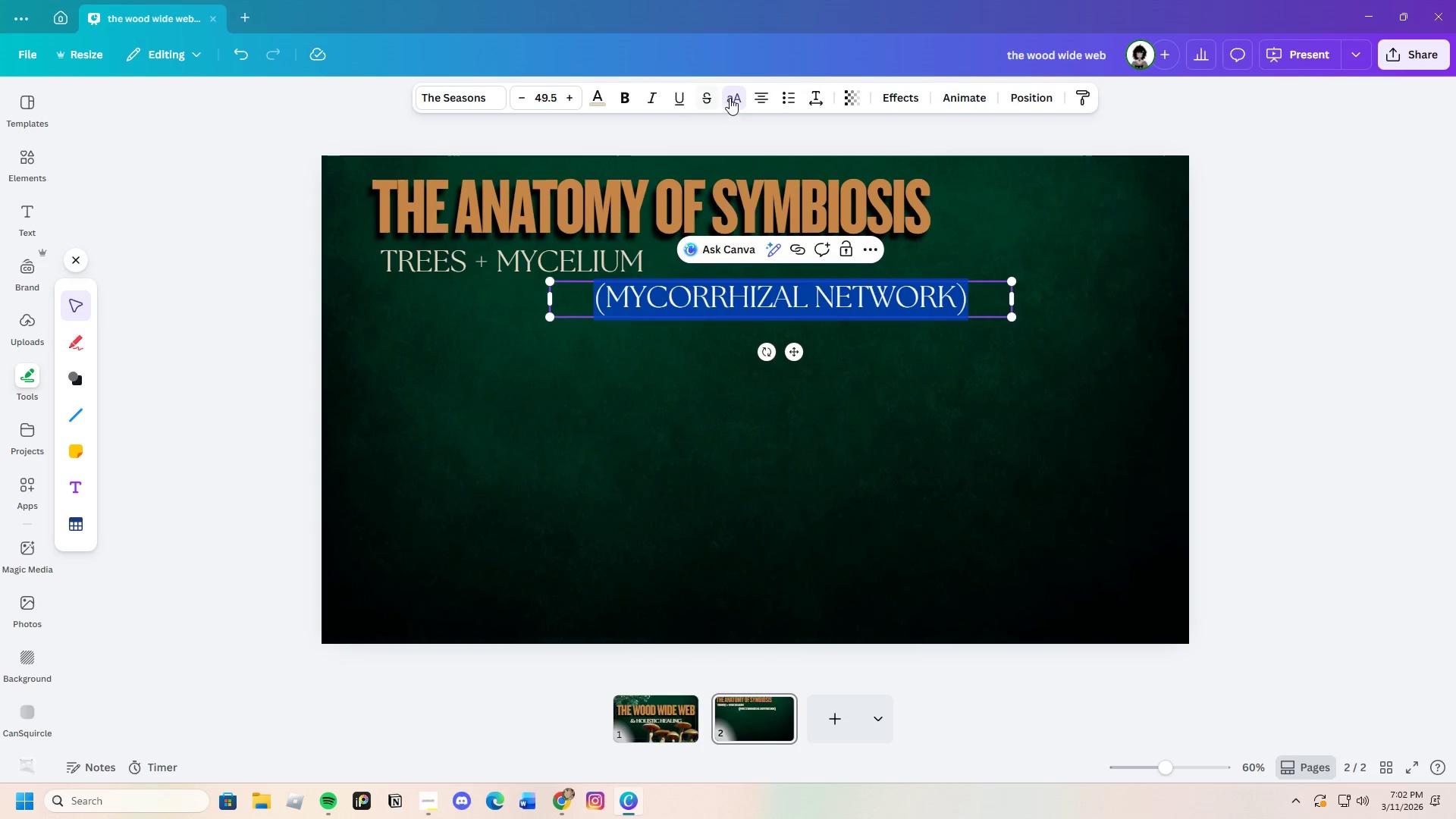 
left_click([730, 98])
 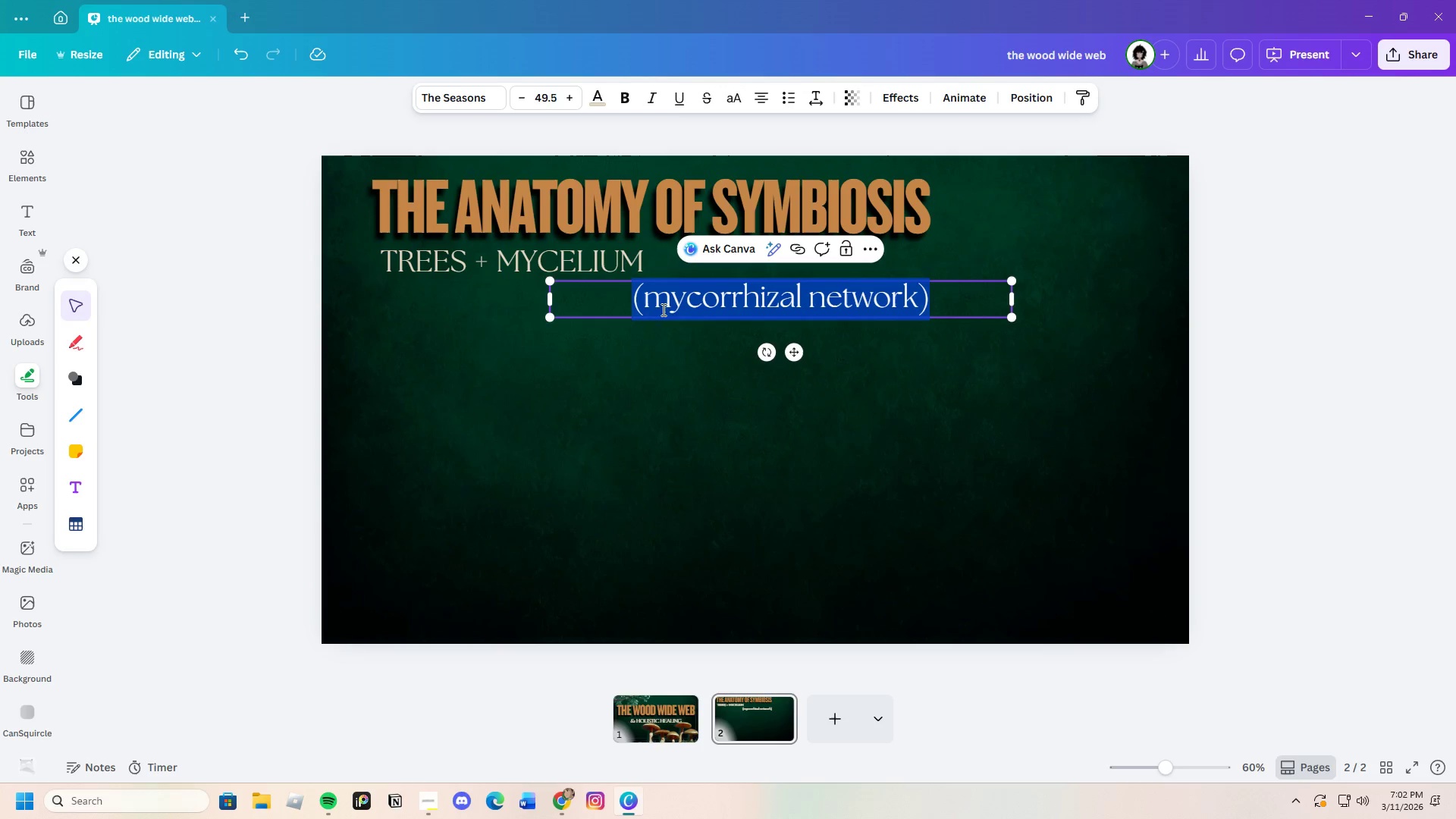 
left_click([672, 305])
 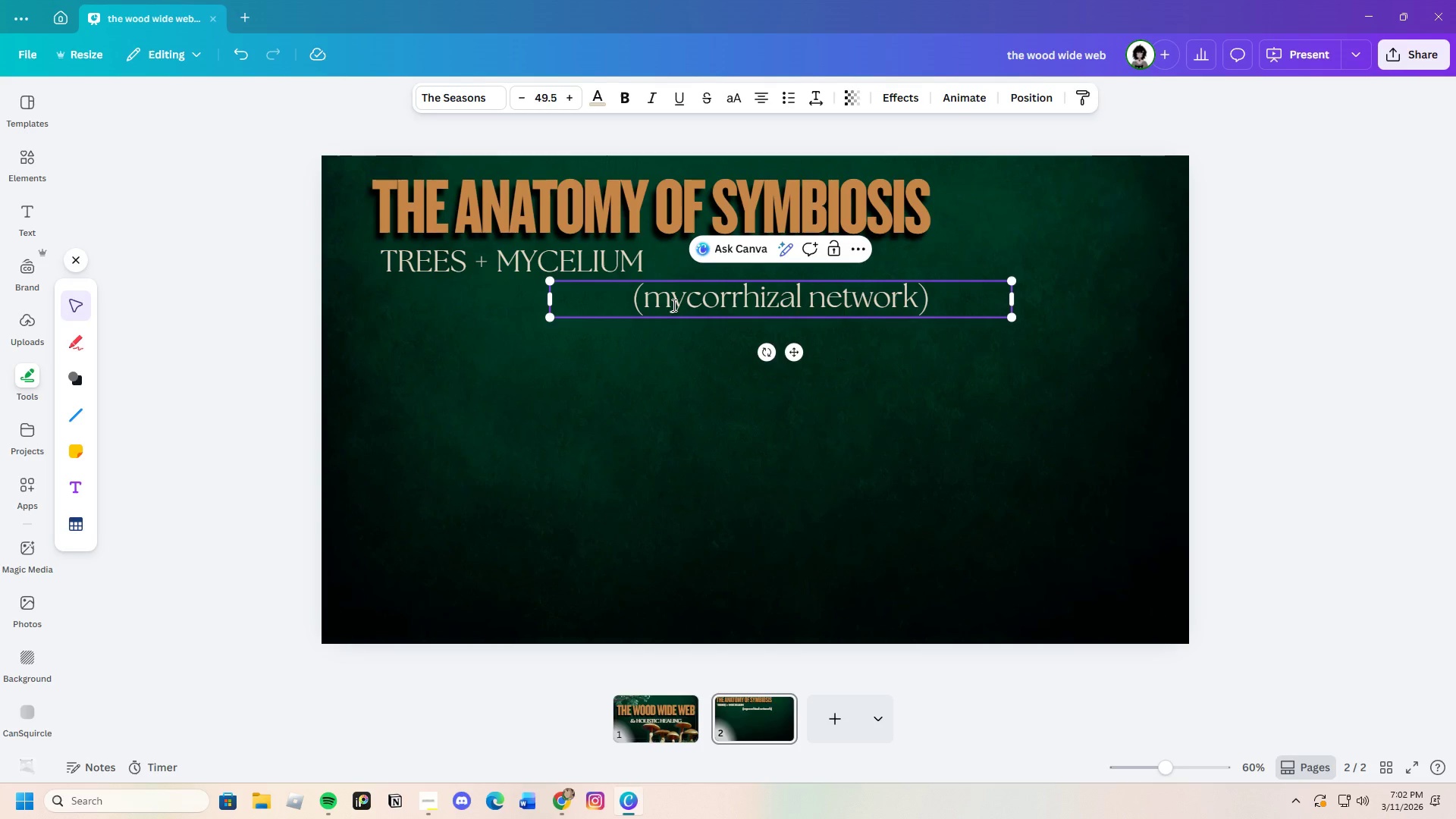 
key(Backspace)
 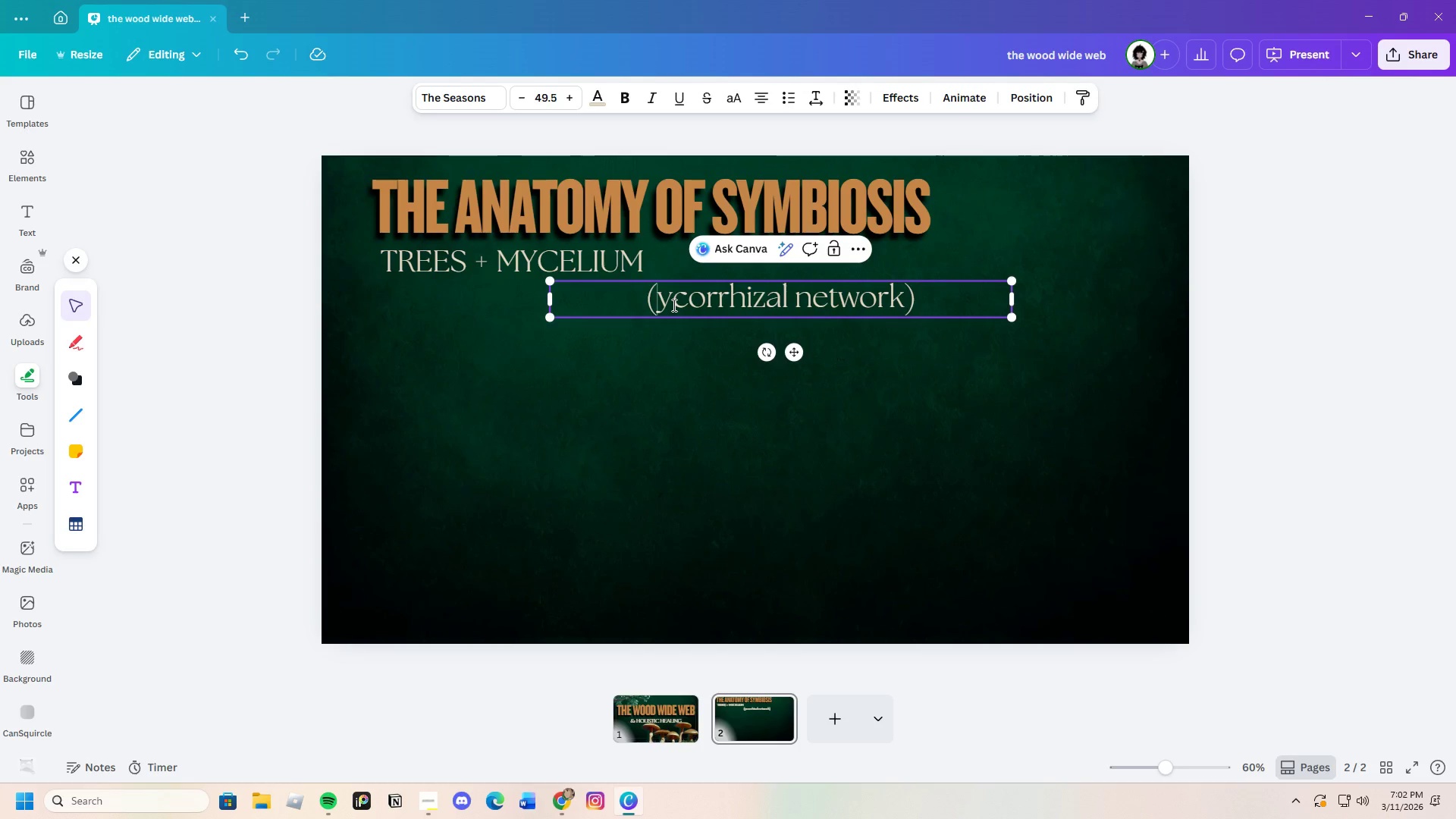 
key(Shift+ShiftLeft)
 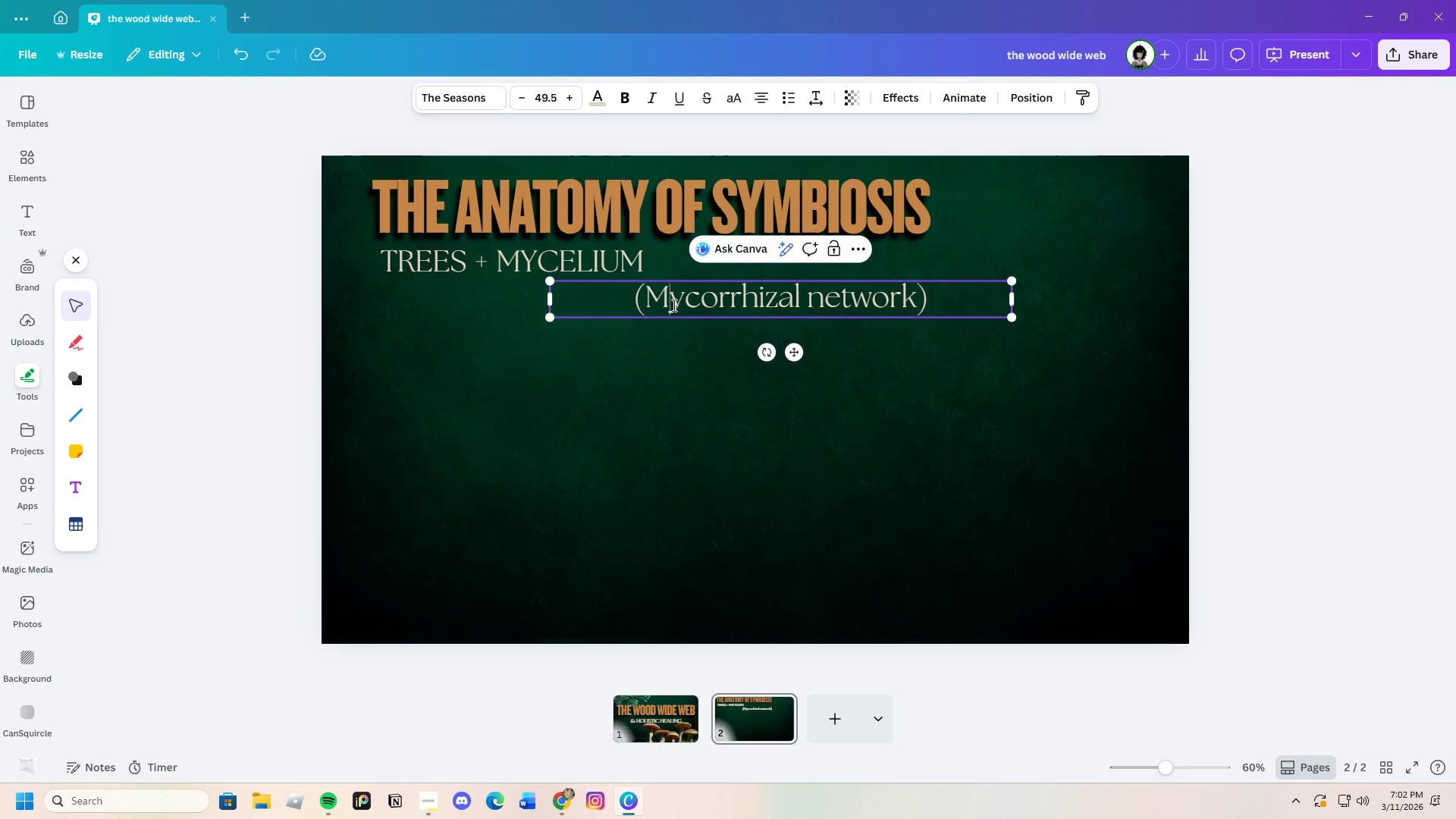 
key(Shift+M)
 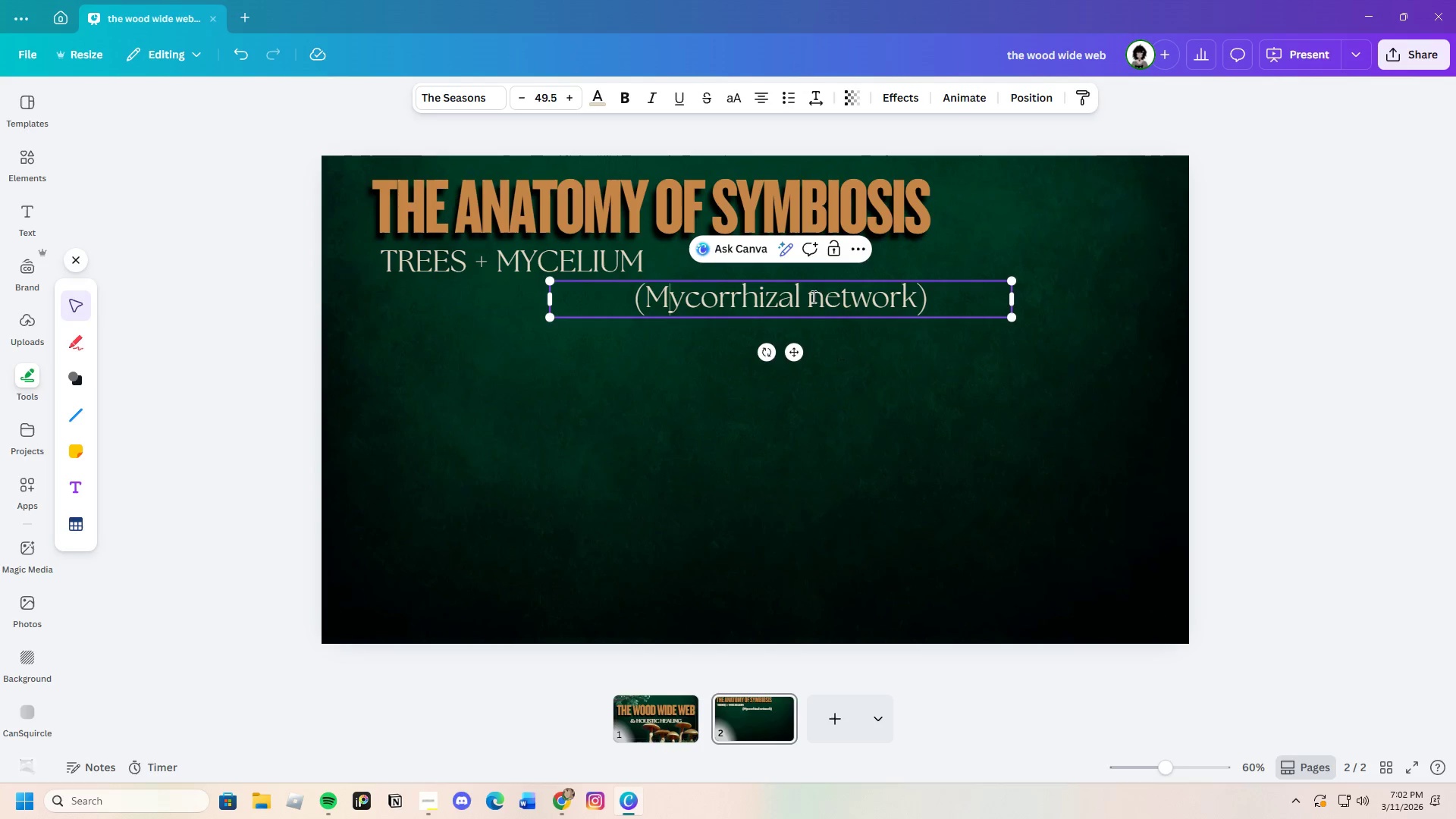 
left_click([822, 295])
 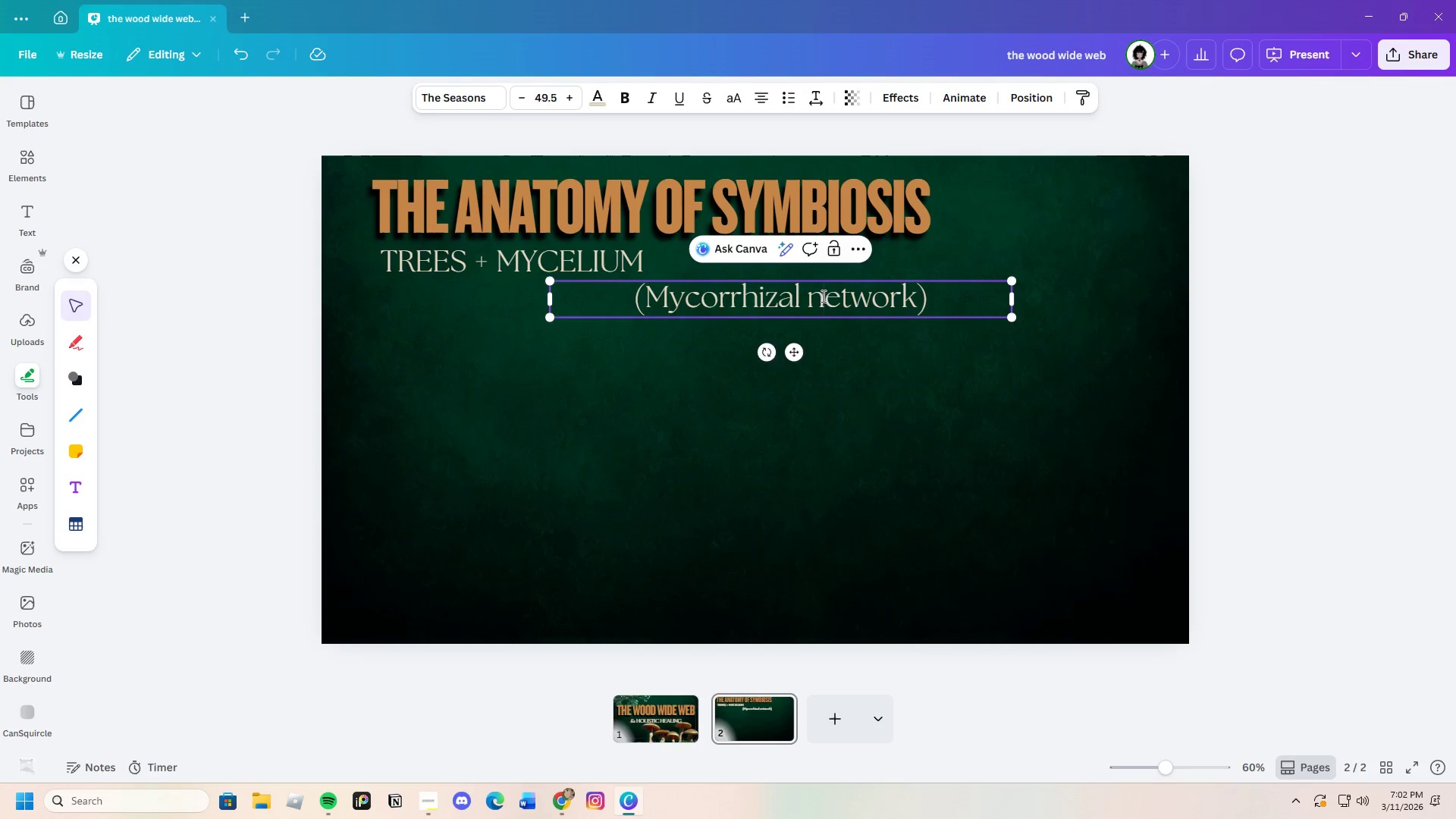 
key(Backspace)
 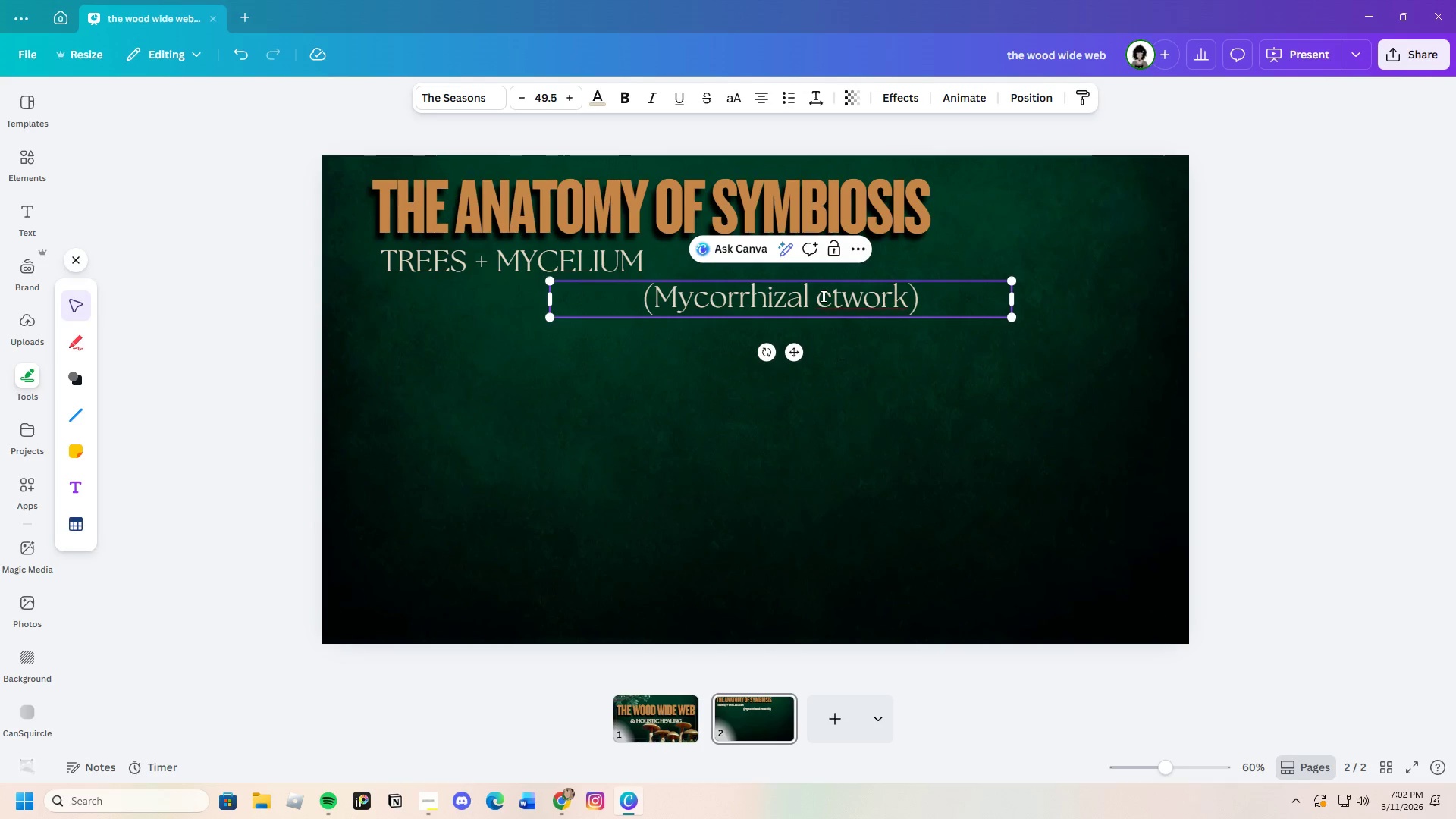 
key(Shift+N)
 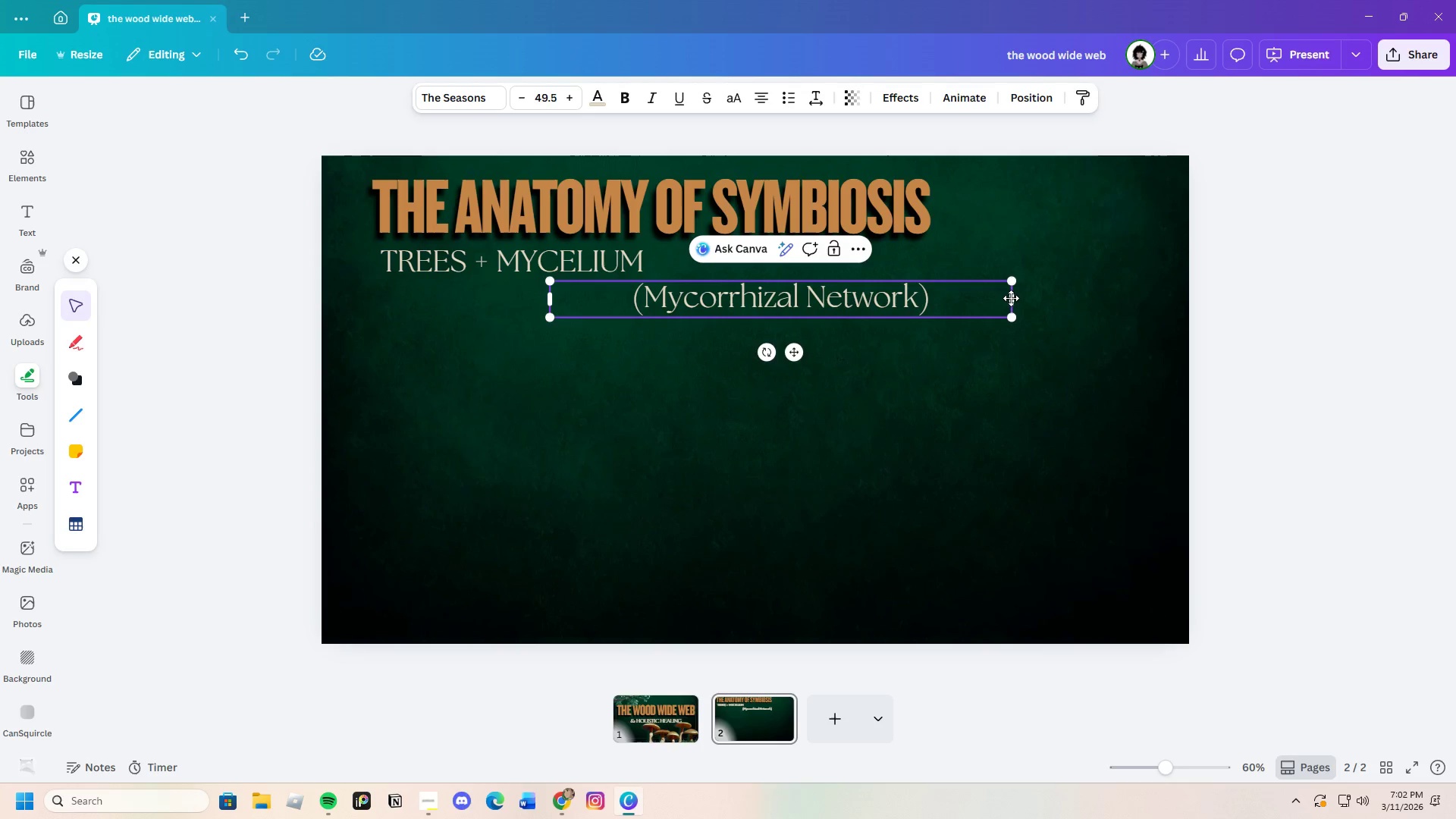 
left_click_drag(start_coordinate=[1013, 297], to_coordinate=[861, 273])
 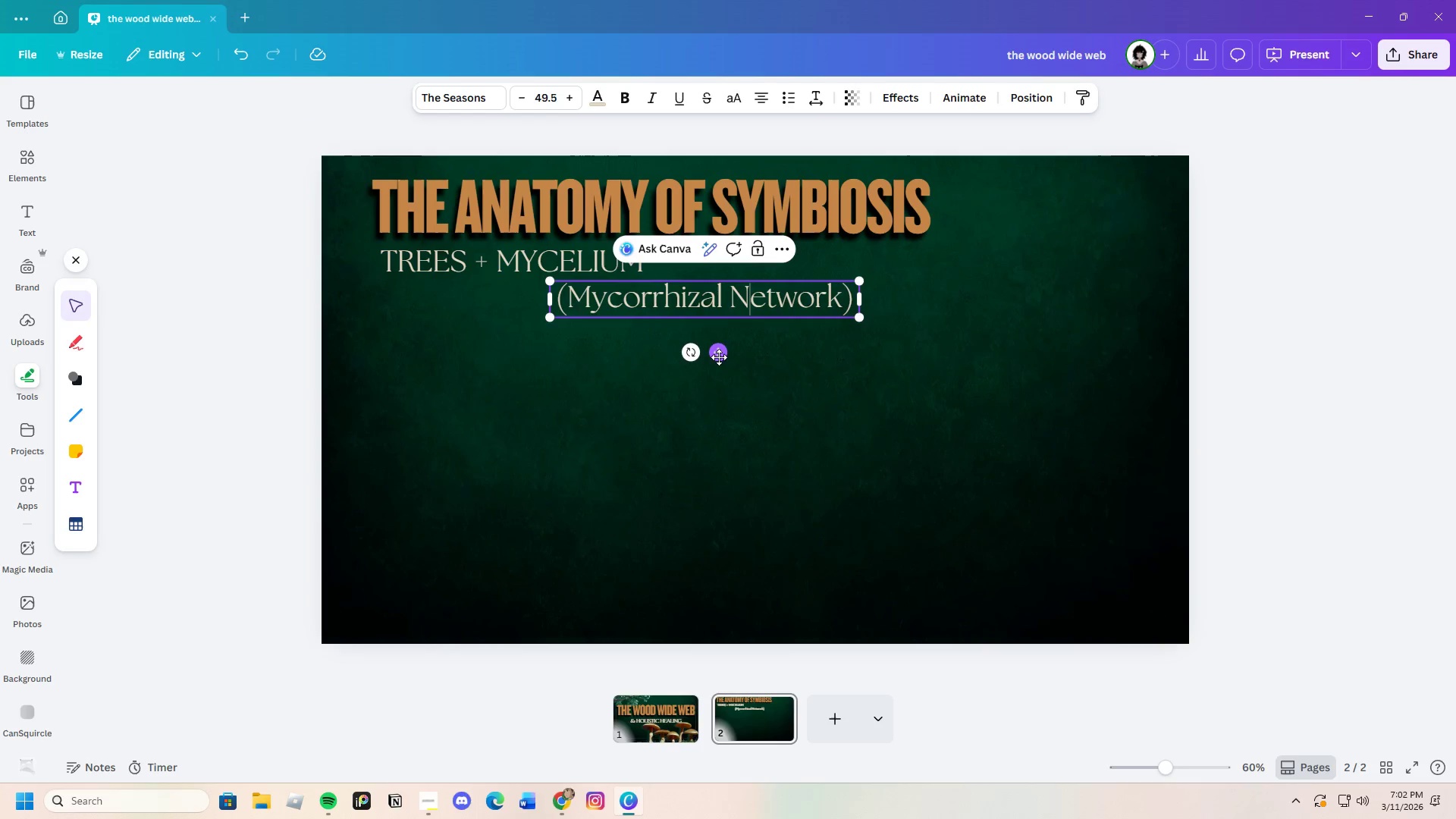 
left_click_drag(start_coordinate=[721, 356], to_coordinate=[818, 317])
 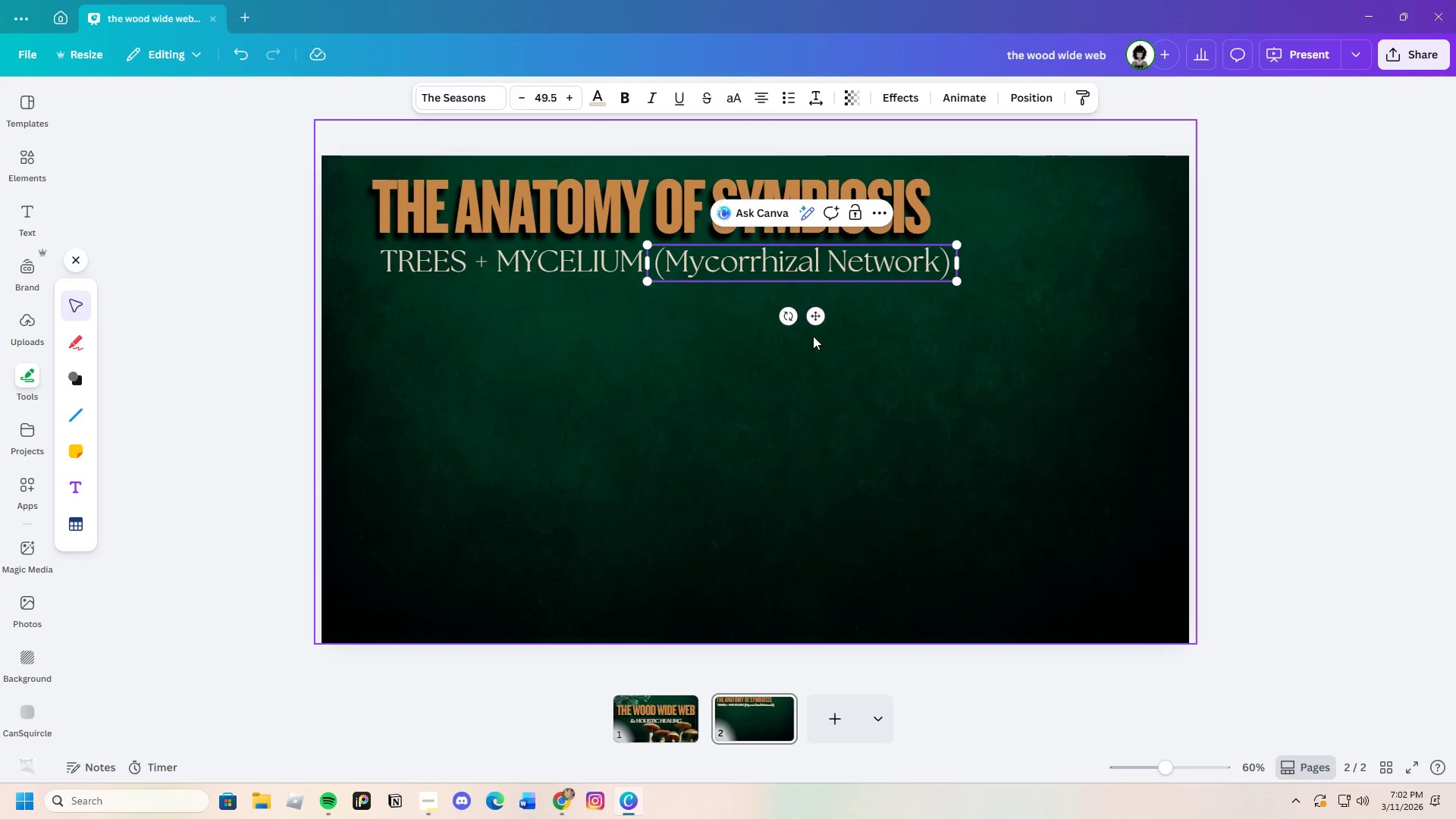 
left_click([813, 336])
 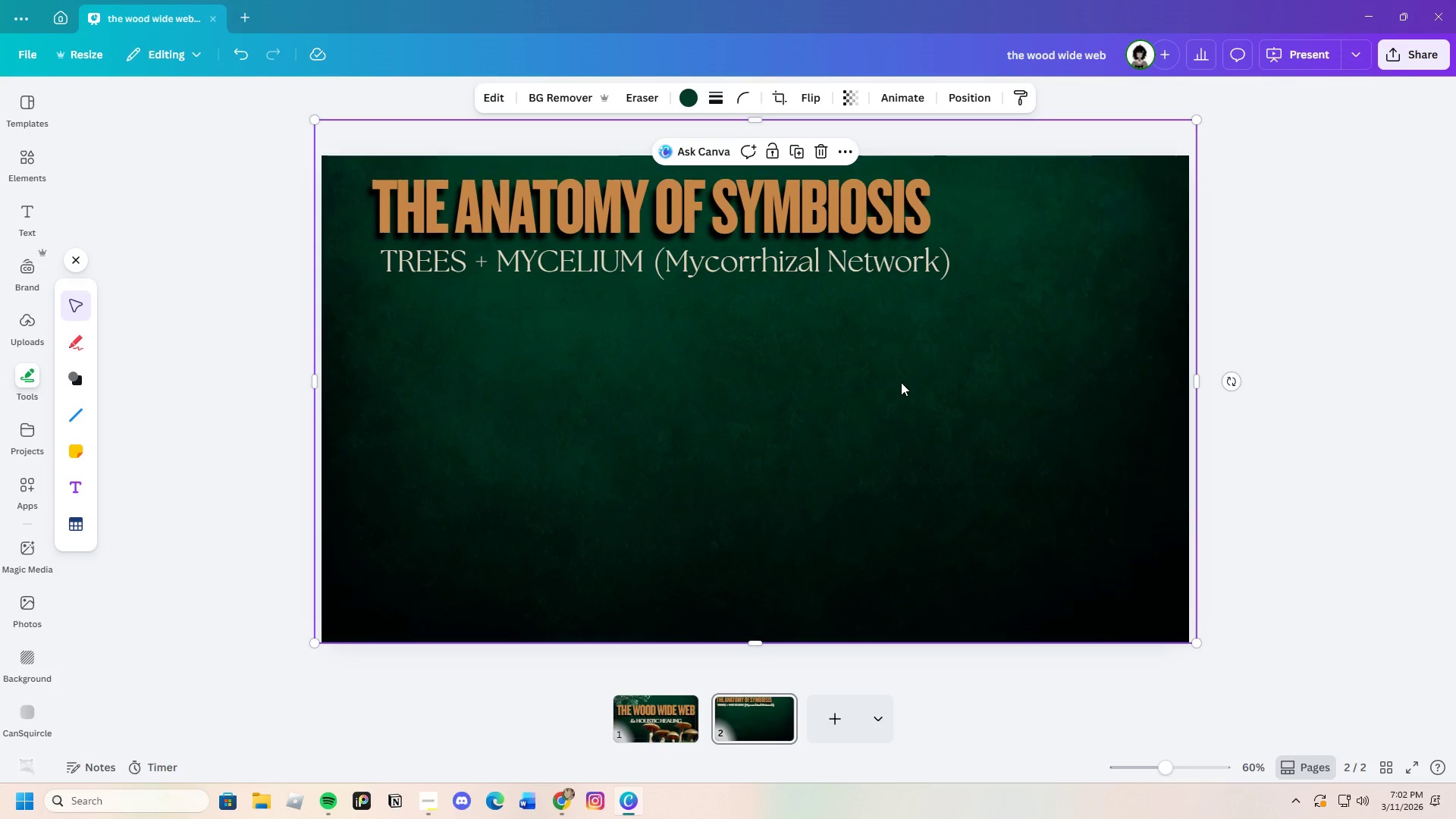 
wait(7.14)
 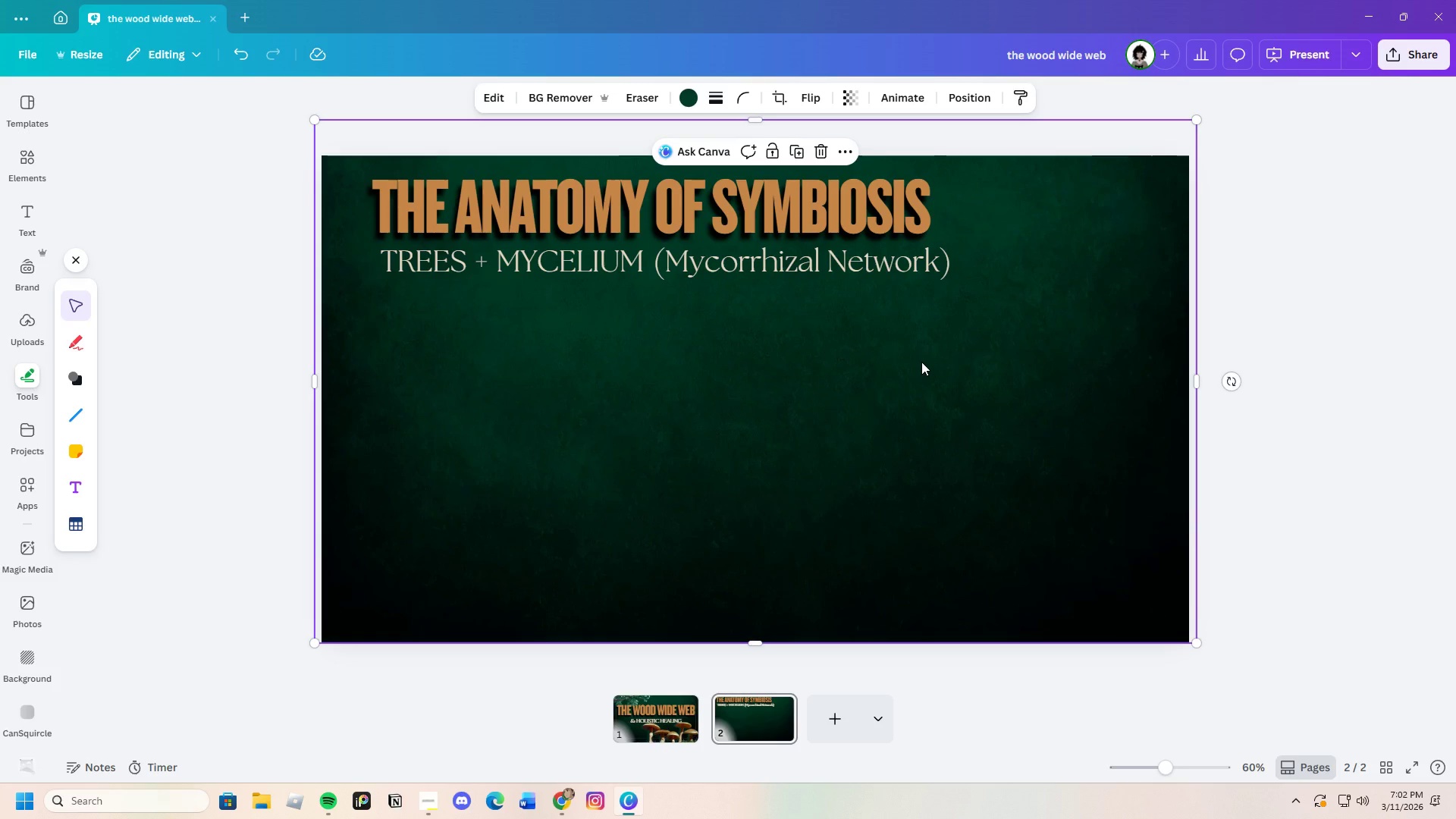 
left_click_drag(start_coordinate=[358, 275], to_coordinate=[715, 276])
 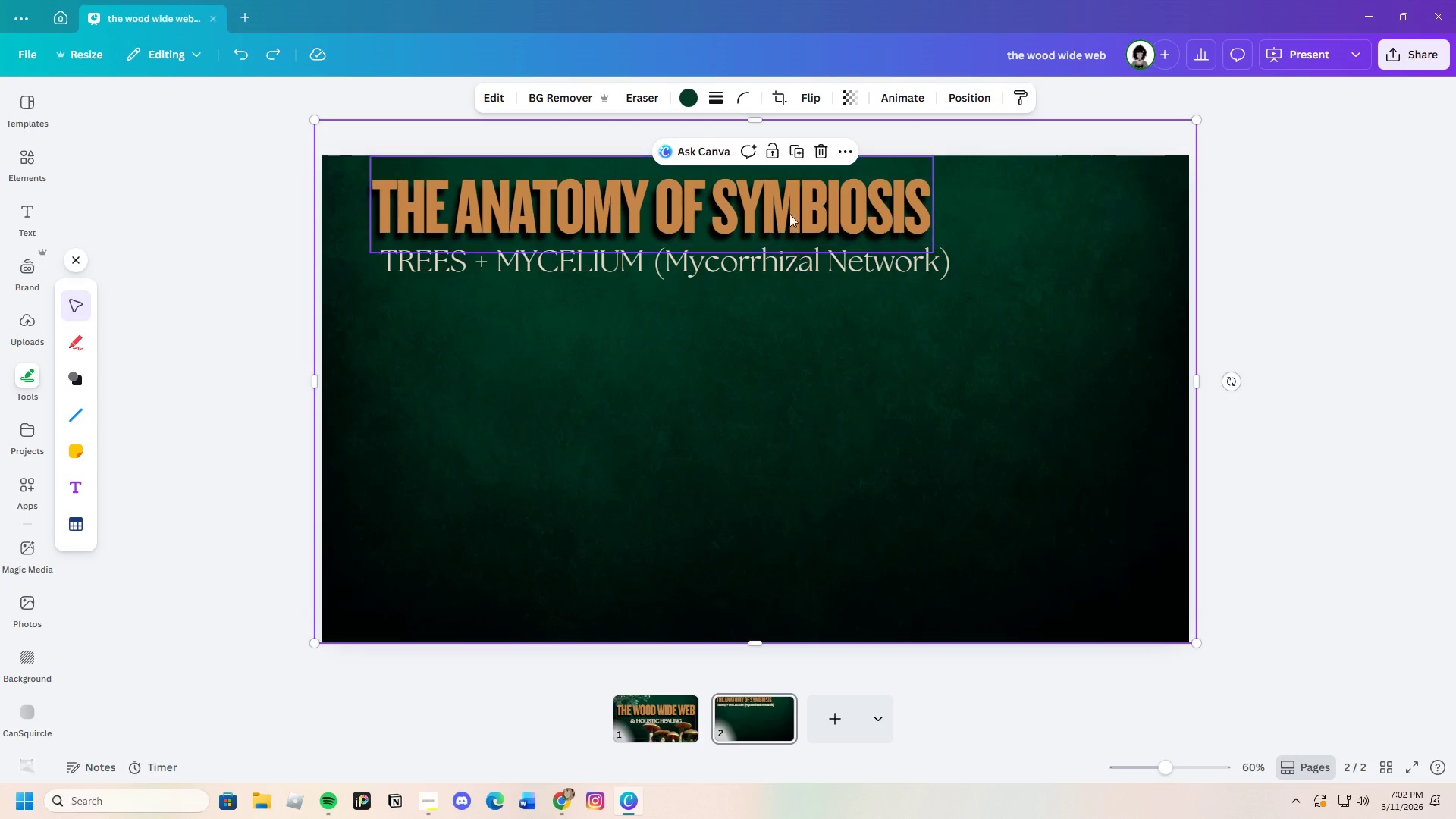 
left_click([768, 140])
 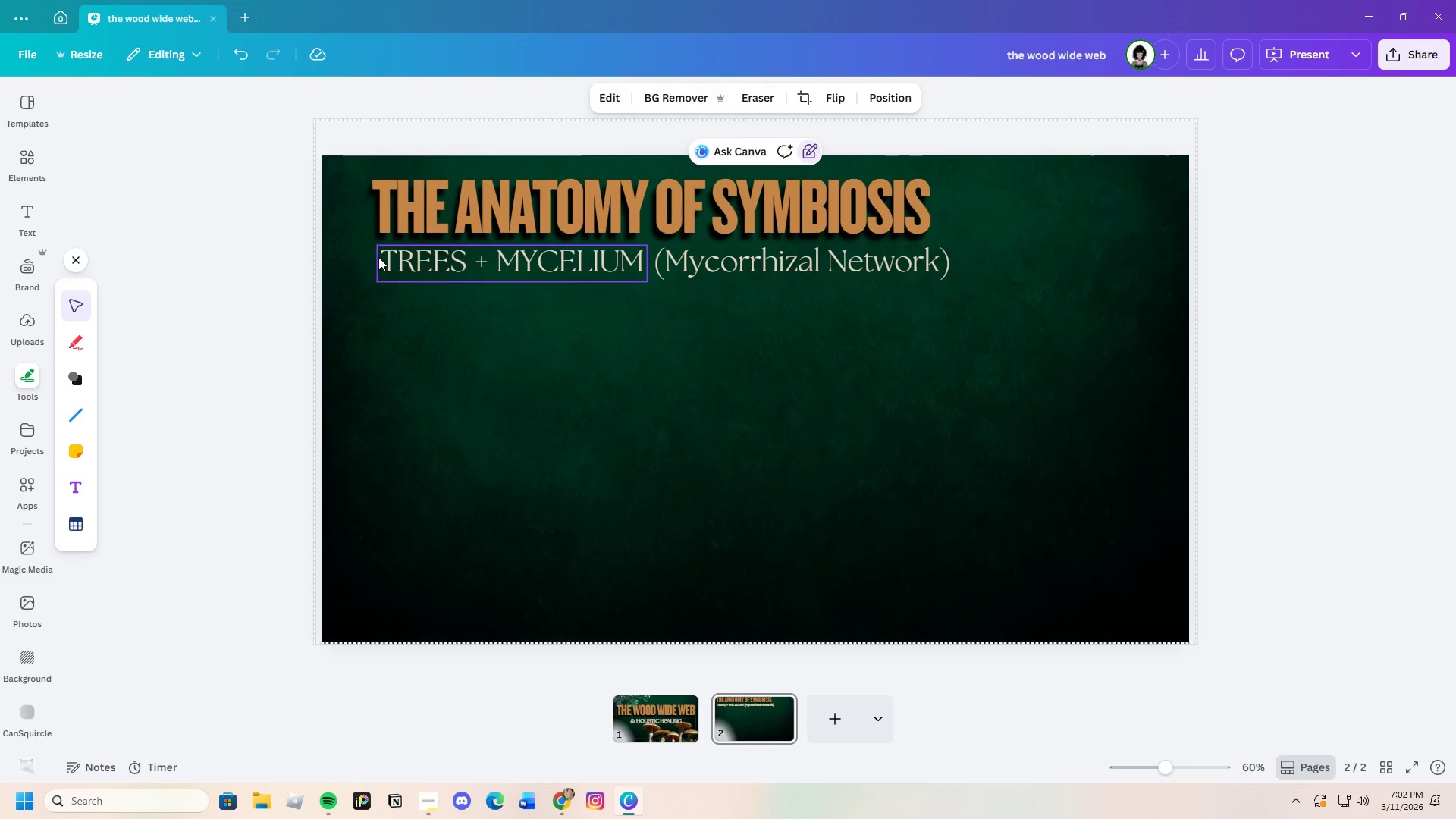 
left_click_drag(start_coordinate=[359, 266], to_coordinate=[874, 269])
 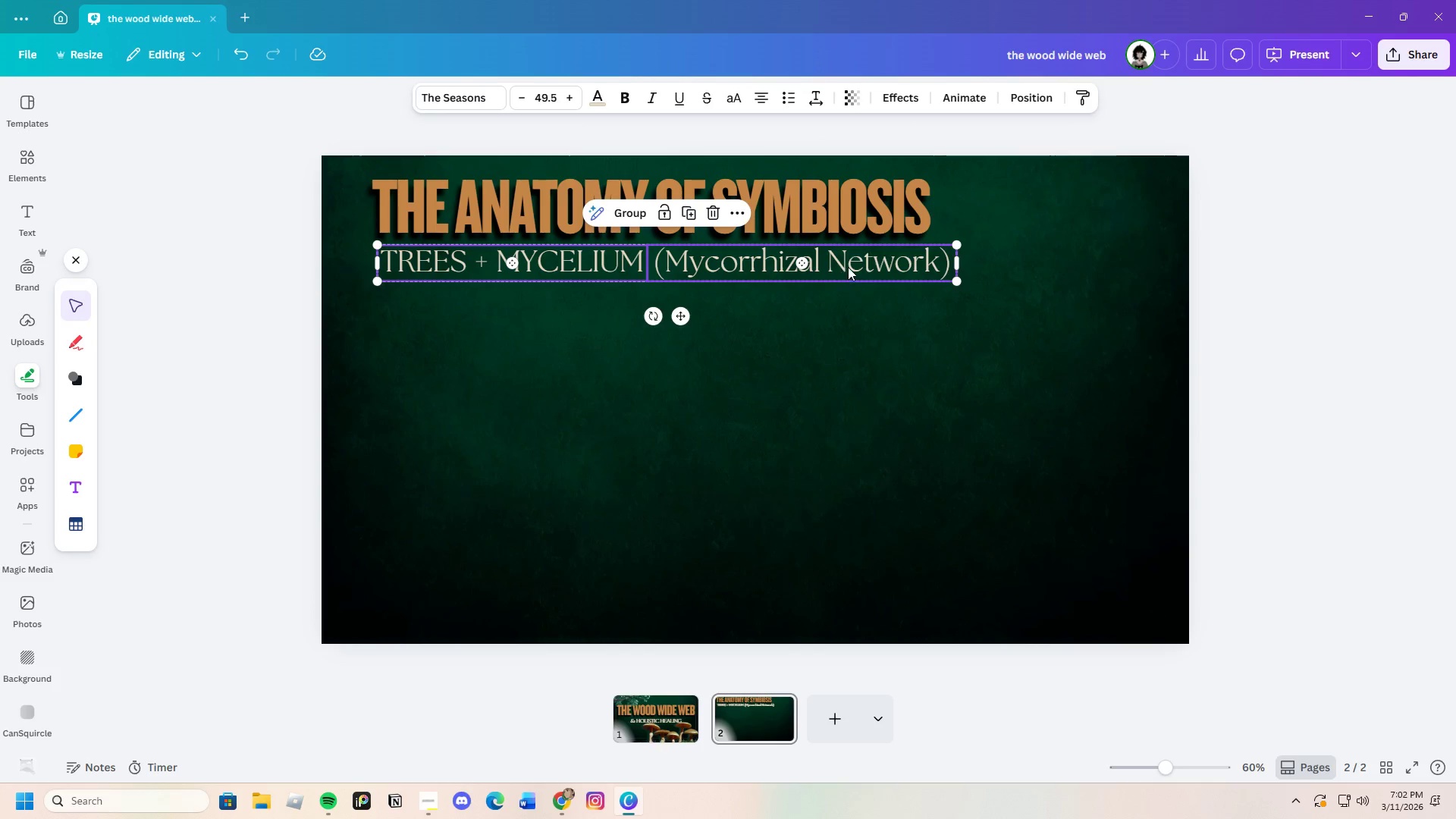 
left_click_drag(start_coordinate=[848, 267], to_coordinate=[842, 265])
 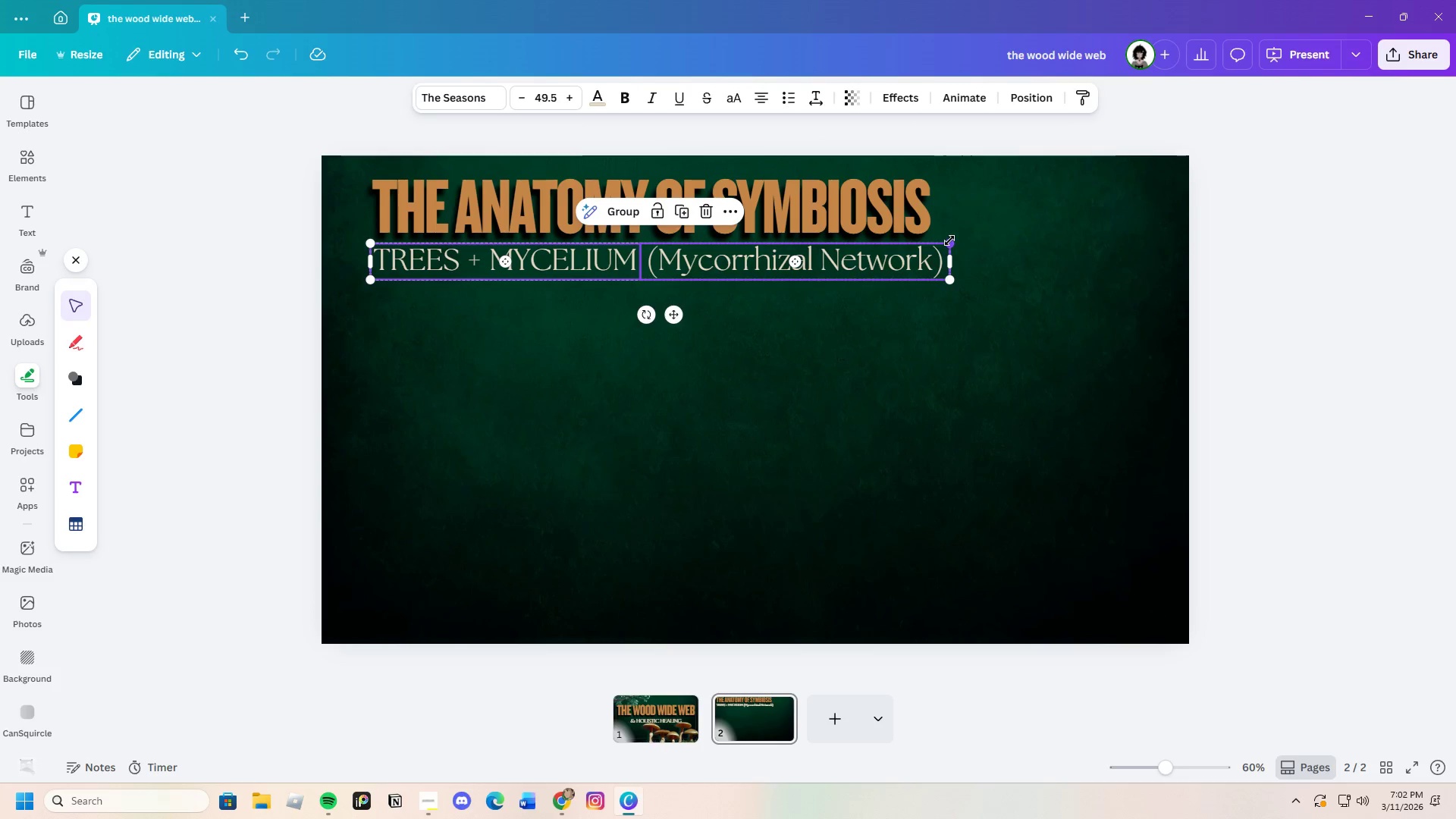 
left_click_drag(start_coordinate=[949, 240], to_coordinate=[933, 240])
 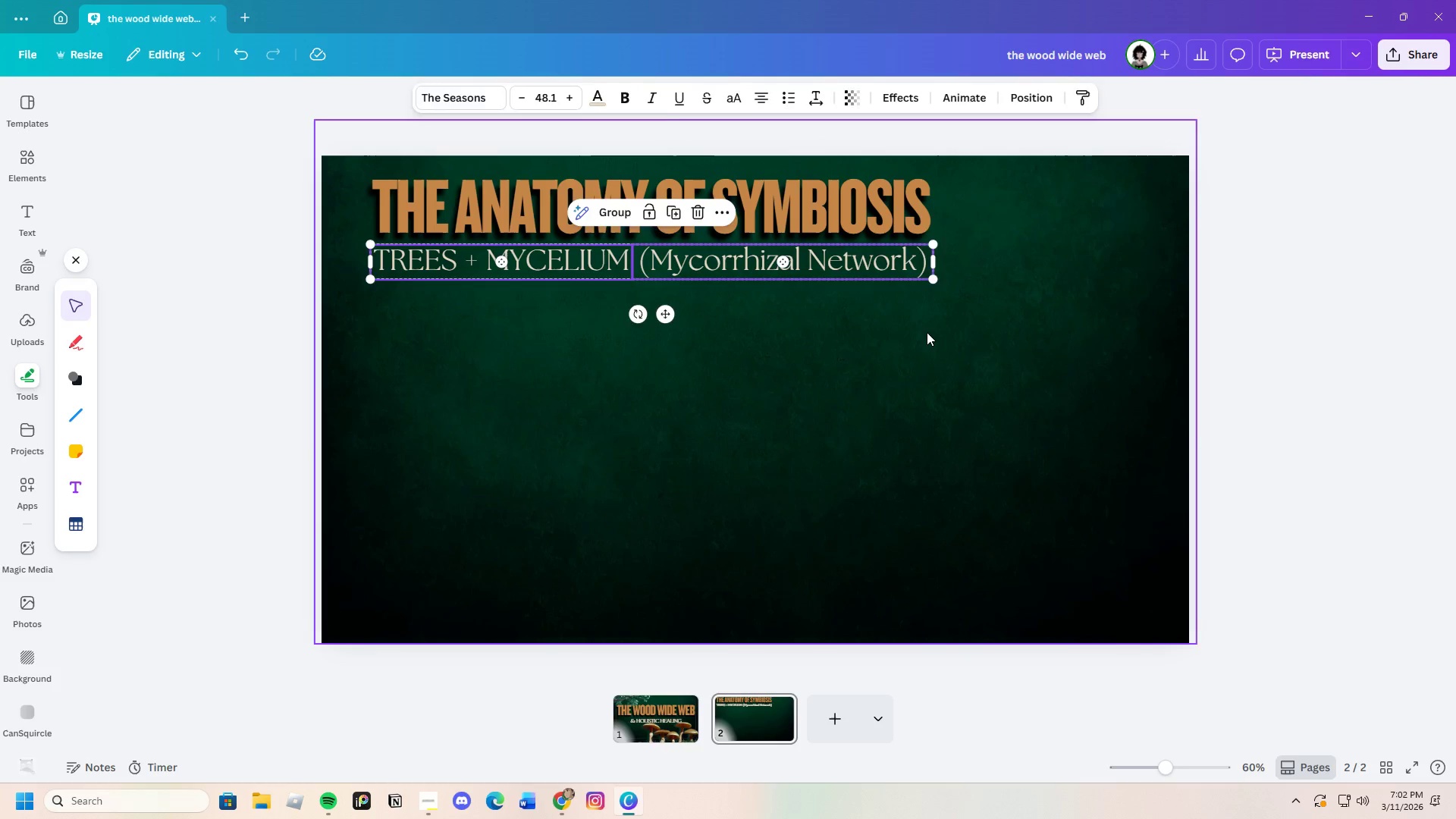 
left_click([927, 332])
 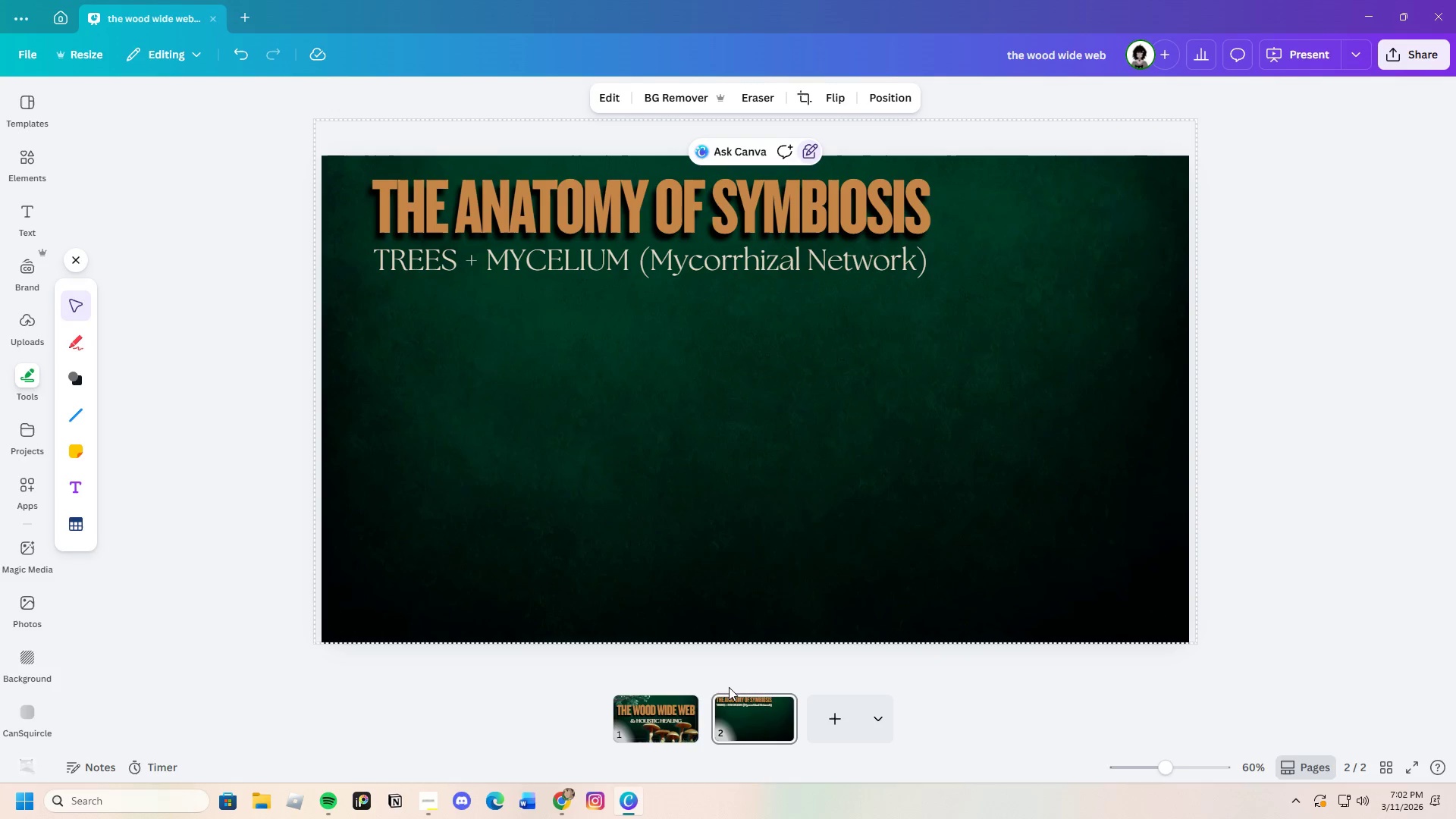 
left_click([570, 797])
 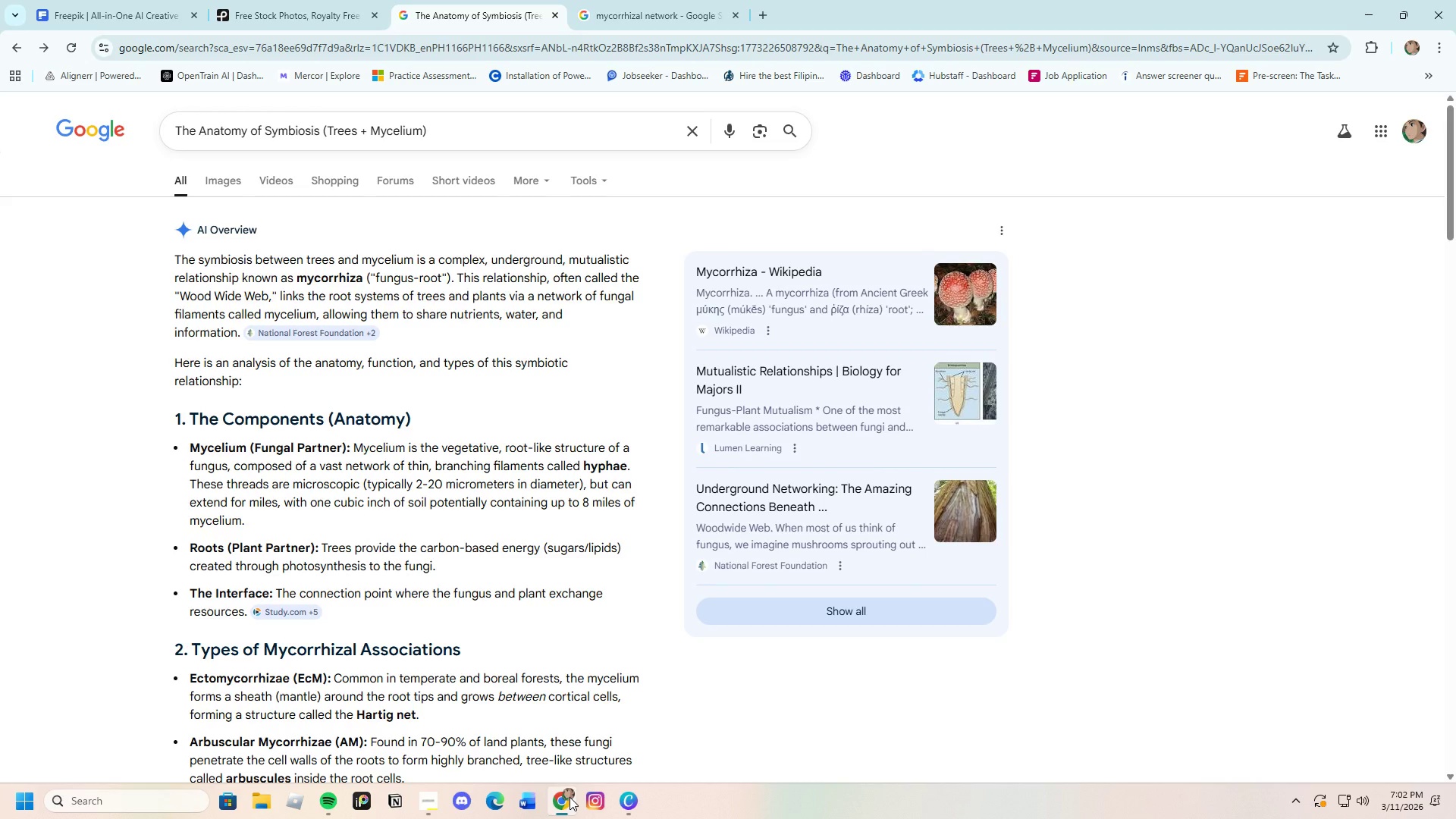 
left_click([570, 797])
 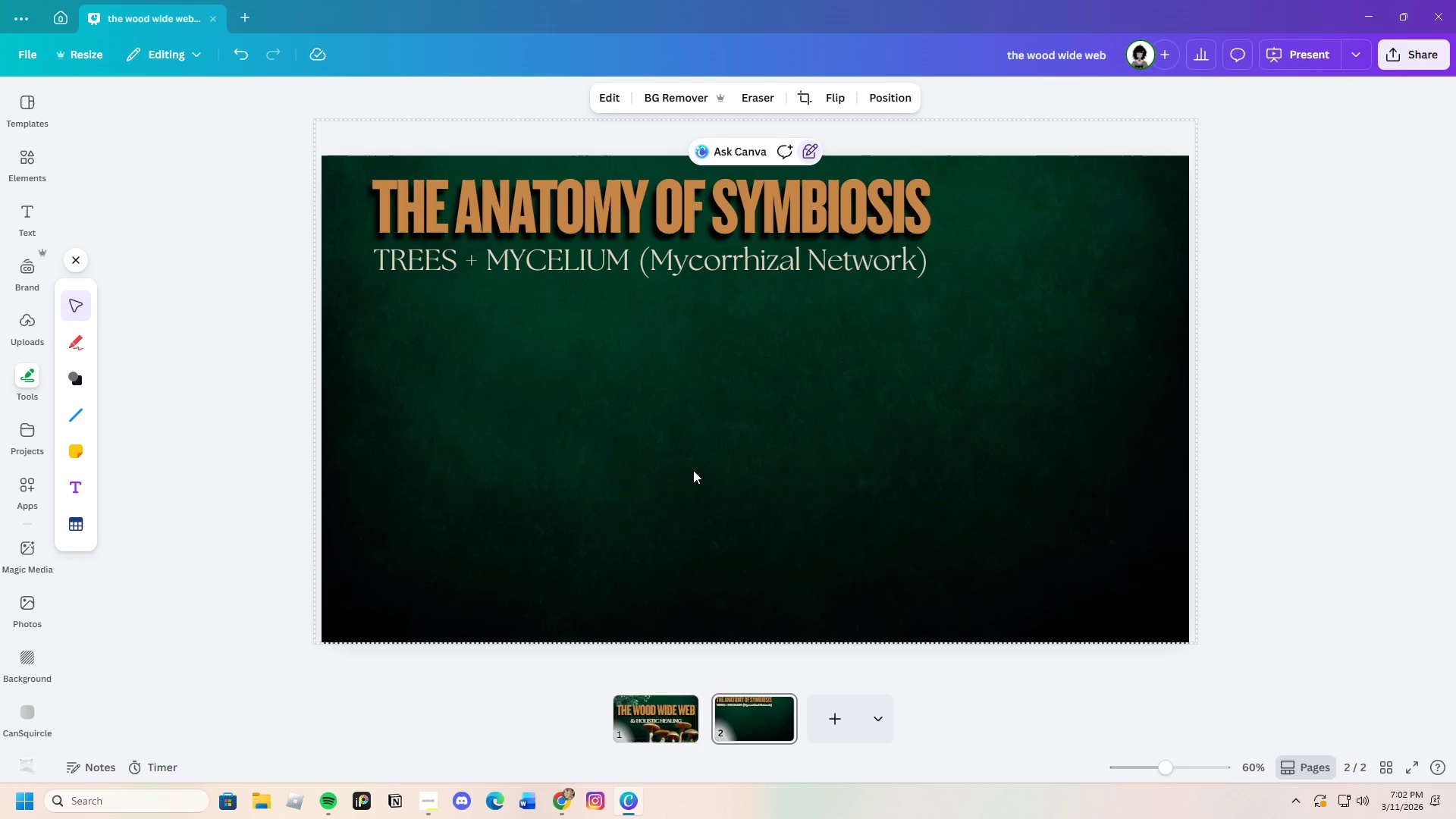 
wait(8.33)
 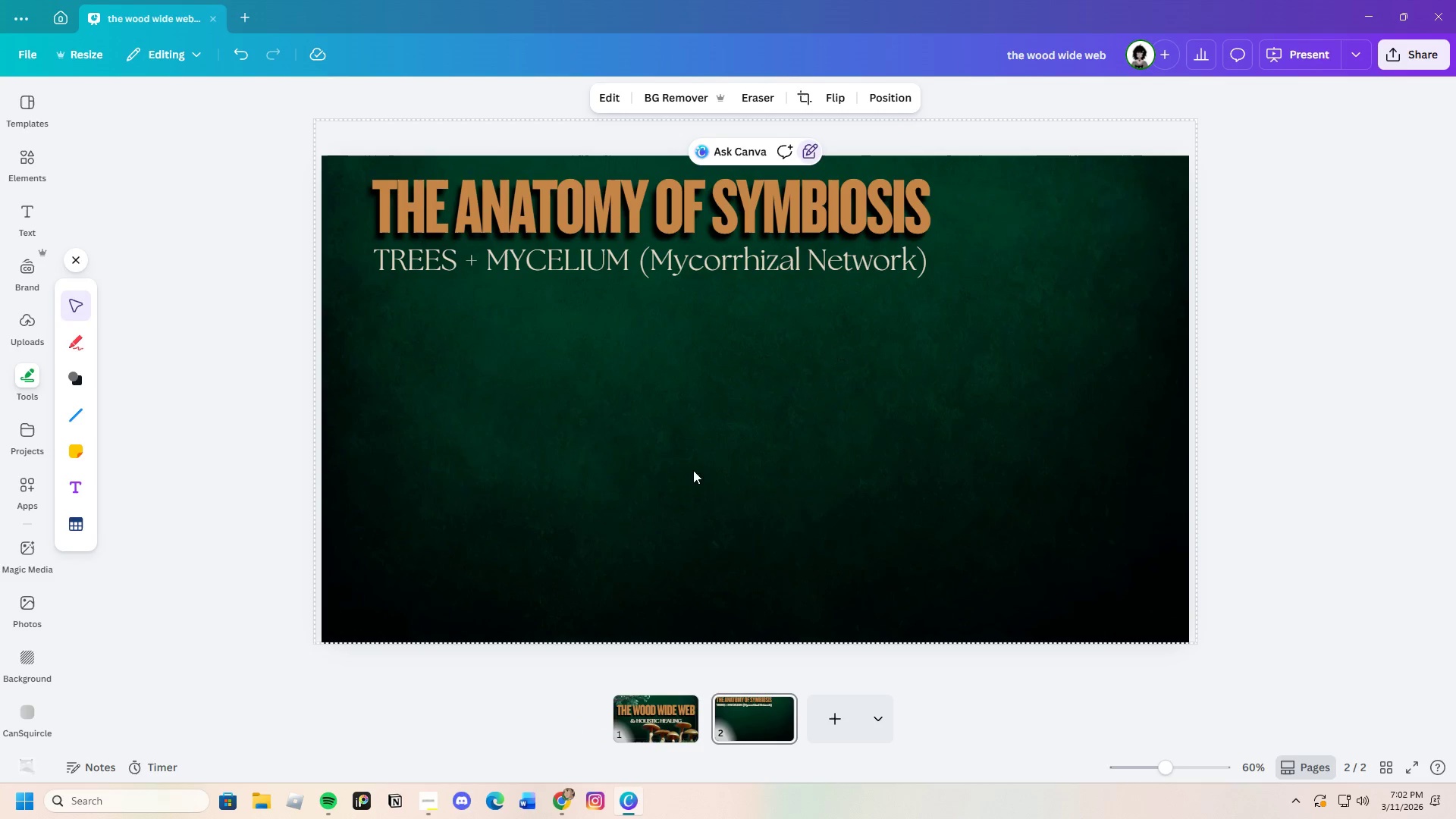 
left_click([701, 340])
 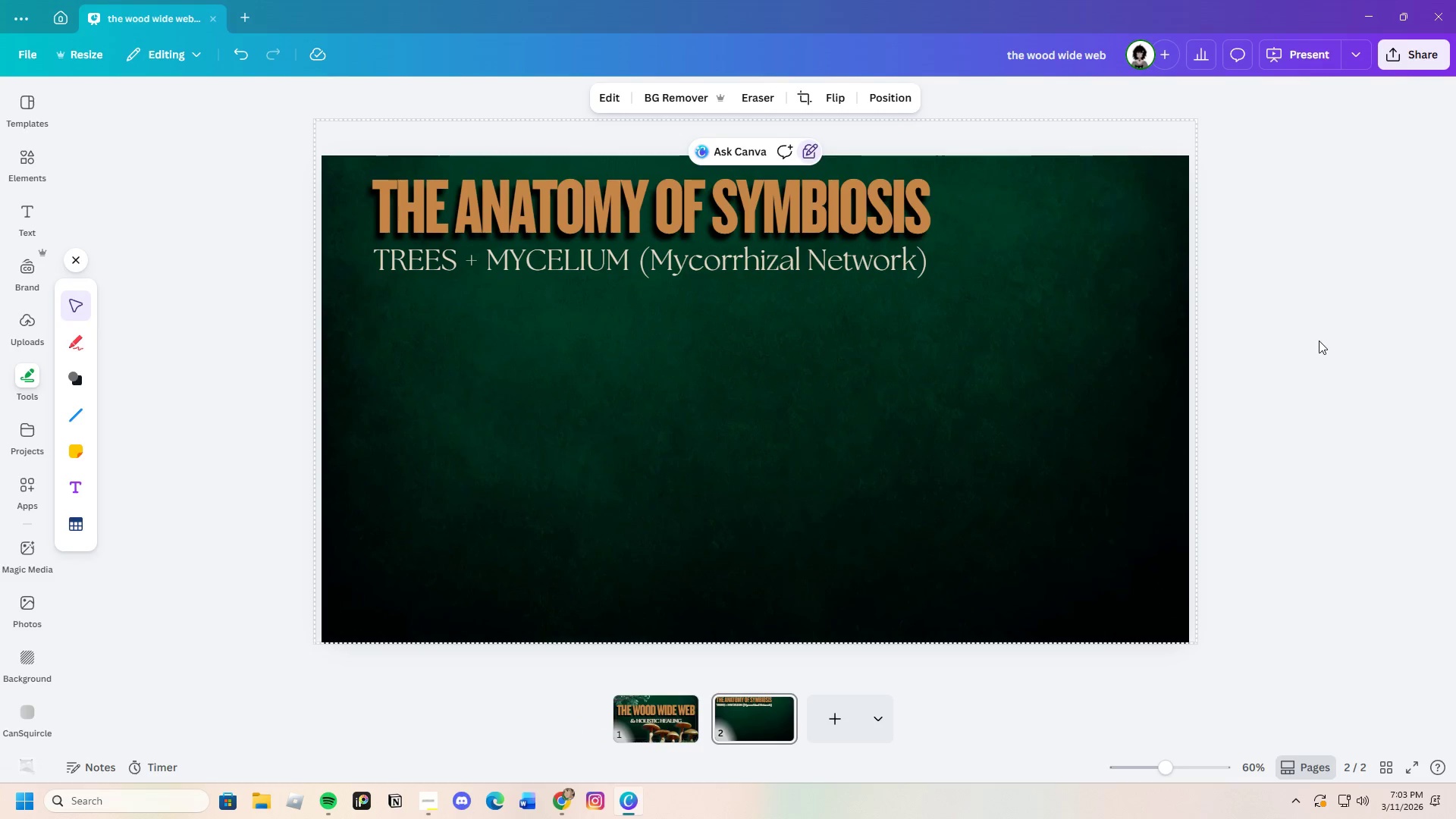 
left_click([1319, 340])
 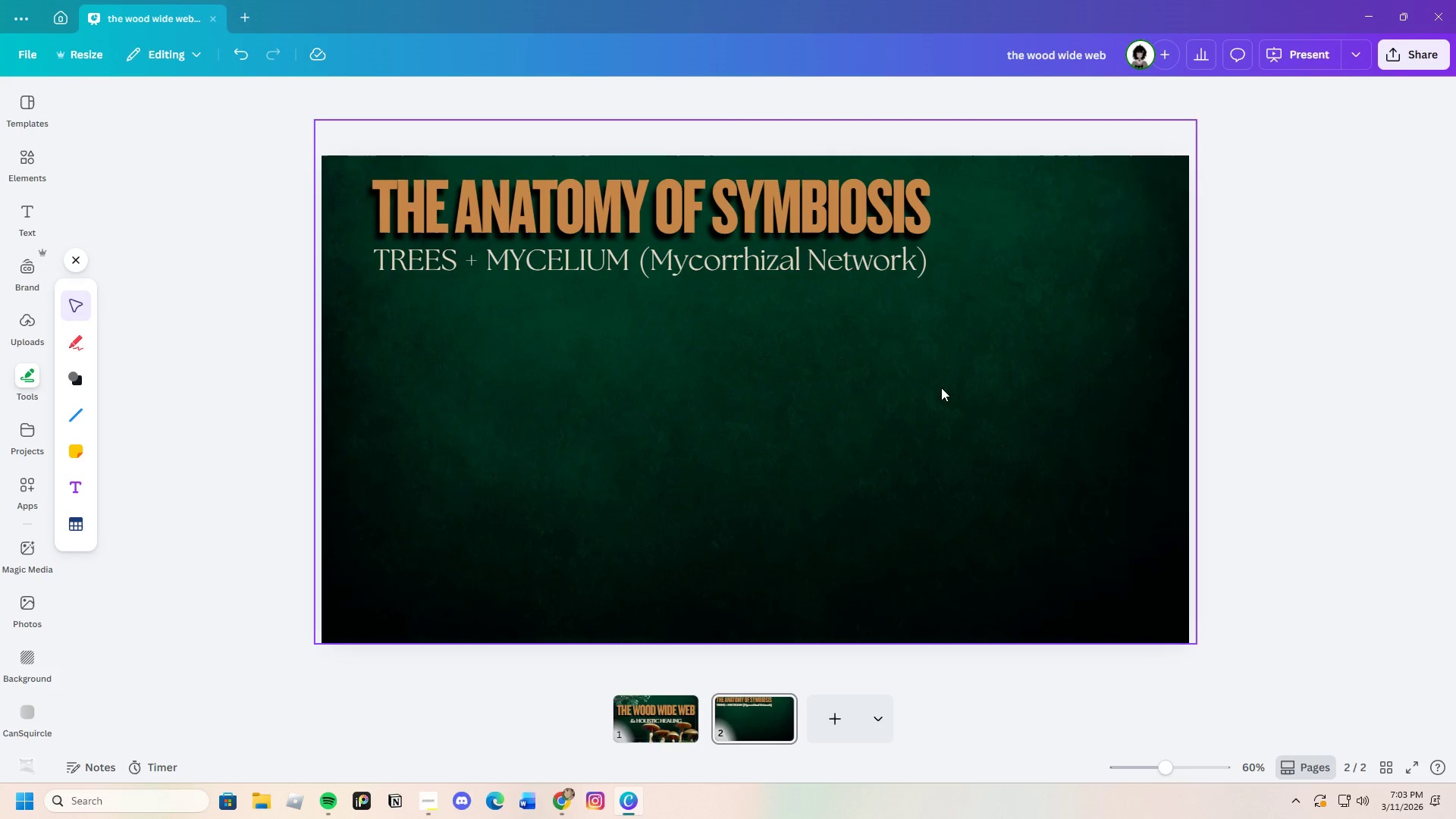 
left_click([941, 388])
 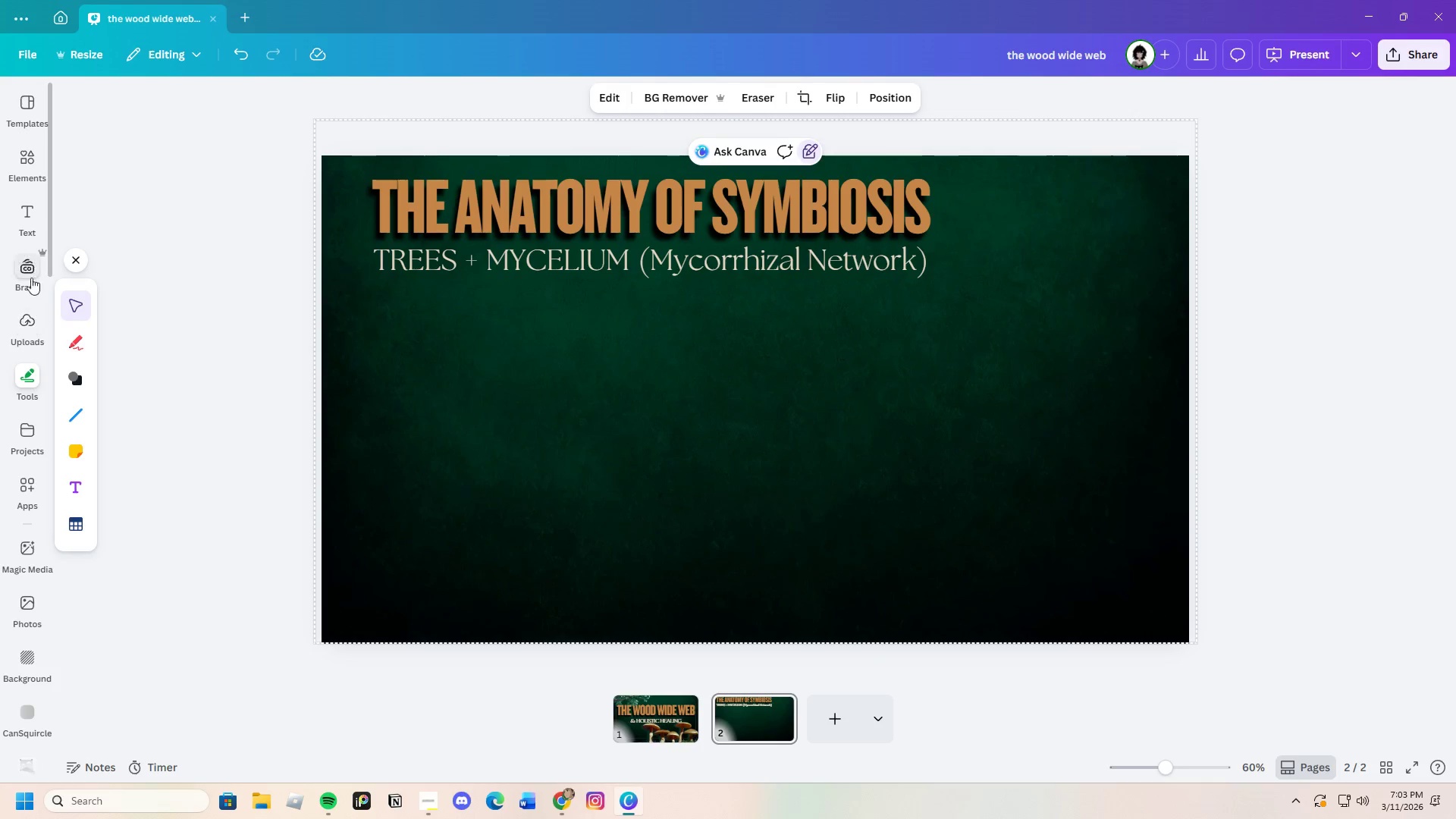 
left_click([27, 215])
 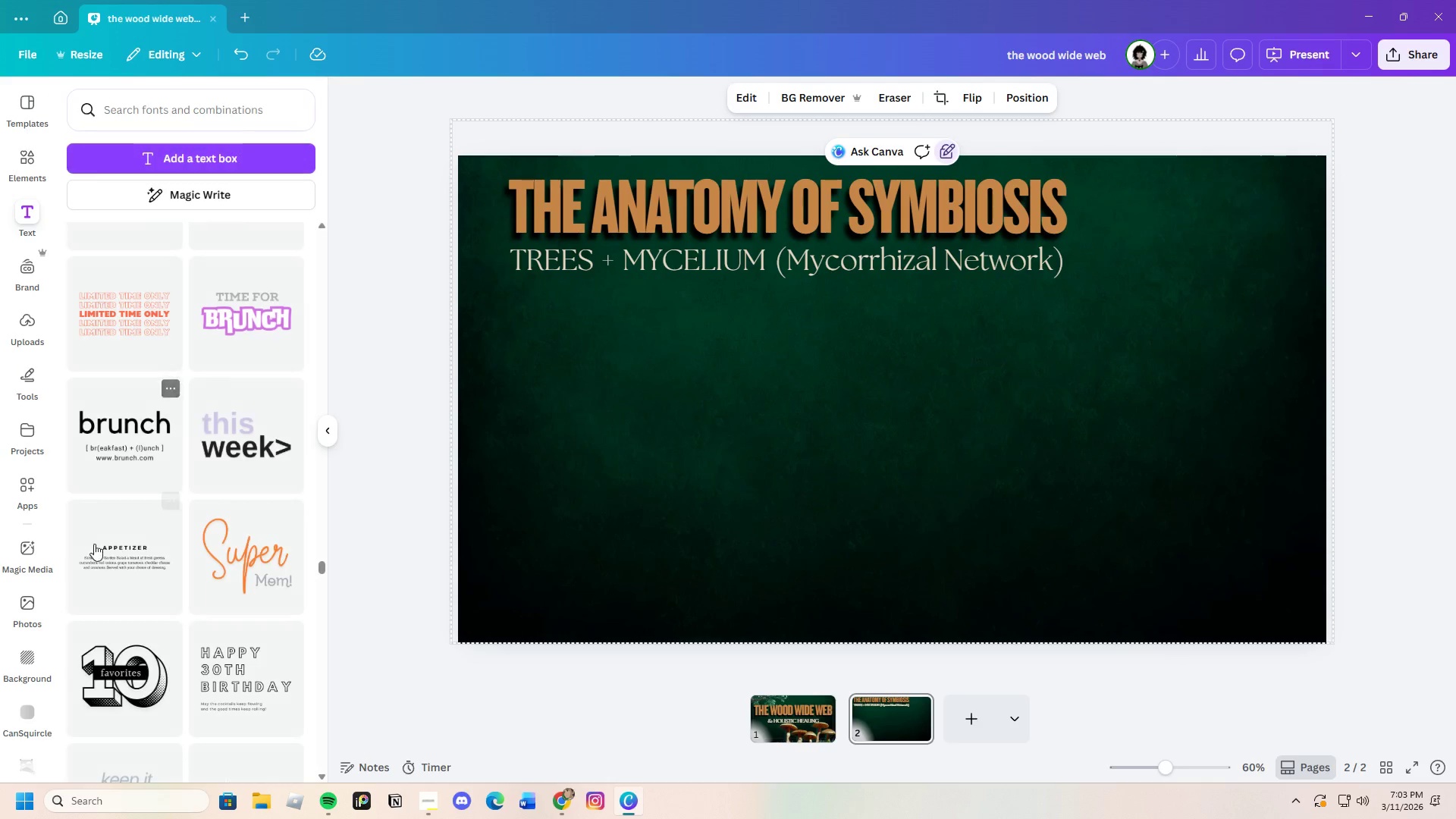 
scroll: coordinate [135, 606], scroll_direction: down, amount: 9.0
 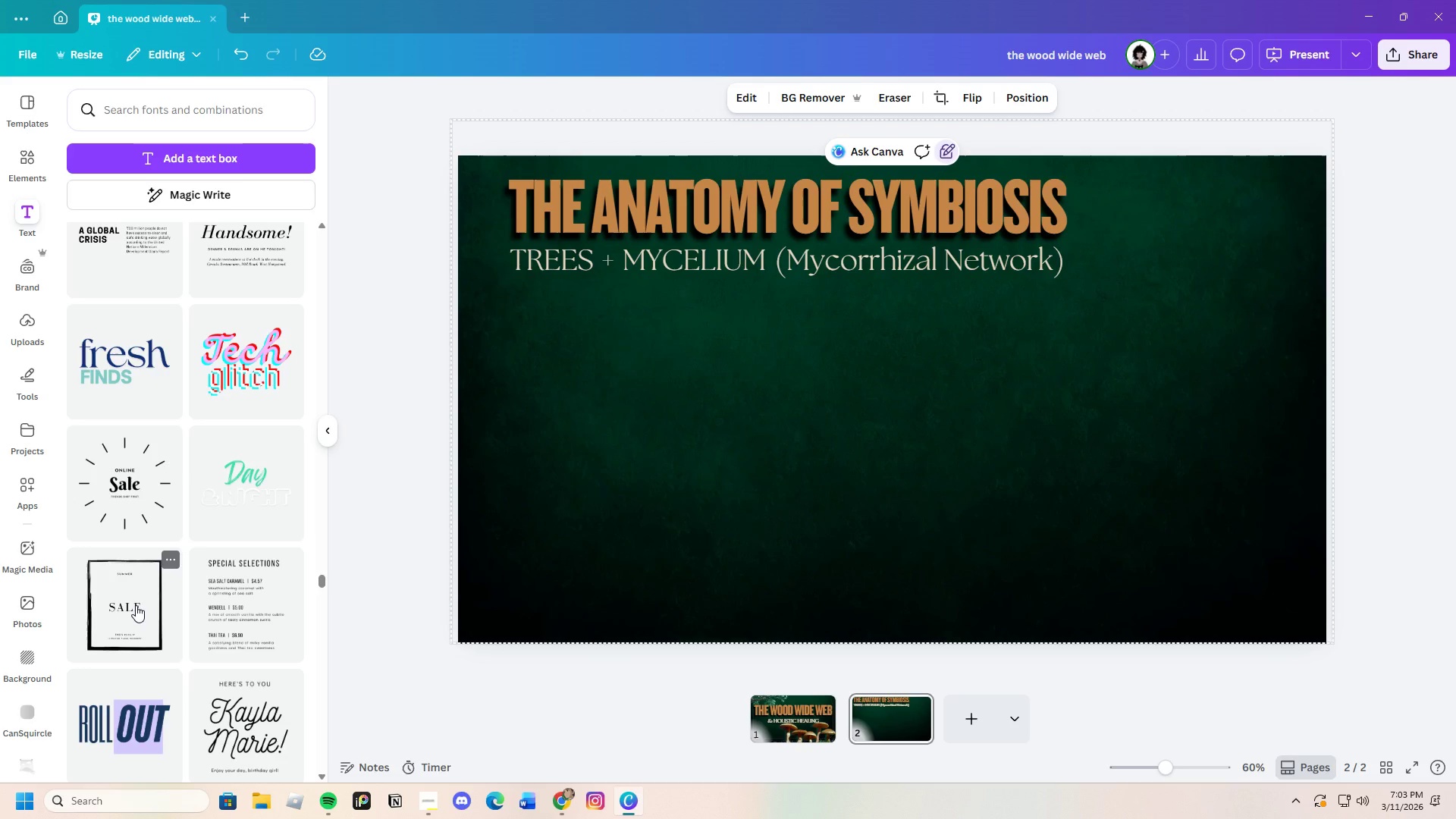 
wait(5.66)
 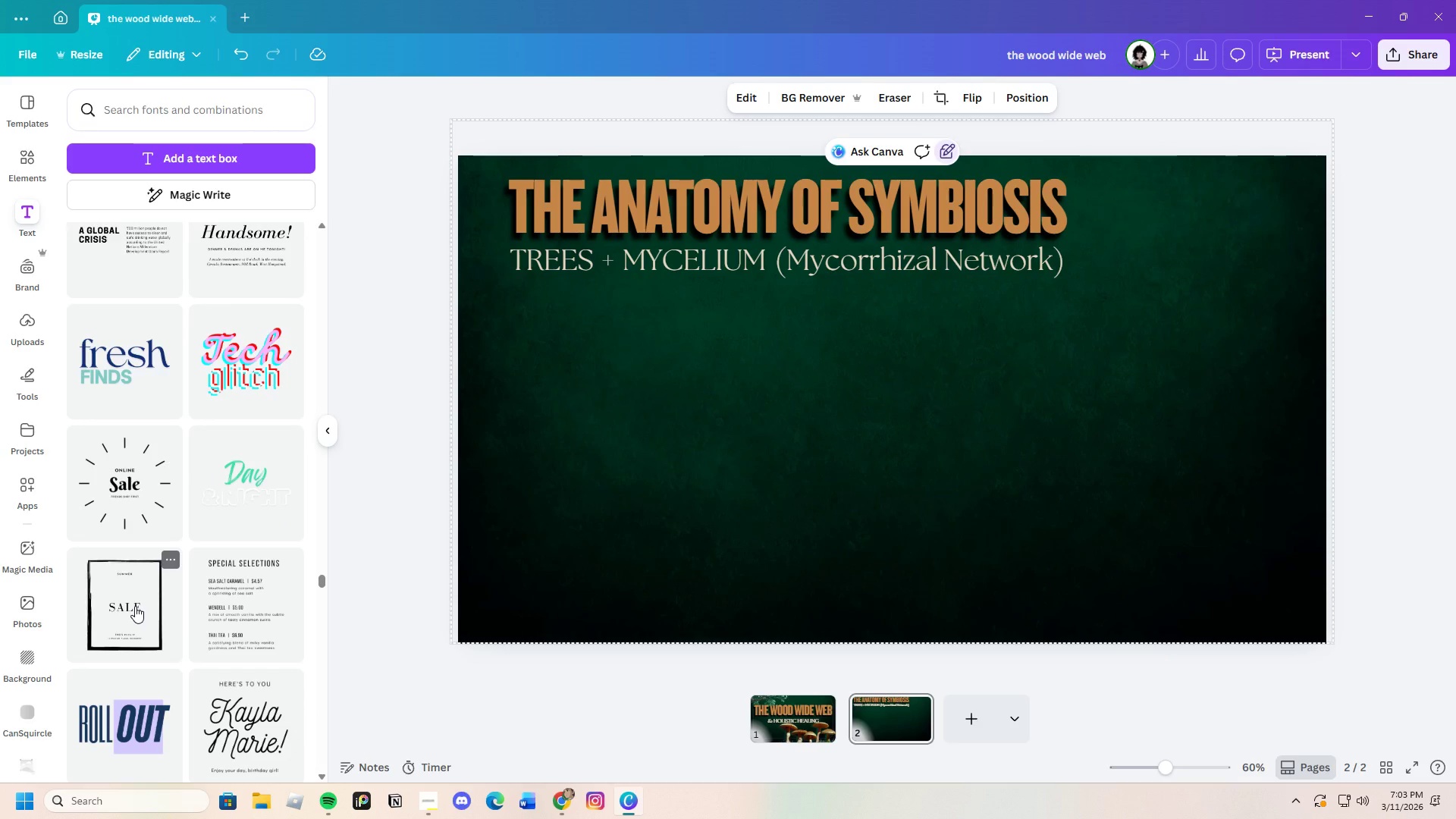 
scroll: coordinate [216, 570], scroll_direction: down, amount: 15.0
 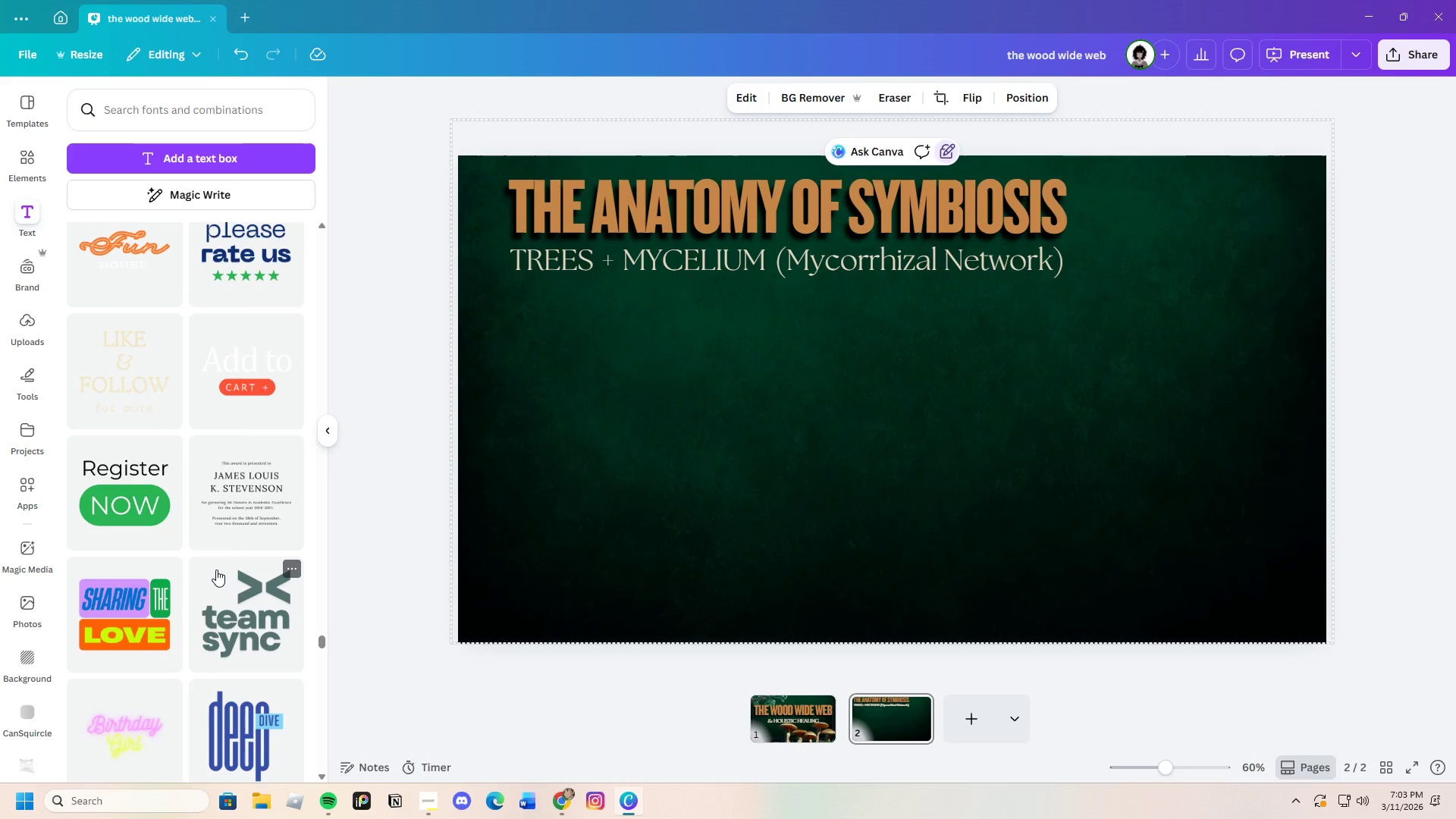 
scroll: coordinate [216, 570], scroll_direction: down, amount: 15.0
 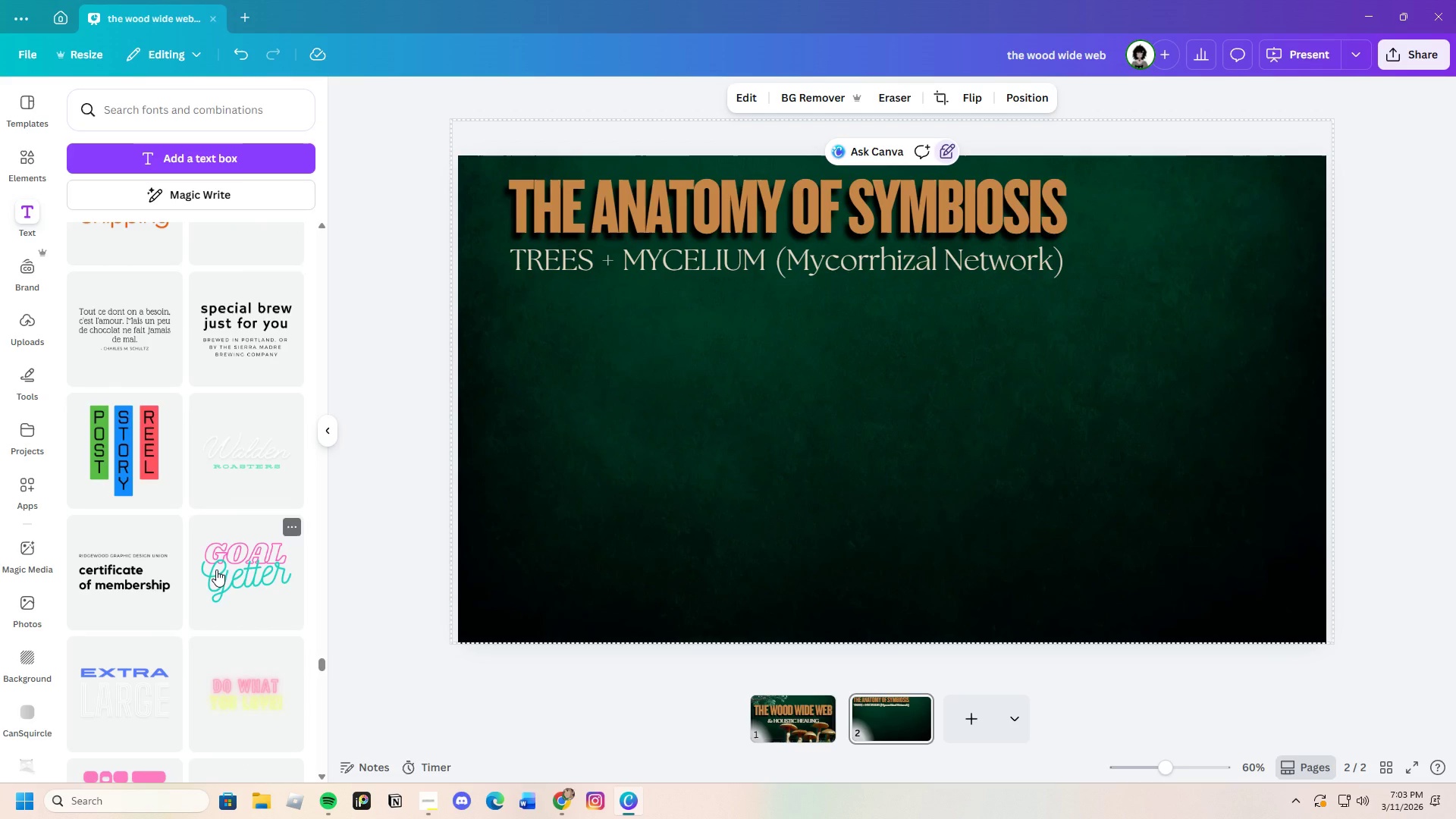 
scroll: coordinate [215, 570], scroll_direction: down, amount: 5.0
 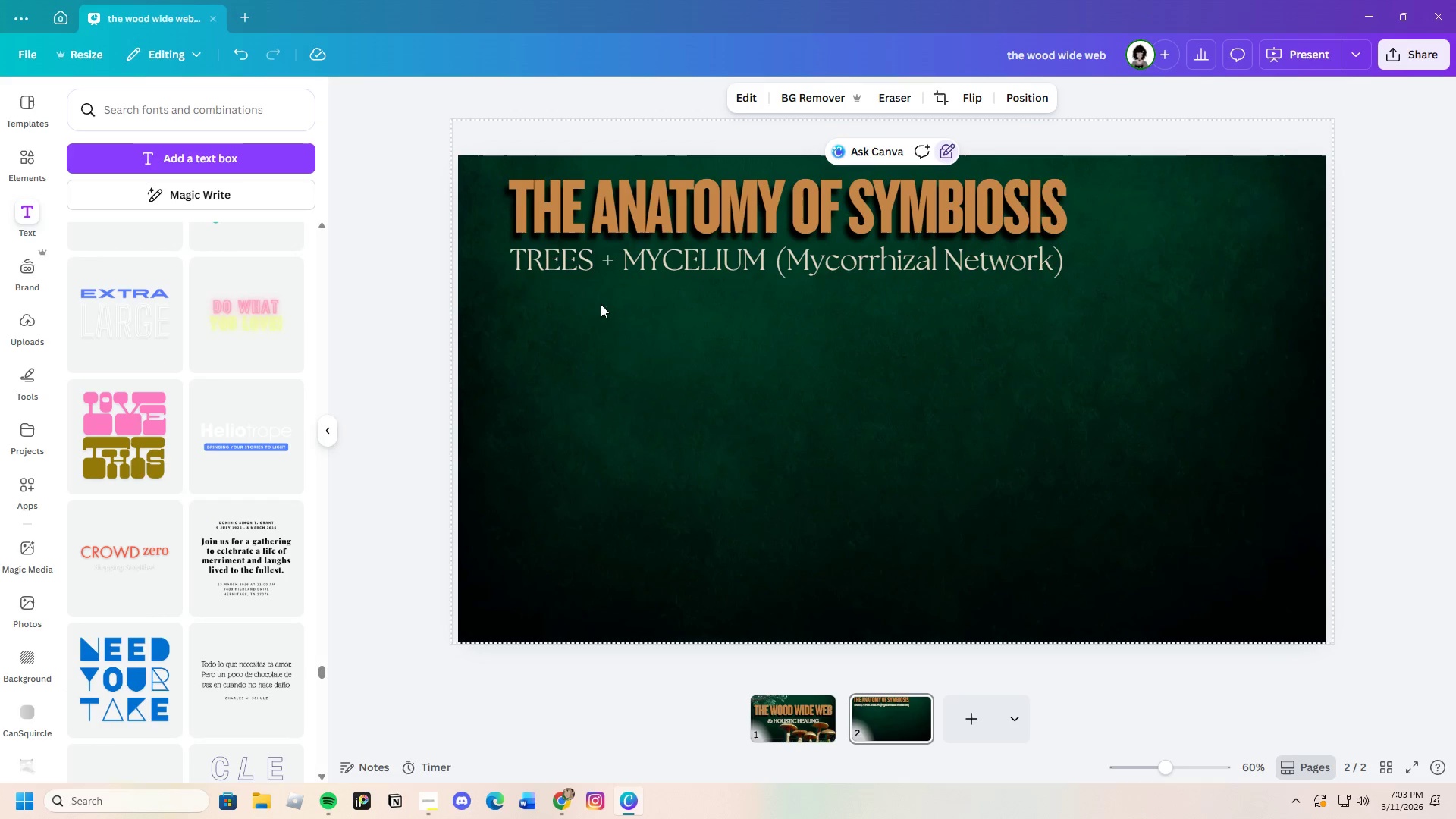 
left_click_drag(start_coordinate=[489, 183], to_coordinate=[1060, 281])
 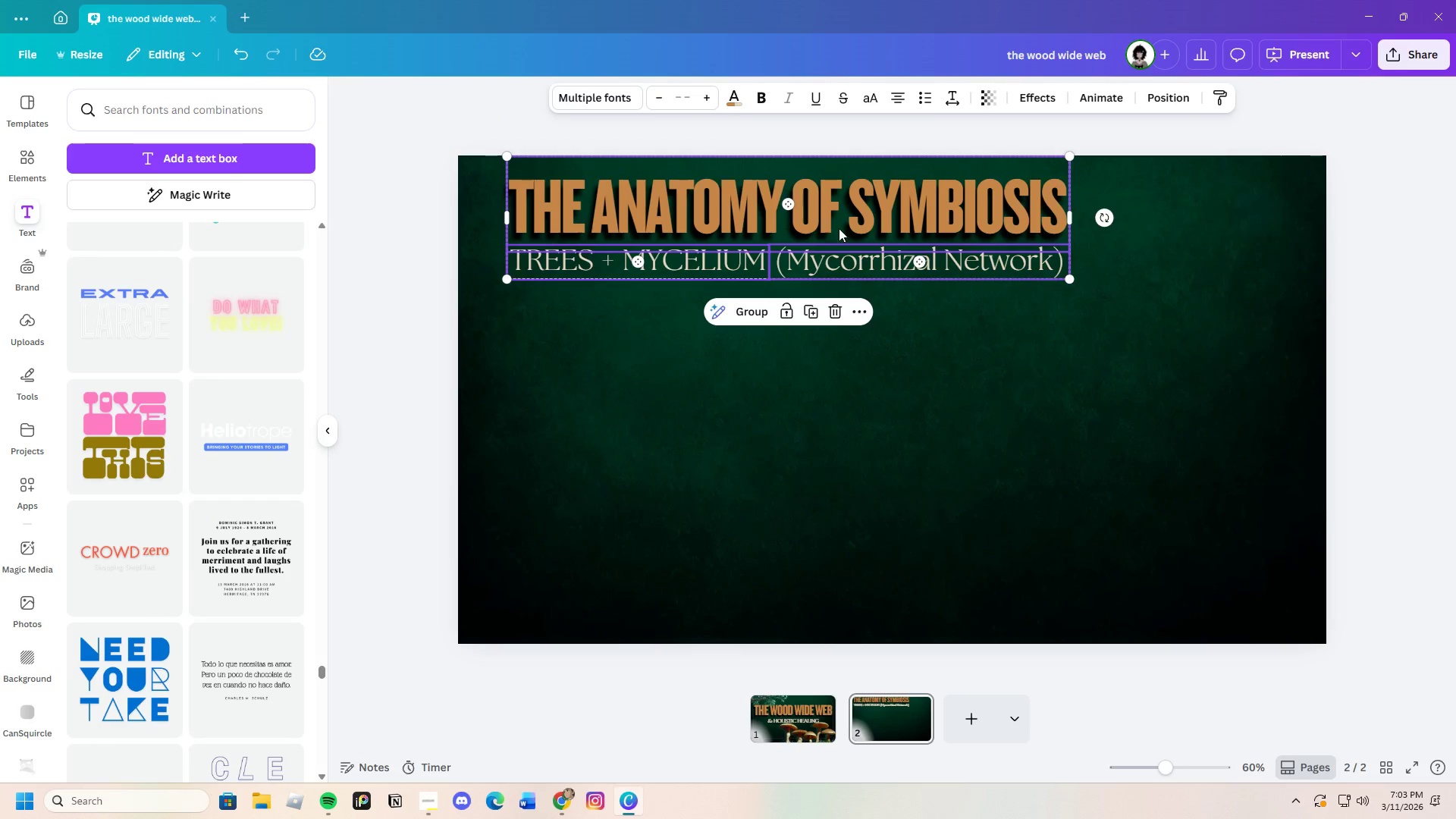 
left_click_drag(start_coordinate=[842, 228], to_coordinate=[947, 234])
 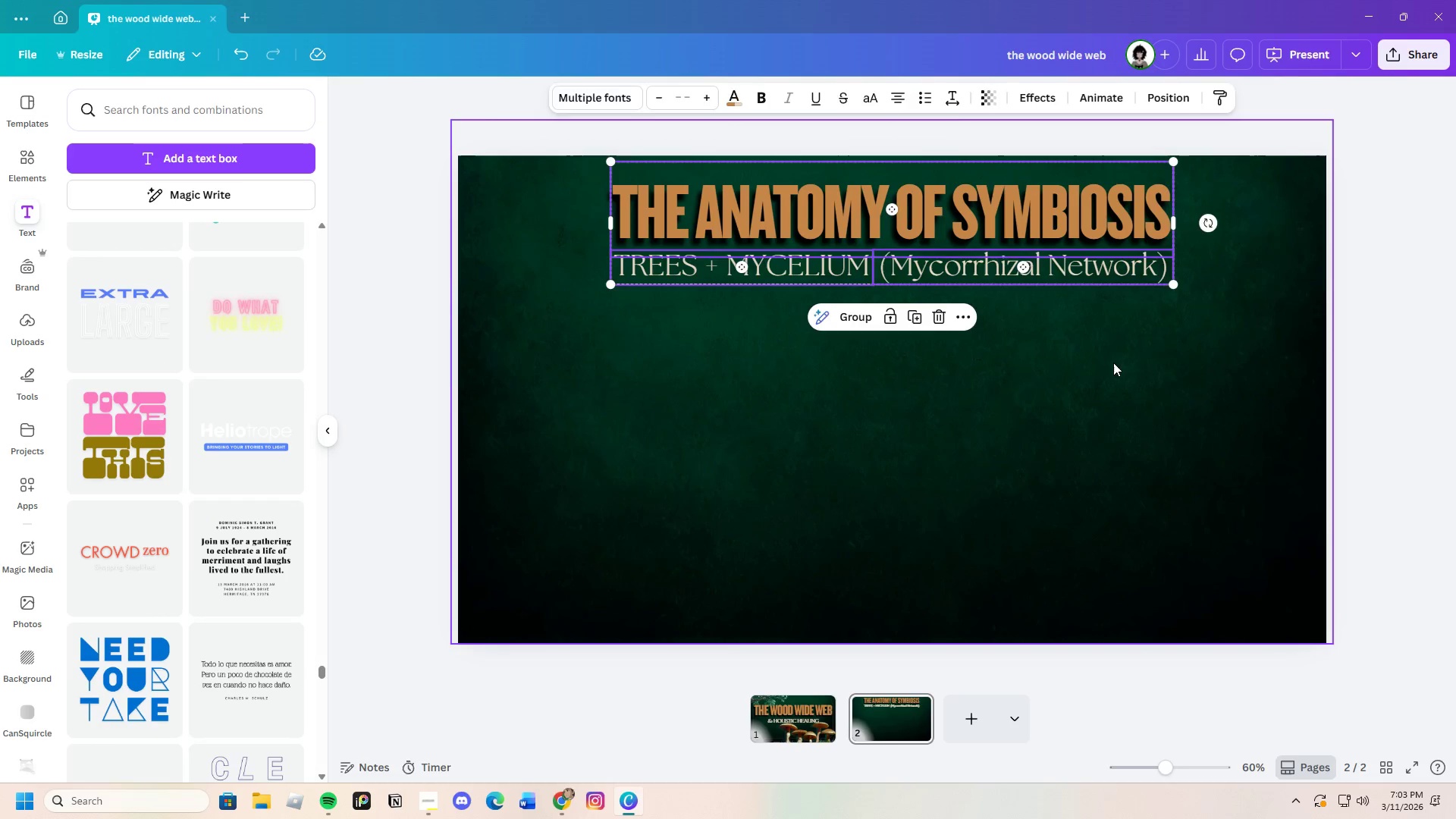 
left_click([1113, 362])
 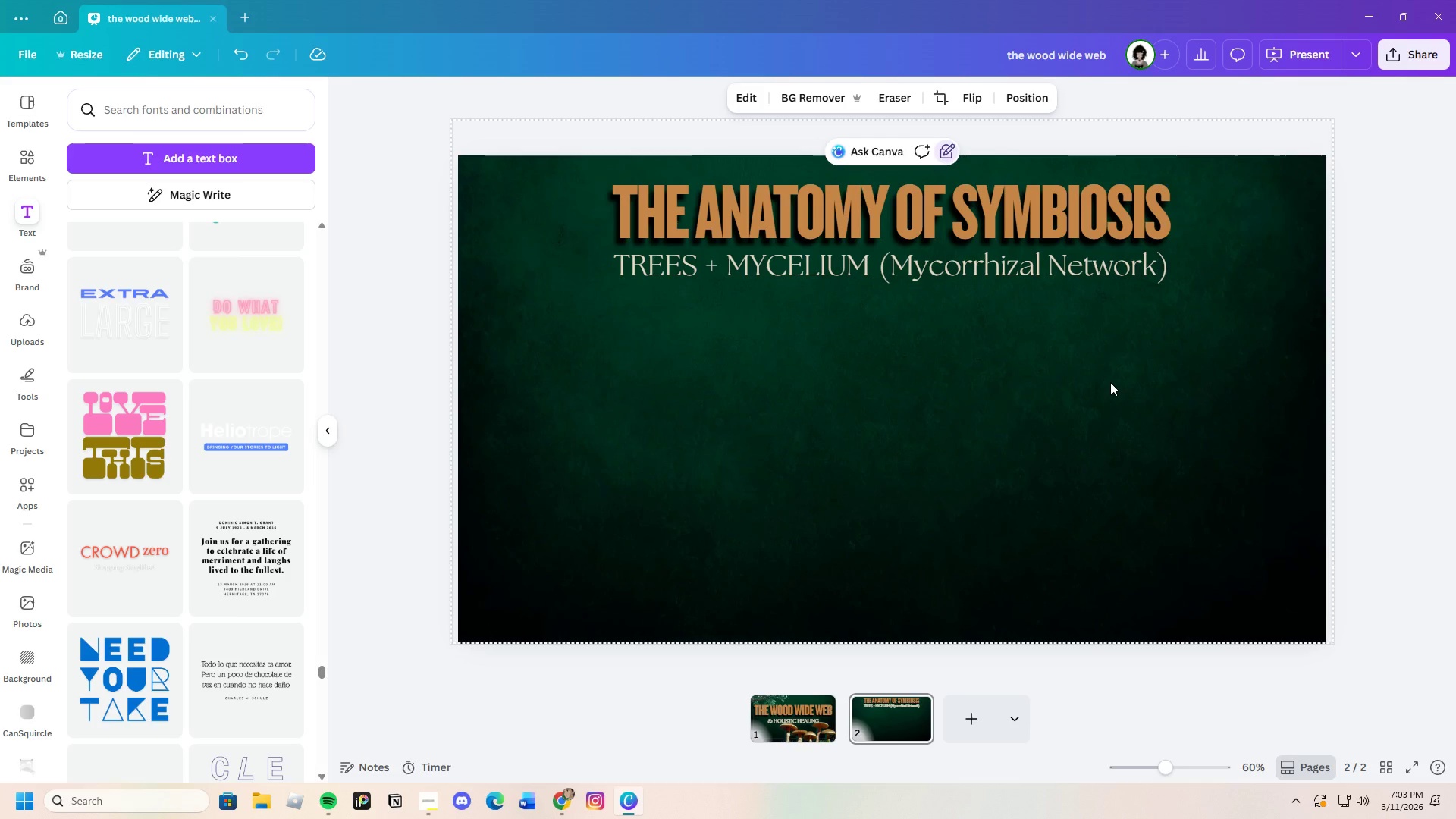 
left_click_drag(start_coordinate=[548, 214], to_coordinate=[1254, 281])
 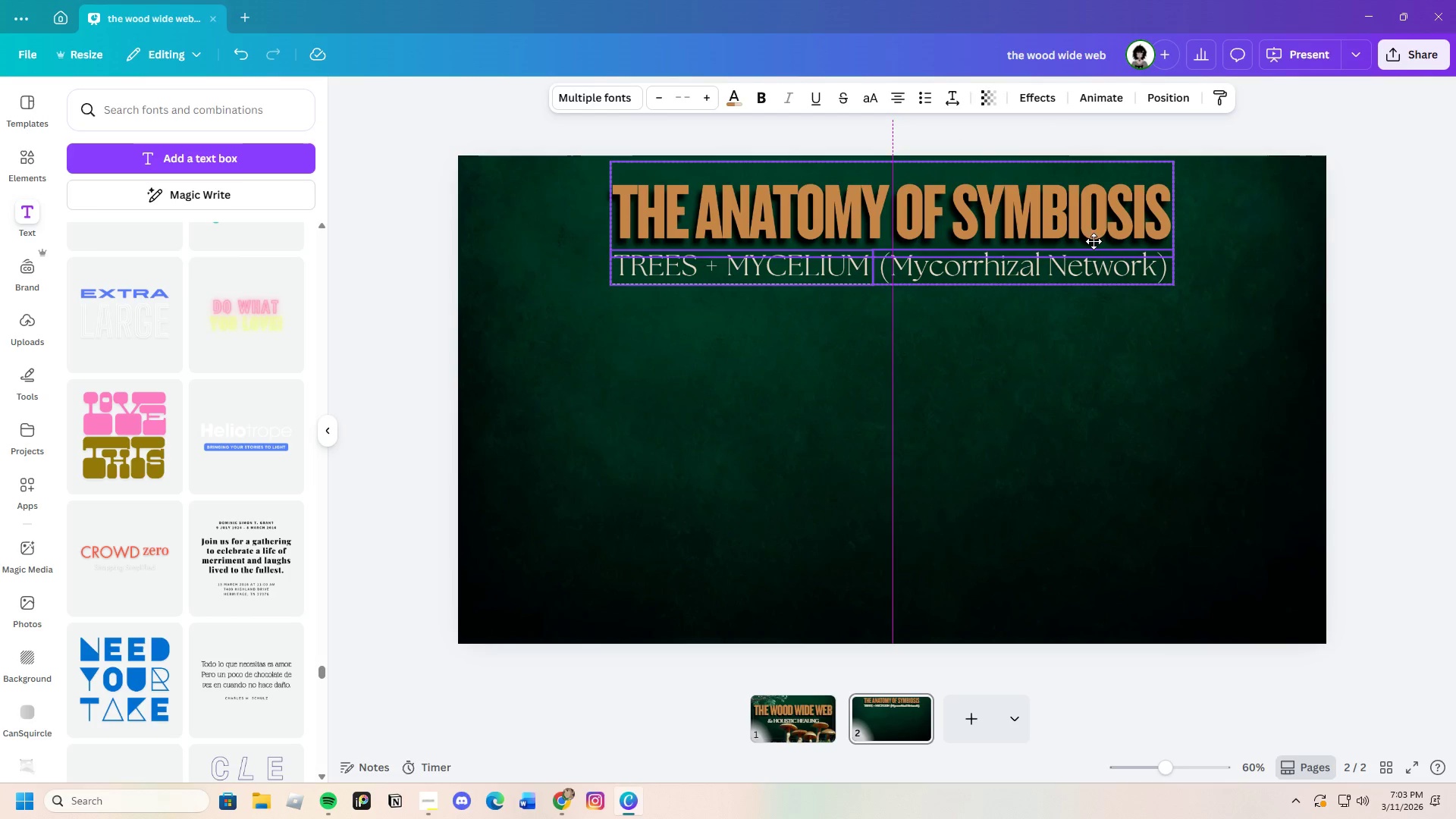 
left_click([1156, 373])
 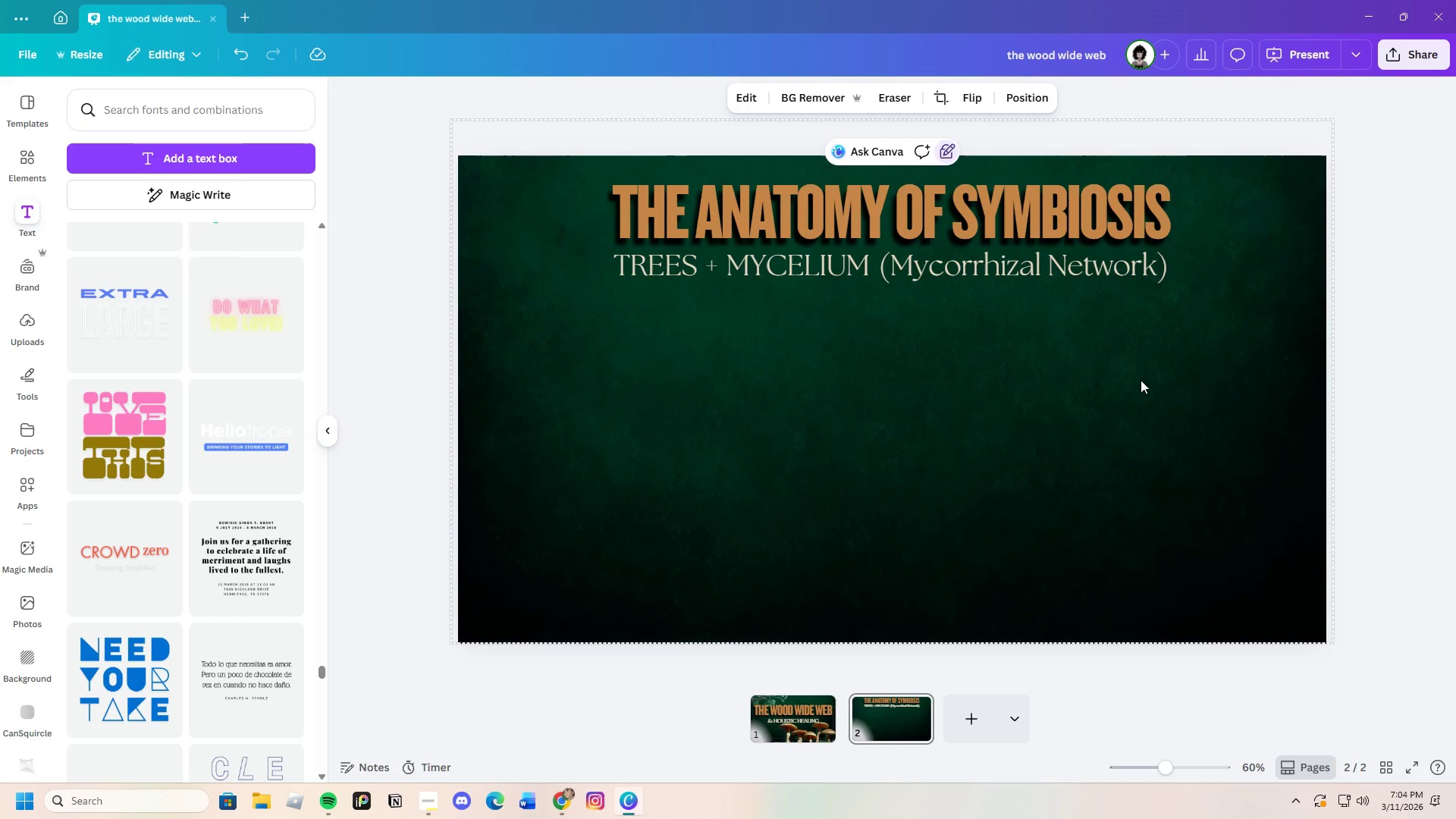 
wait(7.28)
 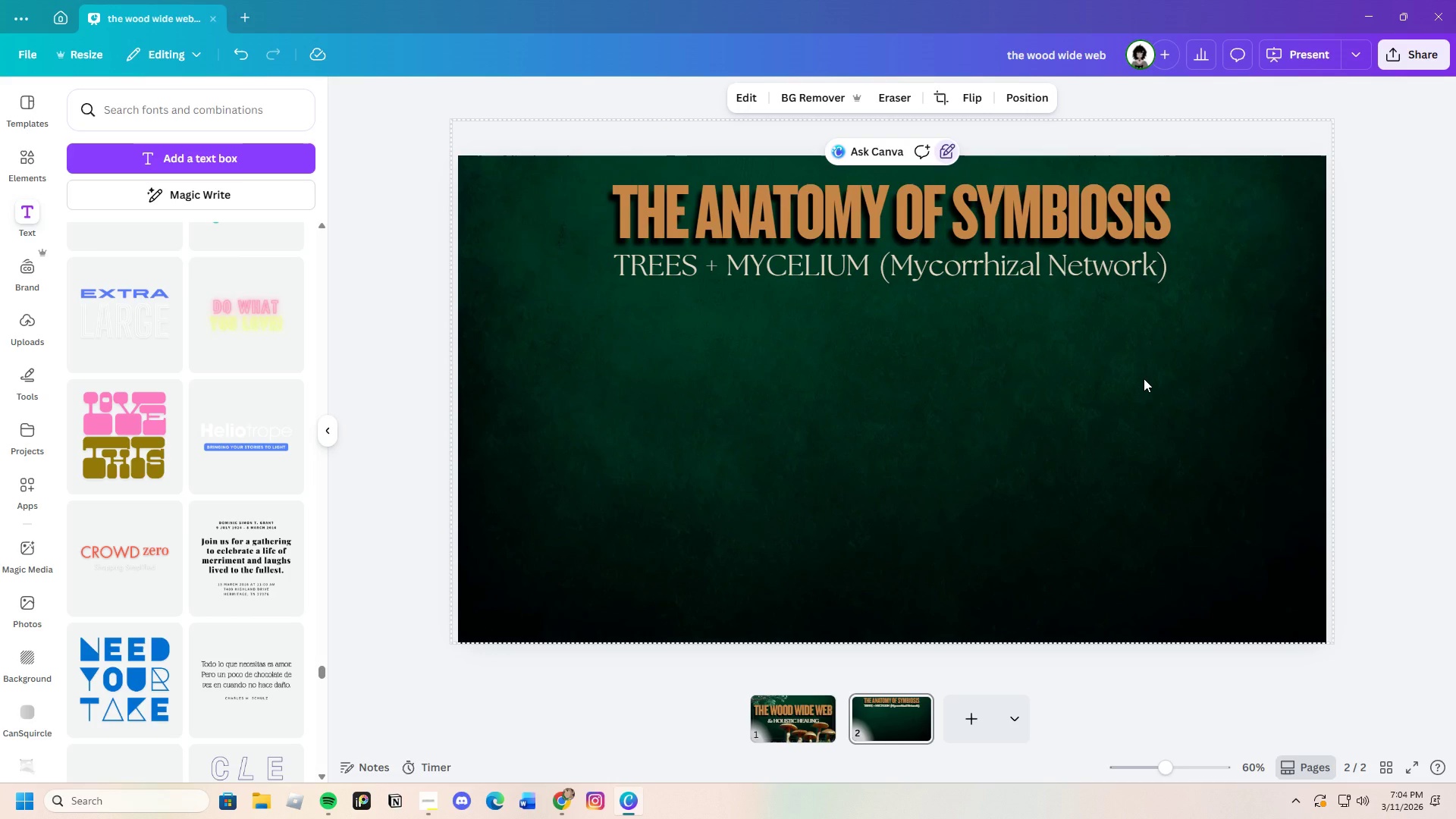 
scroll: coordinate [197, 623], scroll_direction: down, amount: 7.0
 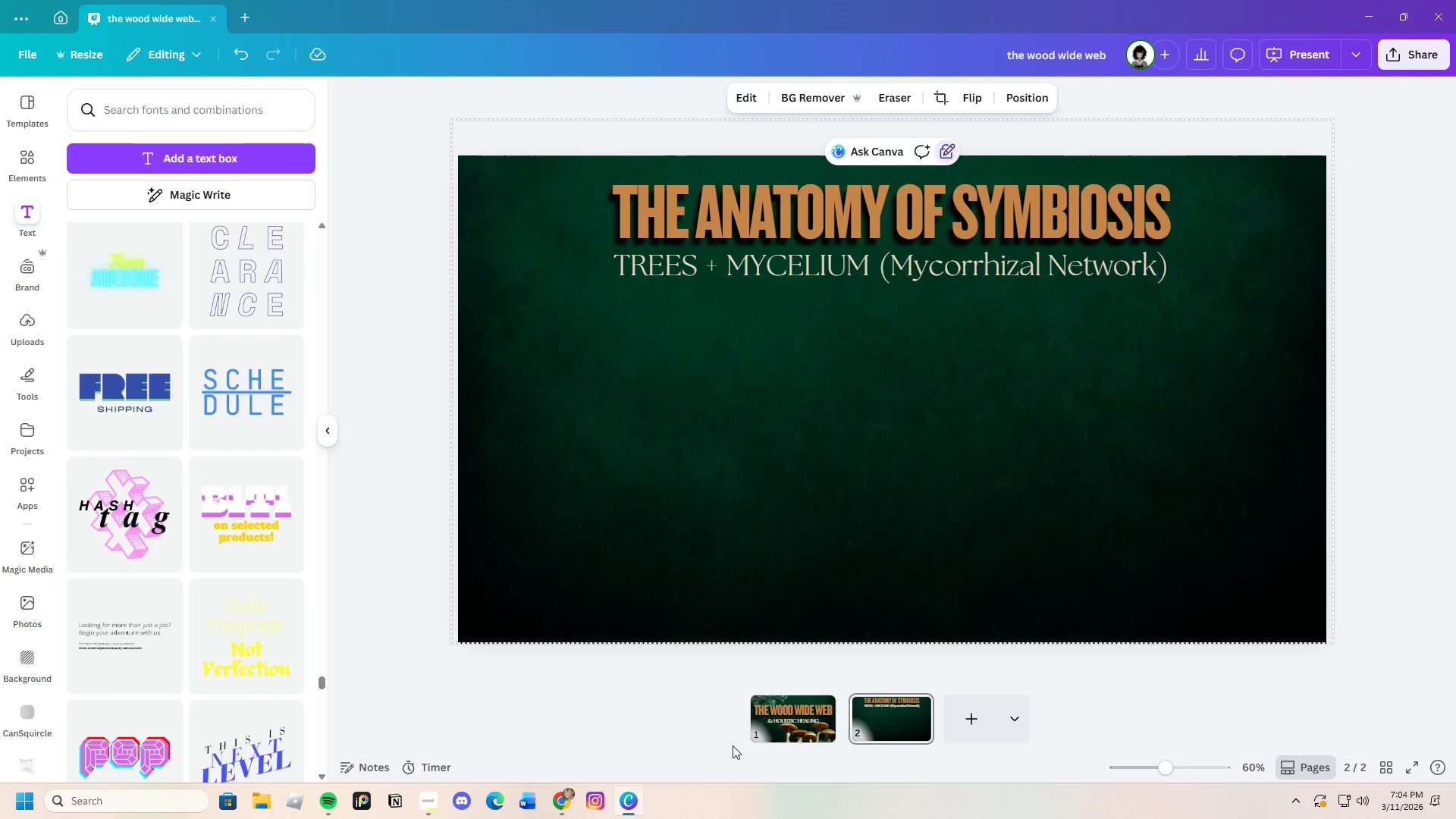 
left_click([799, 739])
 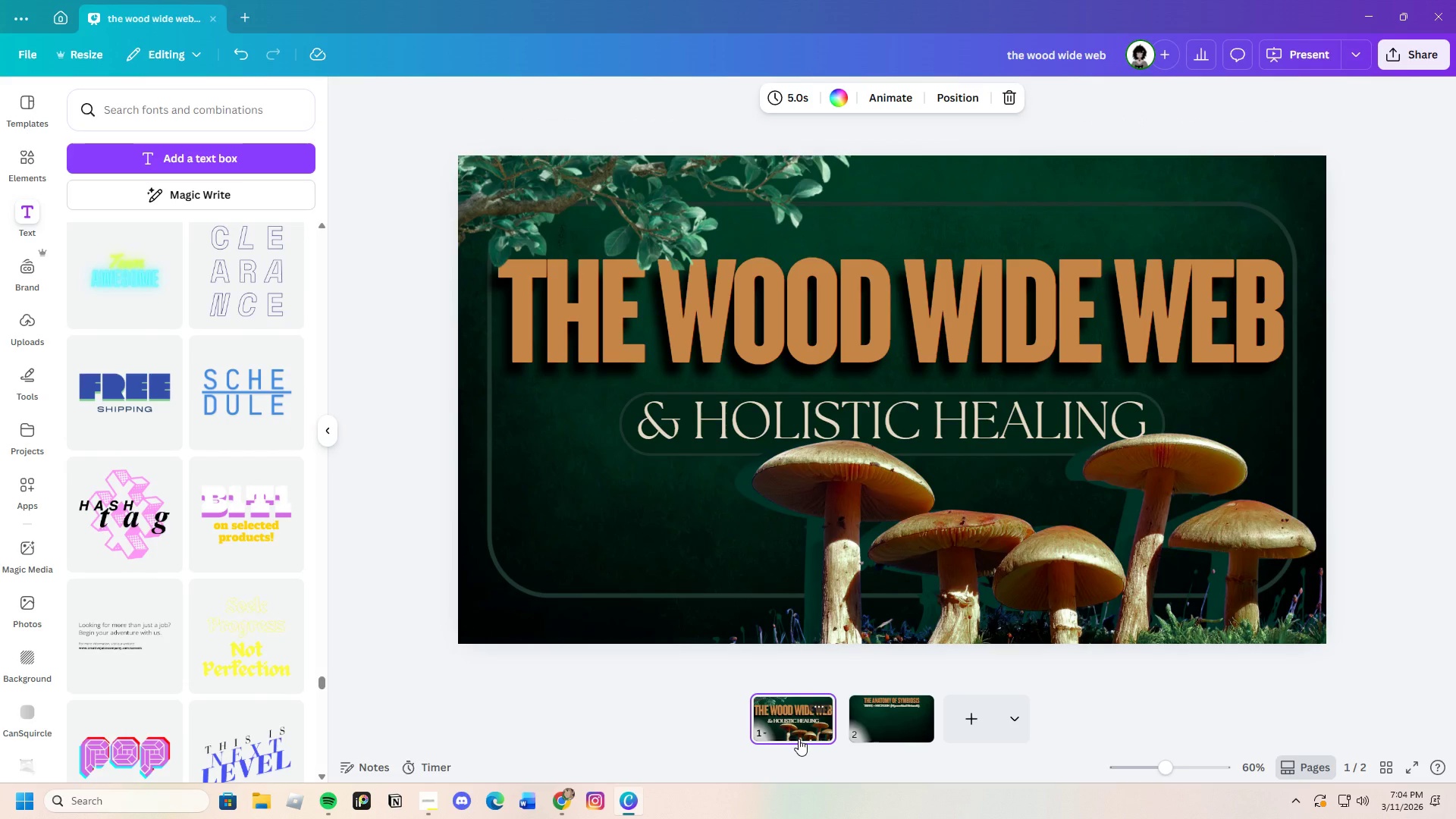 
left_click([876, 733])
 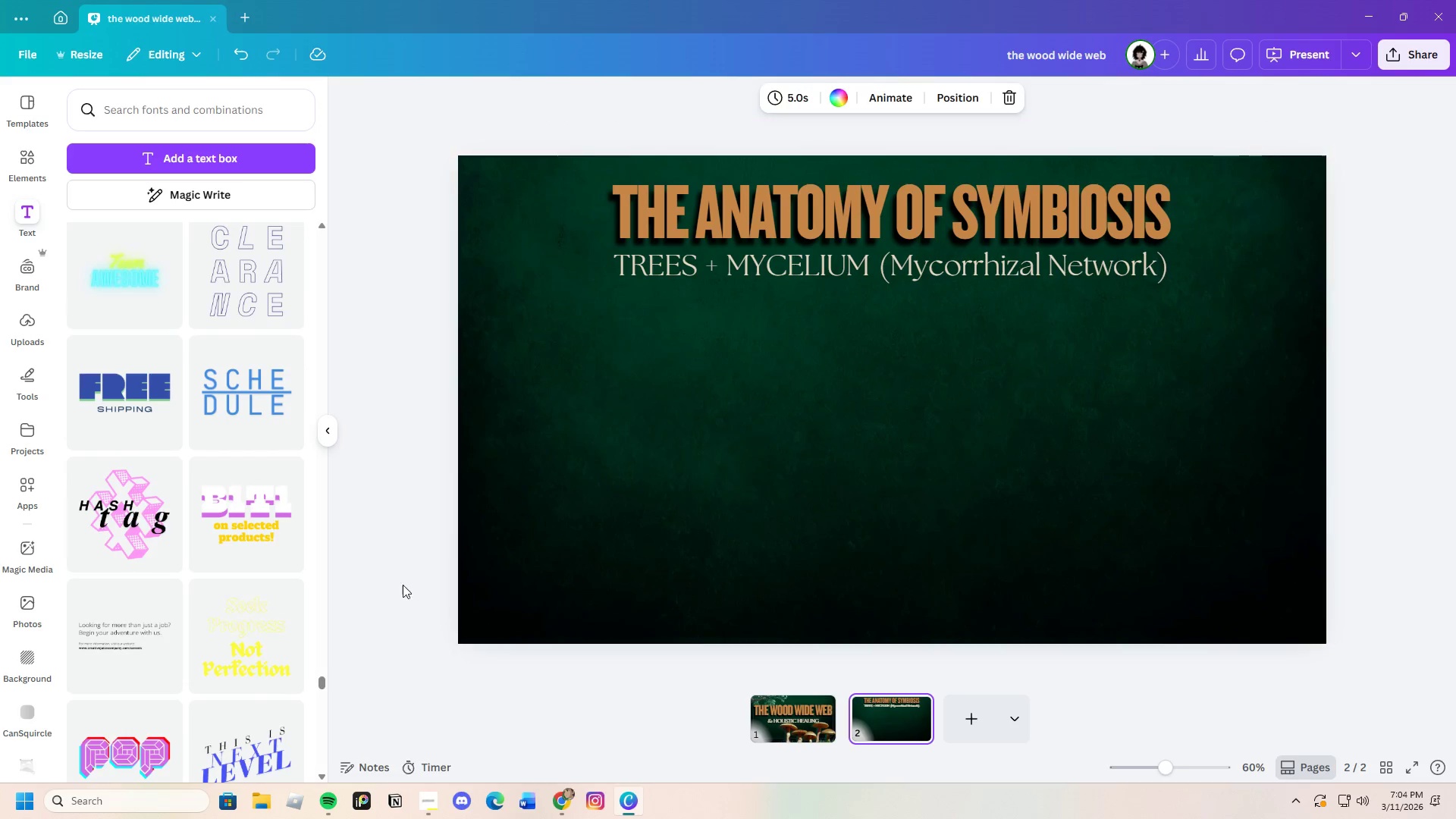 
scroll: coordinate [266, 608], scroll_direction: down, amount: 19.0
 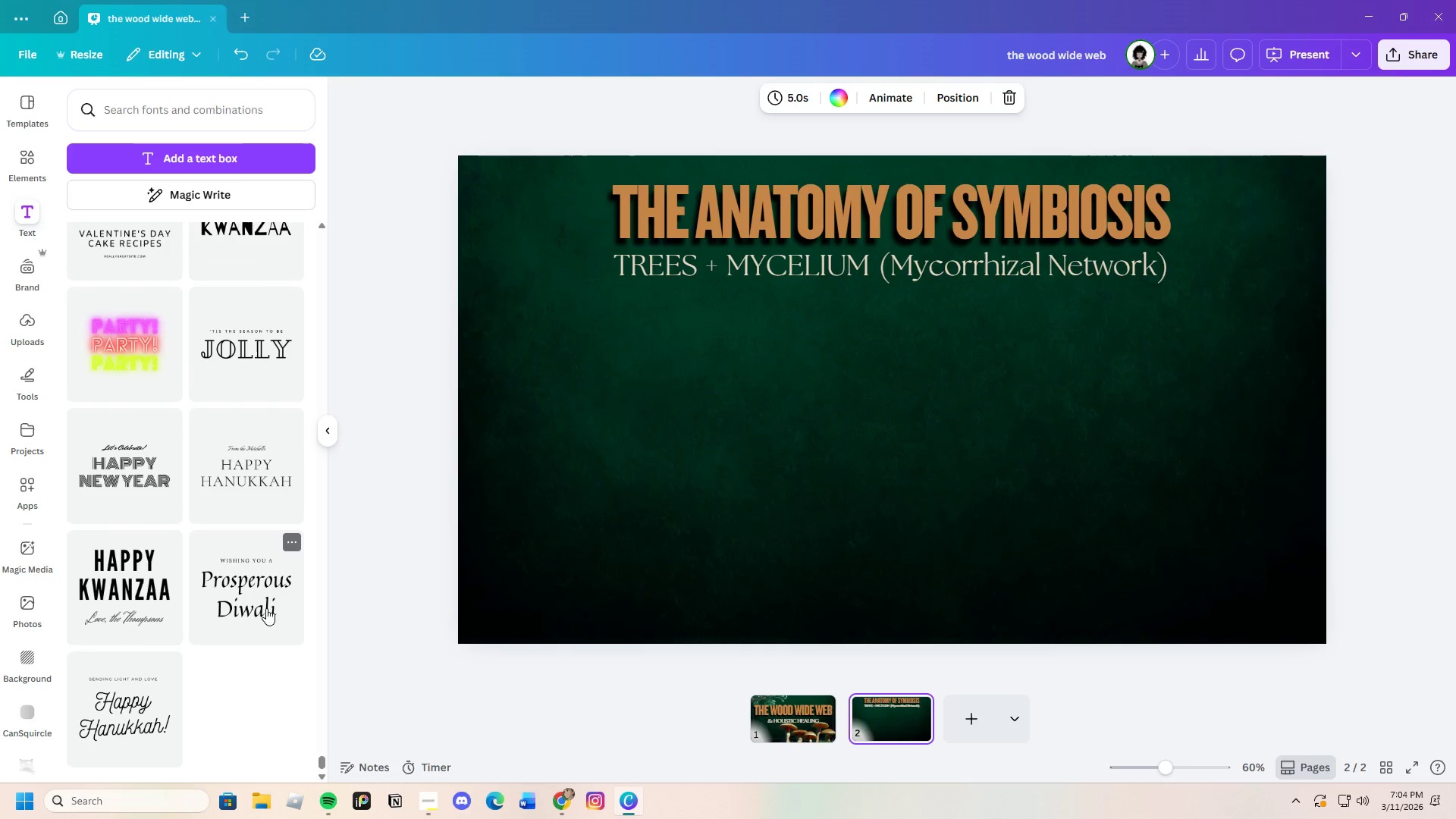 
scroll: coordinate [266, 608], scroll_direction: up, amount: 3.0
 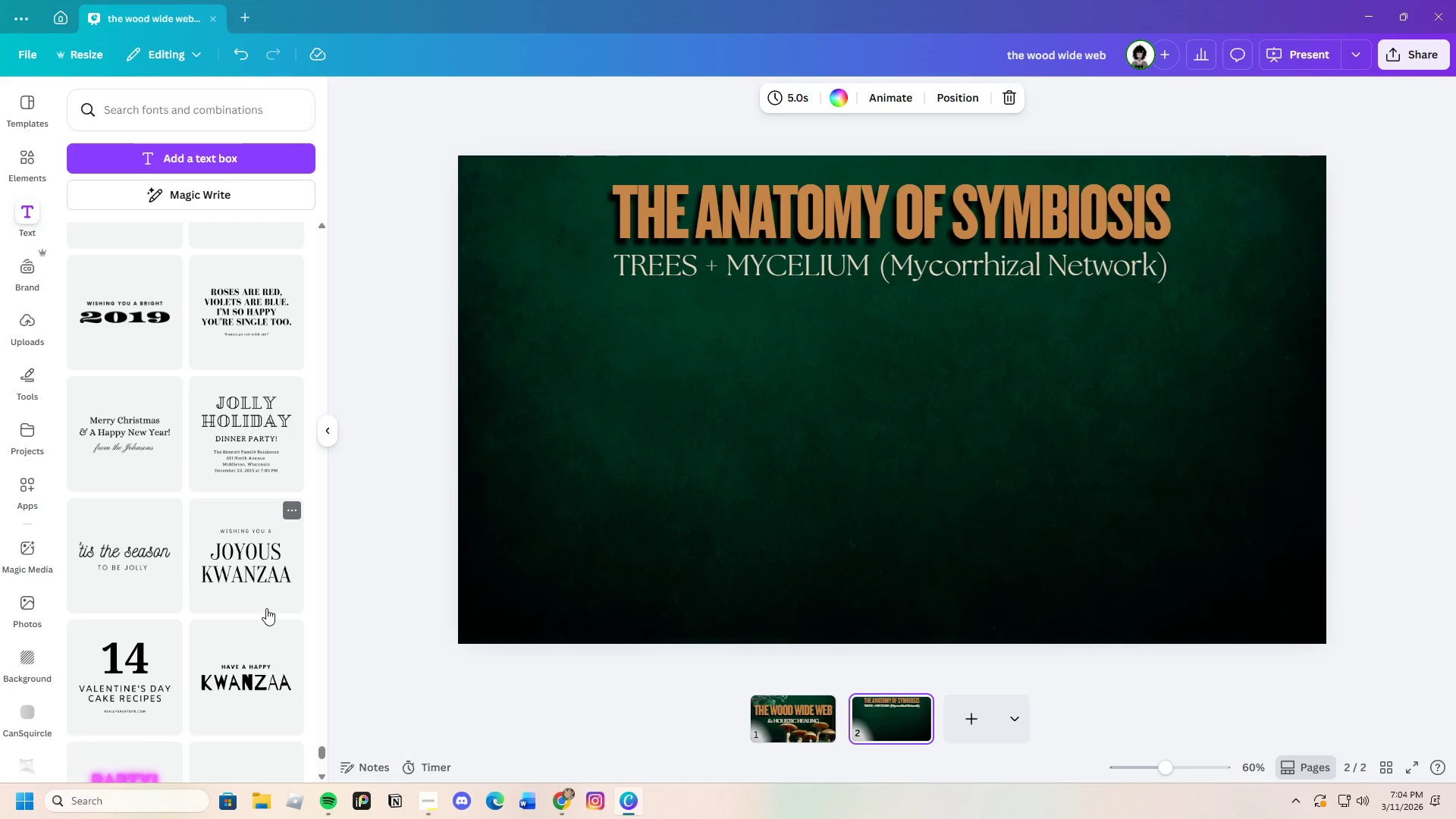 
left_click([274, 453])
 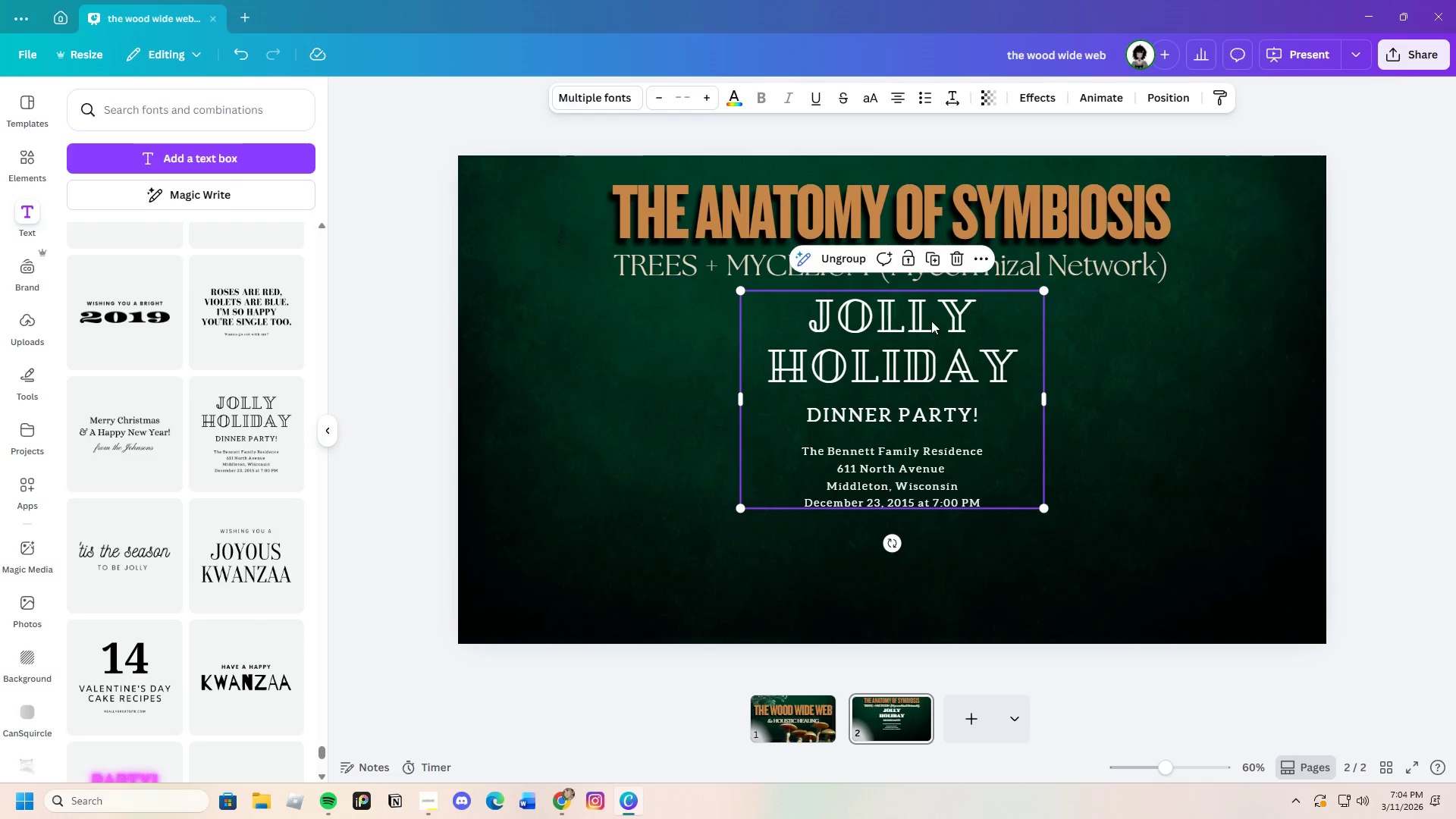 
left_click([949, 259])
 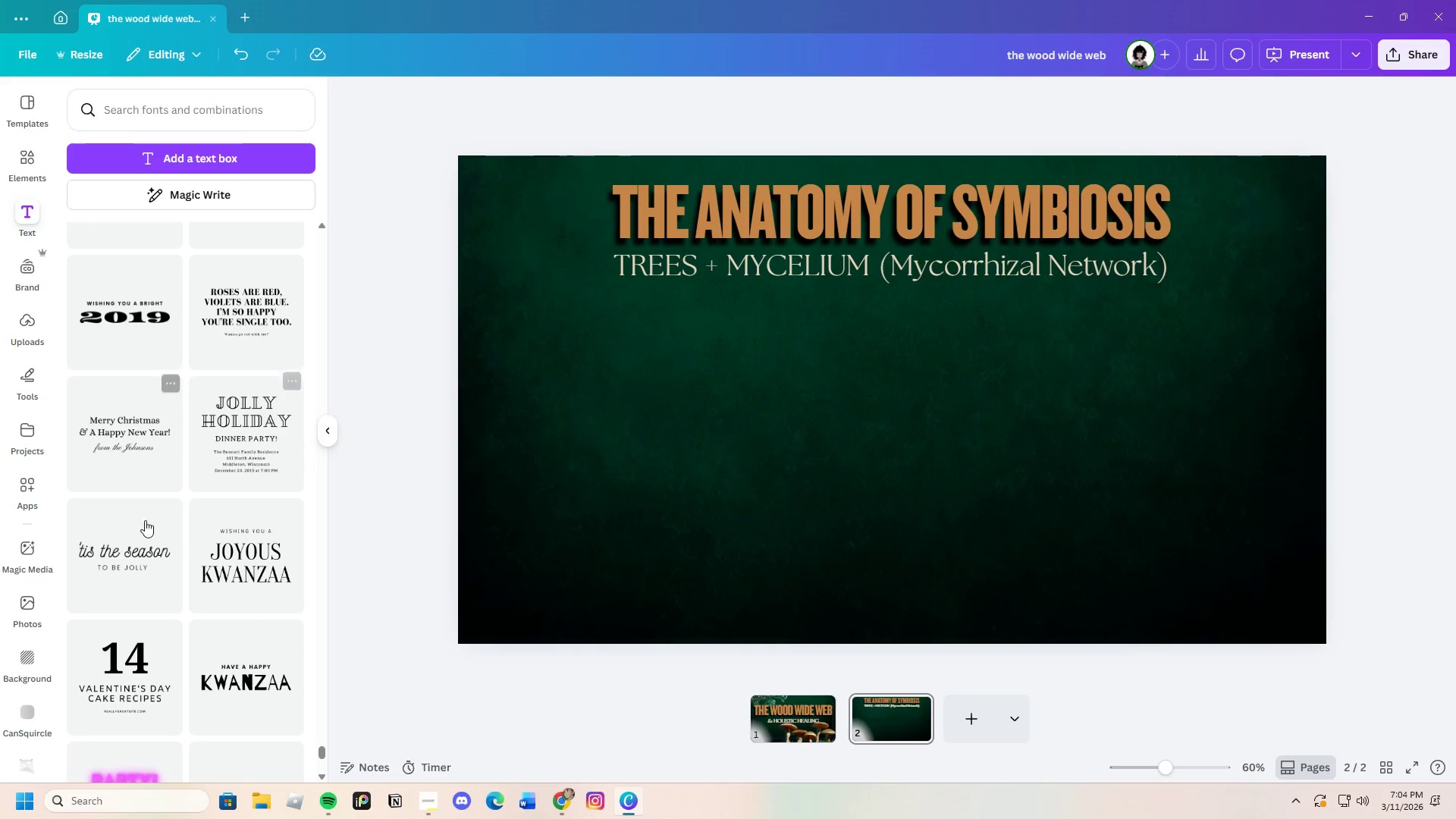 
scroll: coordinate [149, 638], scroll_direction: down, amount: 3.0
 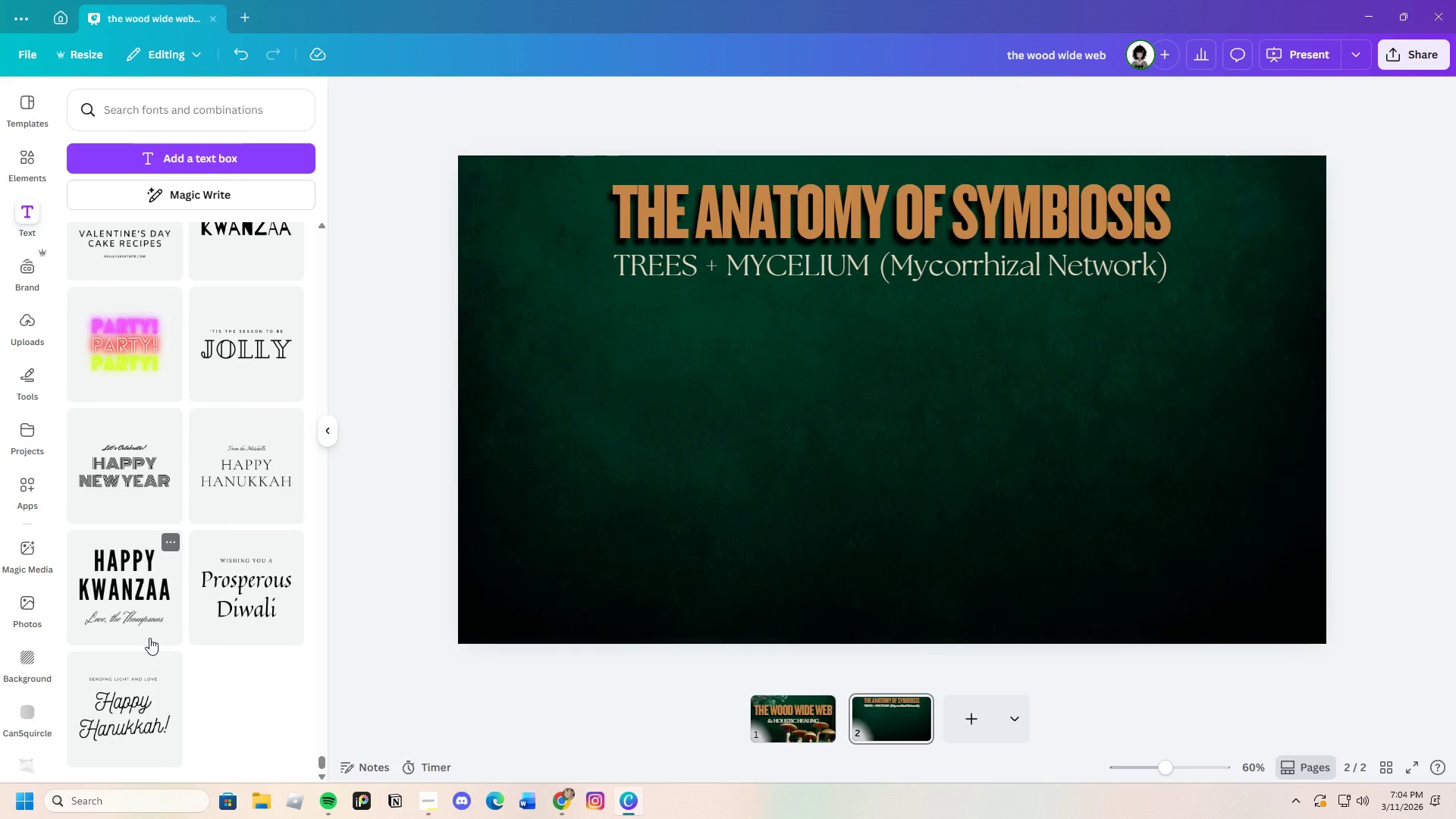 
scroll: coordinate [151, 636], scroll_direction: up, amount: 4.0
 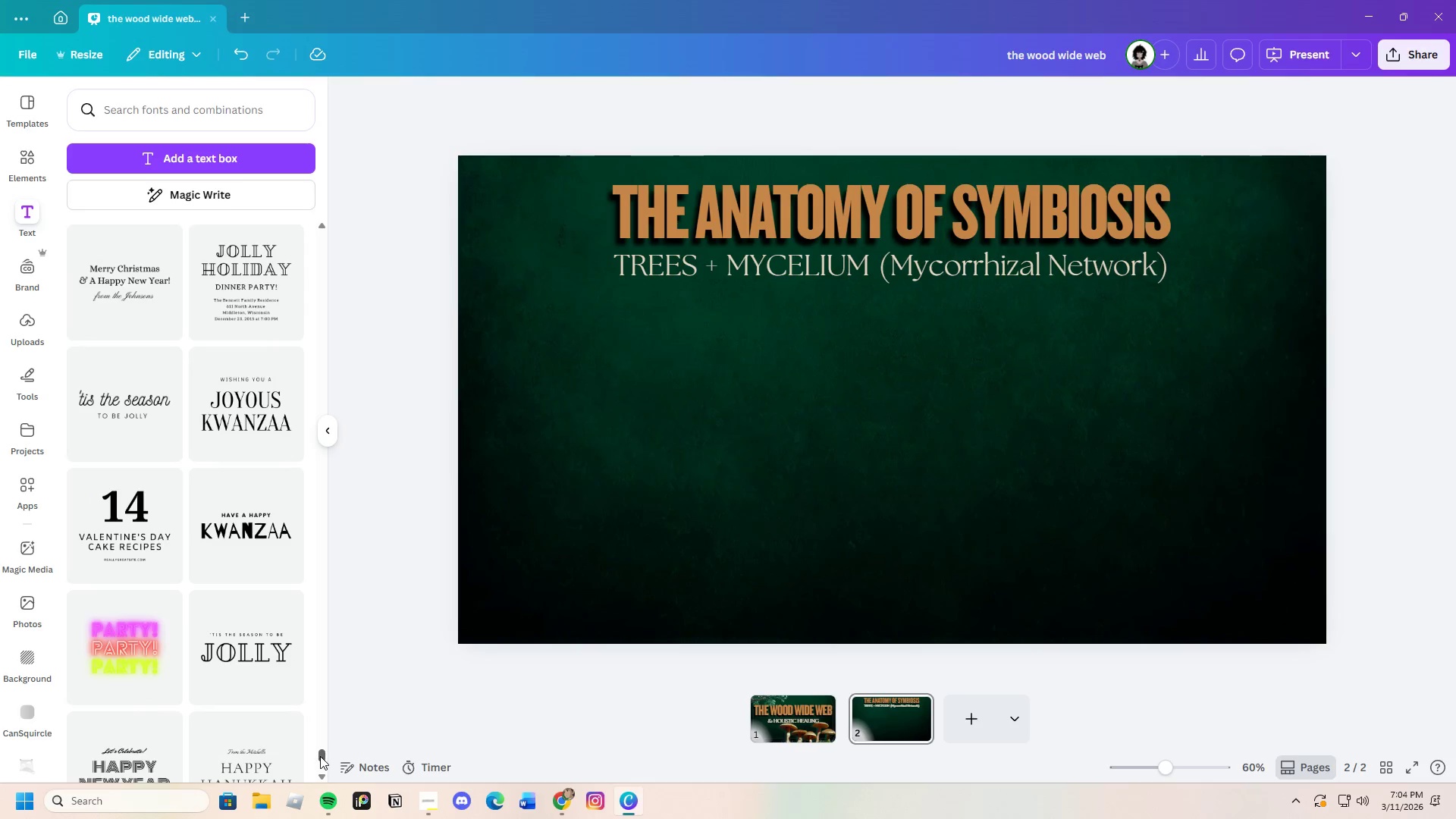 
left_click_drag(start_coordinate=[320, 756], to_coordinate=[326, 235])
 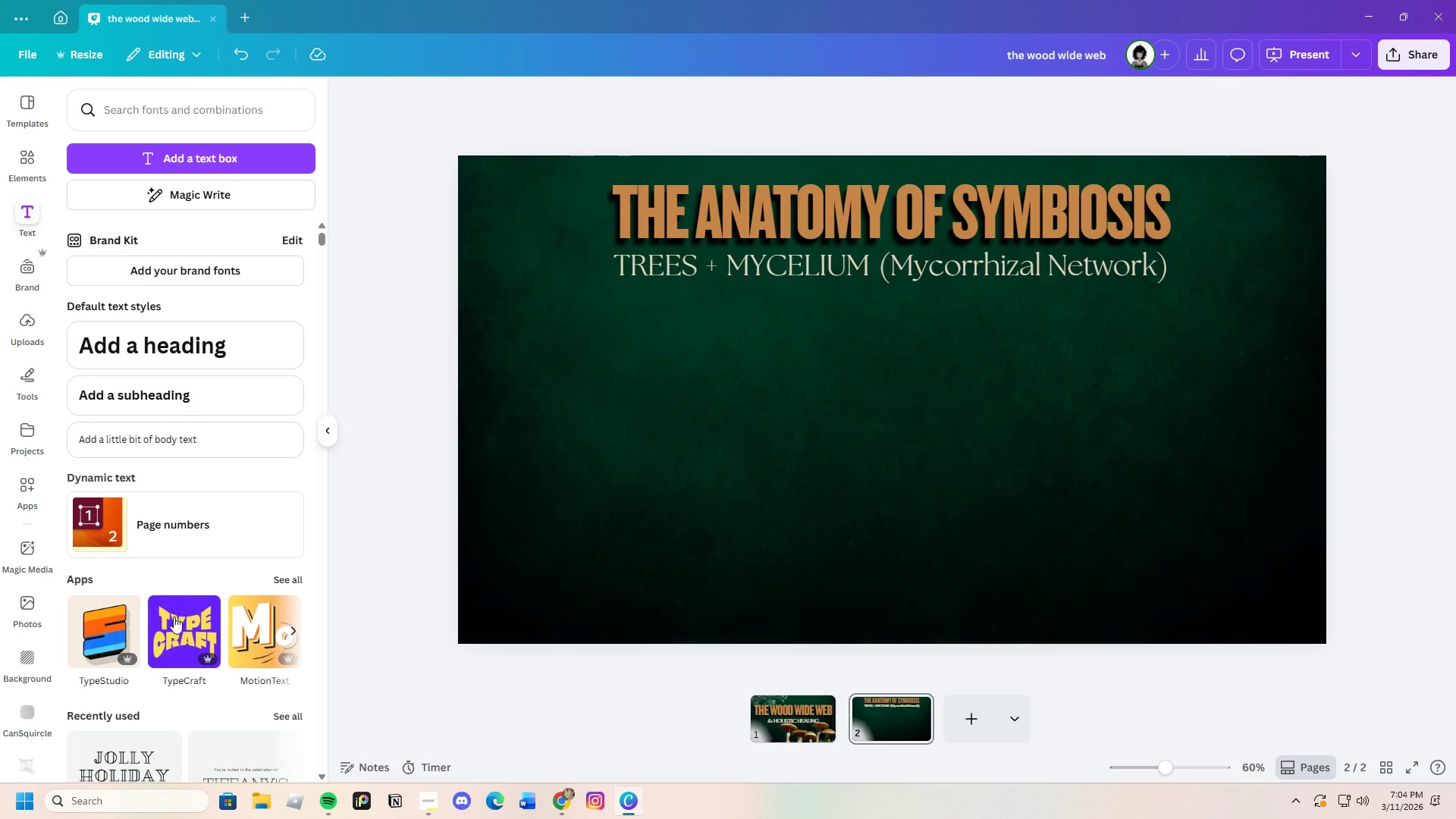 
scroll: coordinate [184, 625], scroll_direction: down, amount: 22.0
 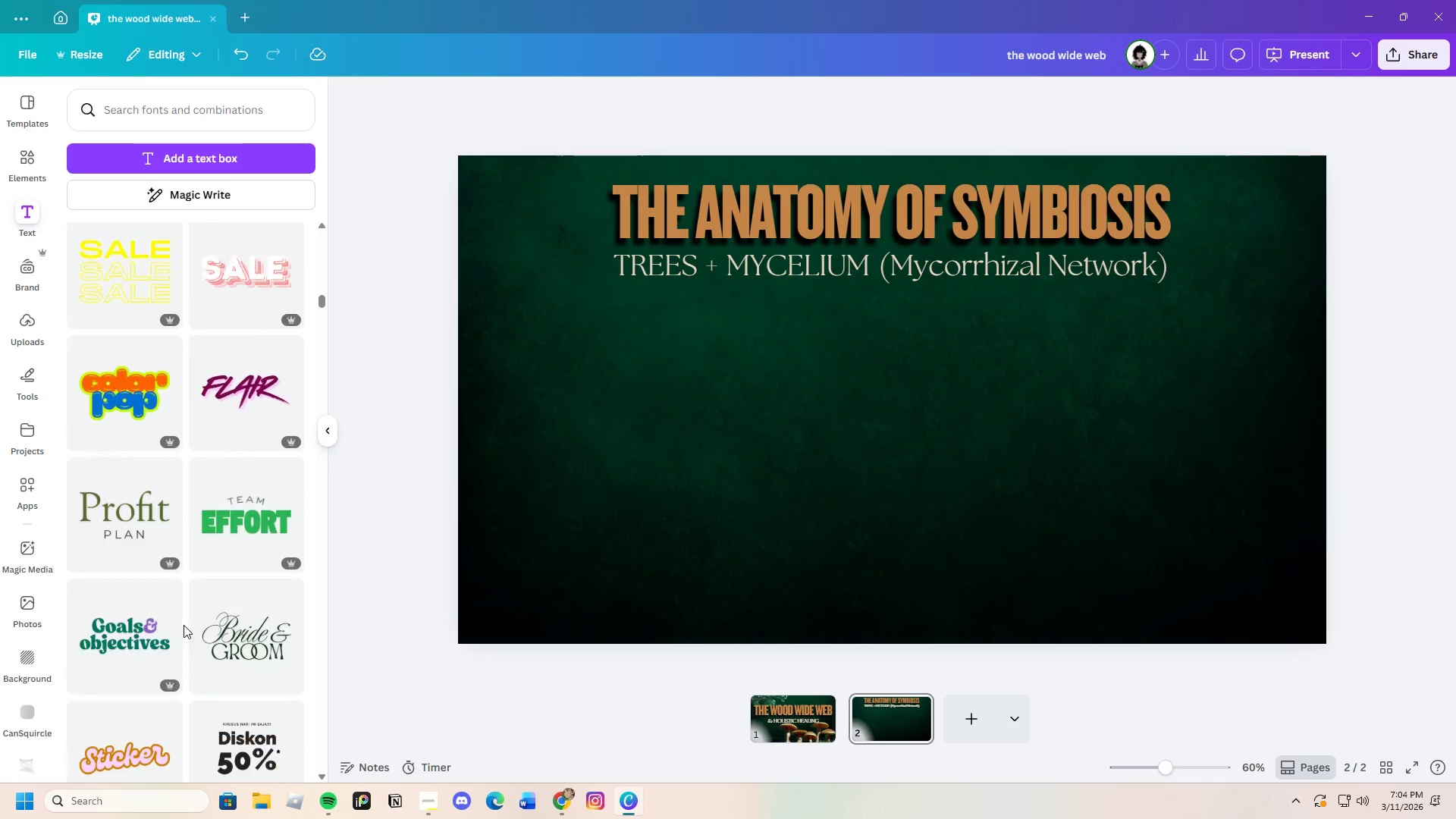 
left_click([957, 239])
 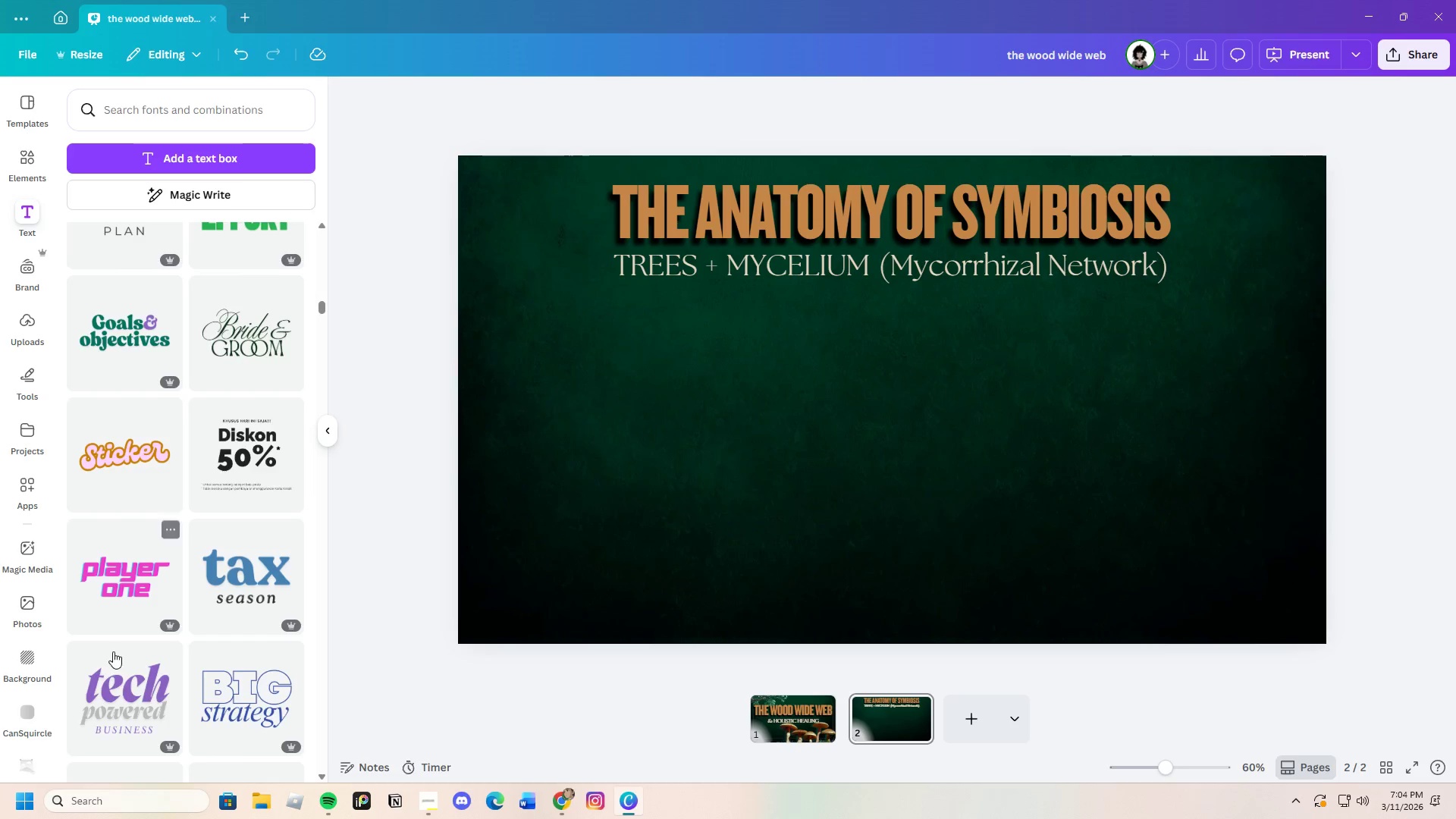 
scroll: coordinate [175, 691], scroll_direction: down, amount: 7.0
 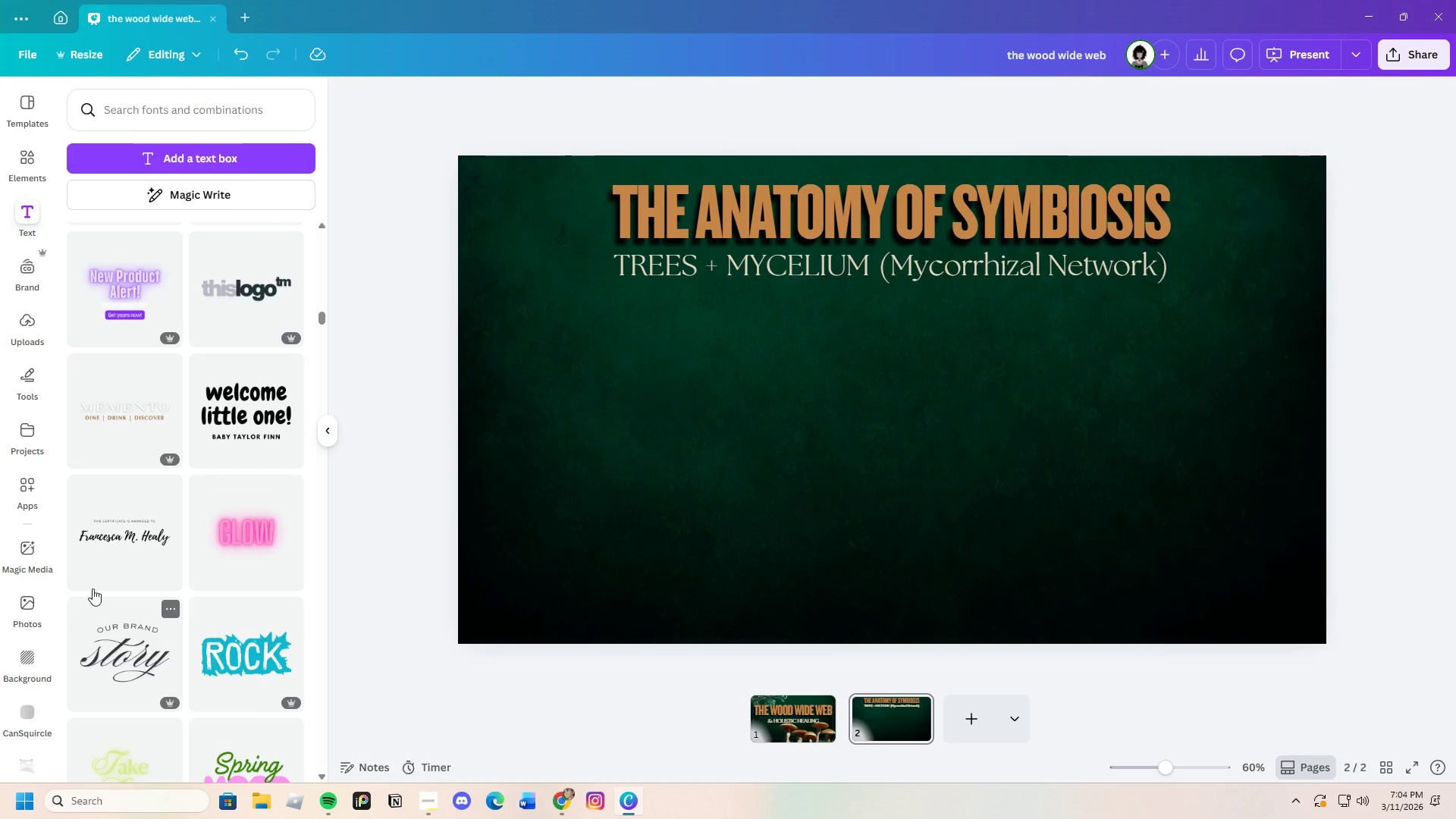 
left_click([132, 533])
 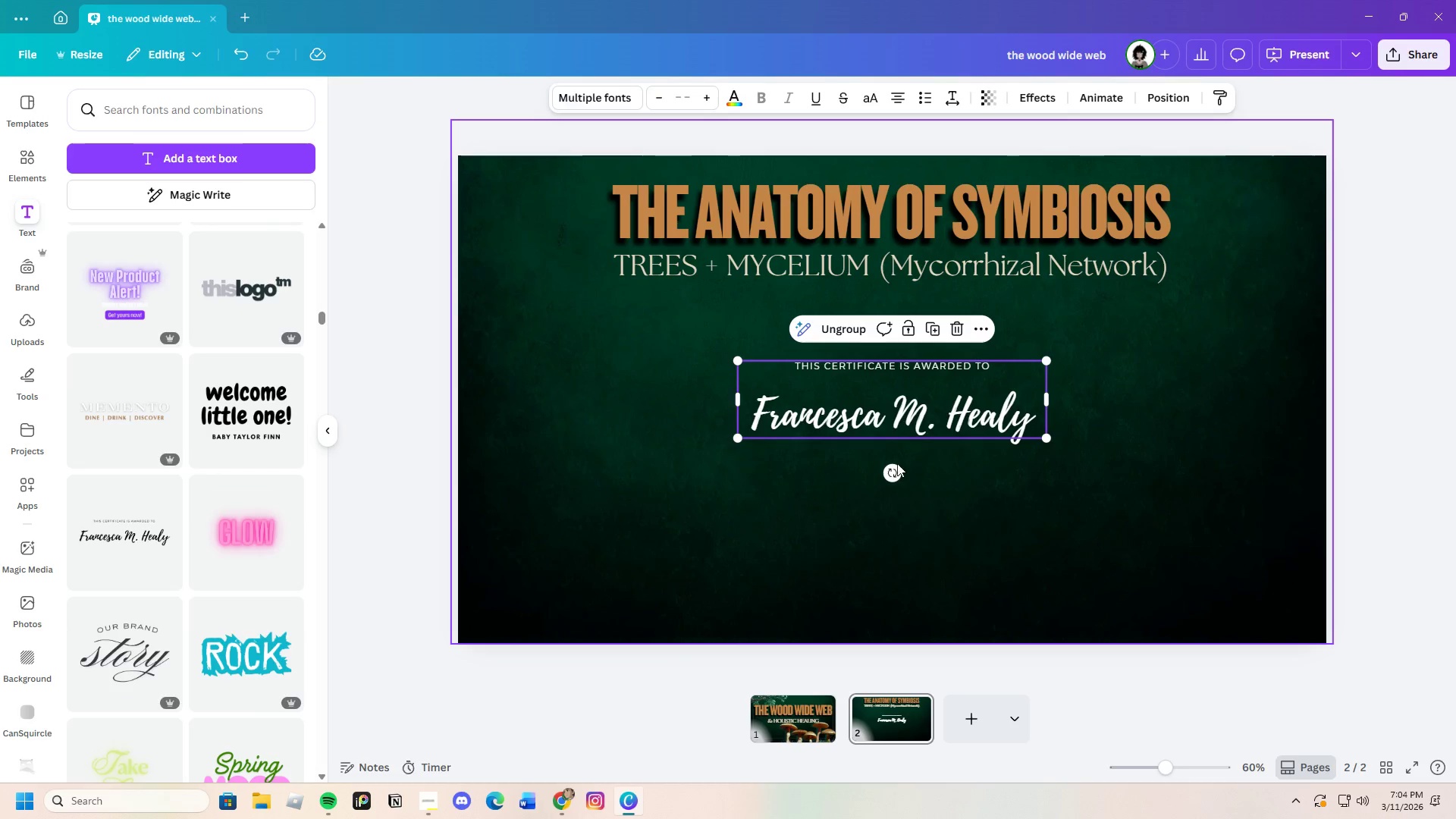 
left_click([934, 412])
 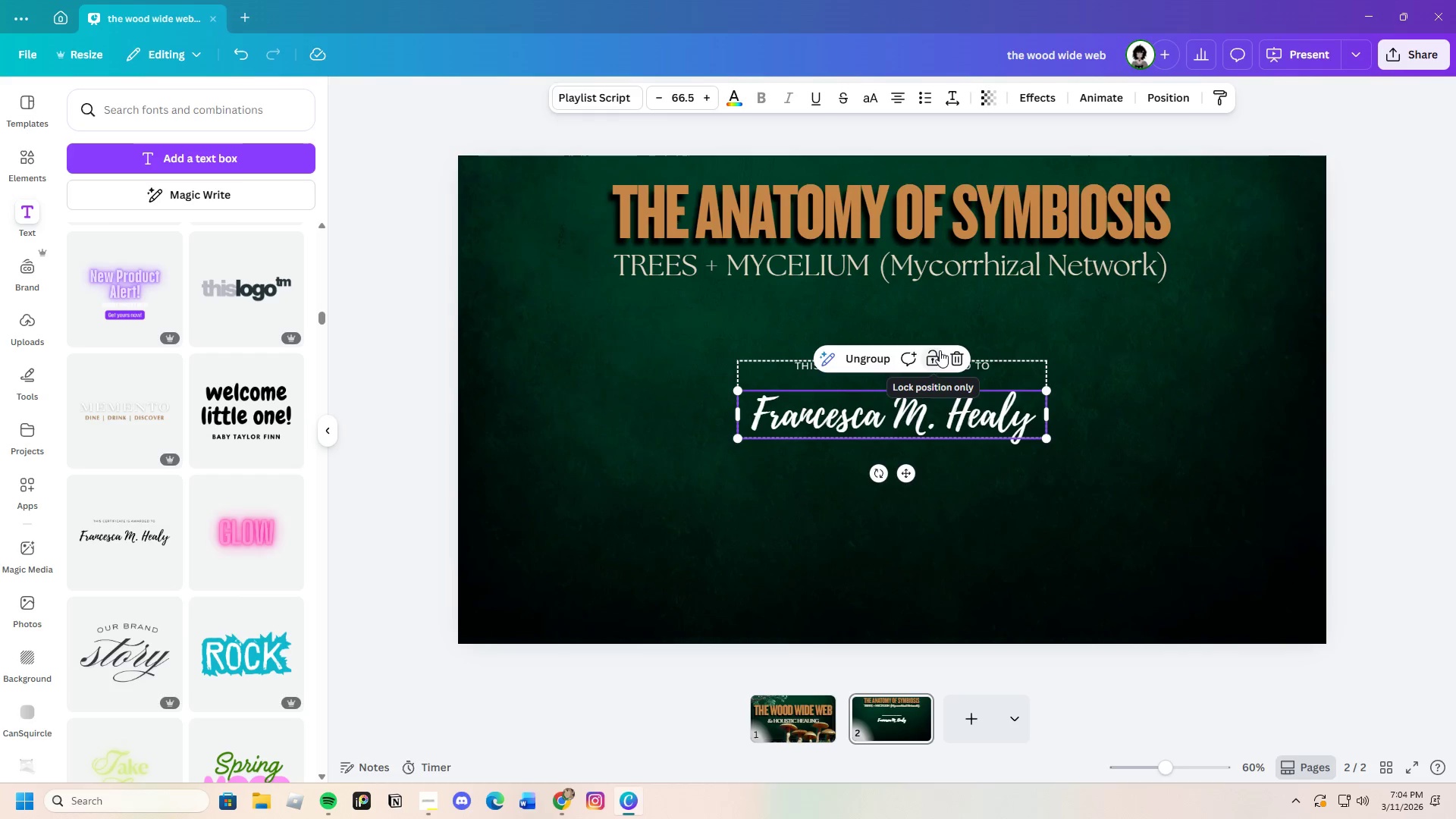 
left_click([952, 353])
 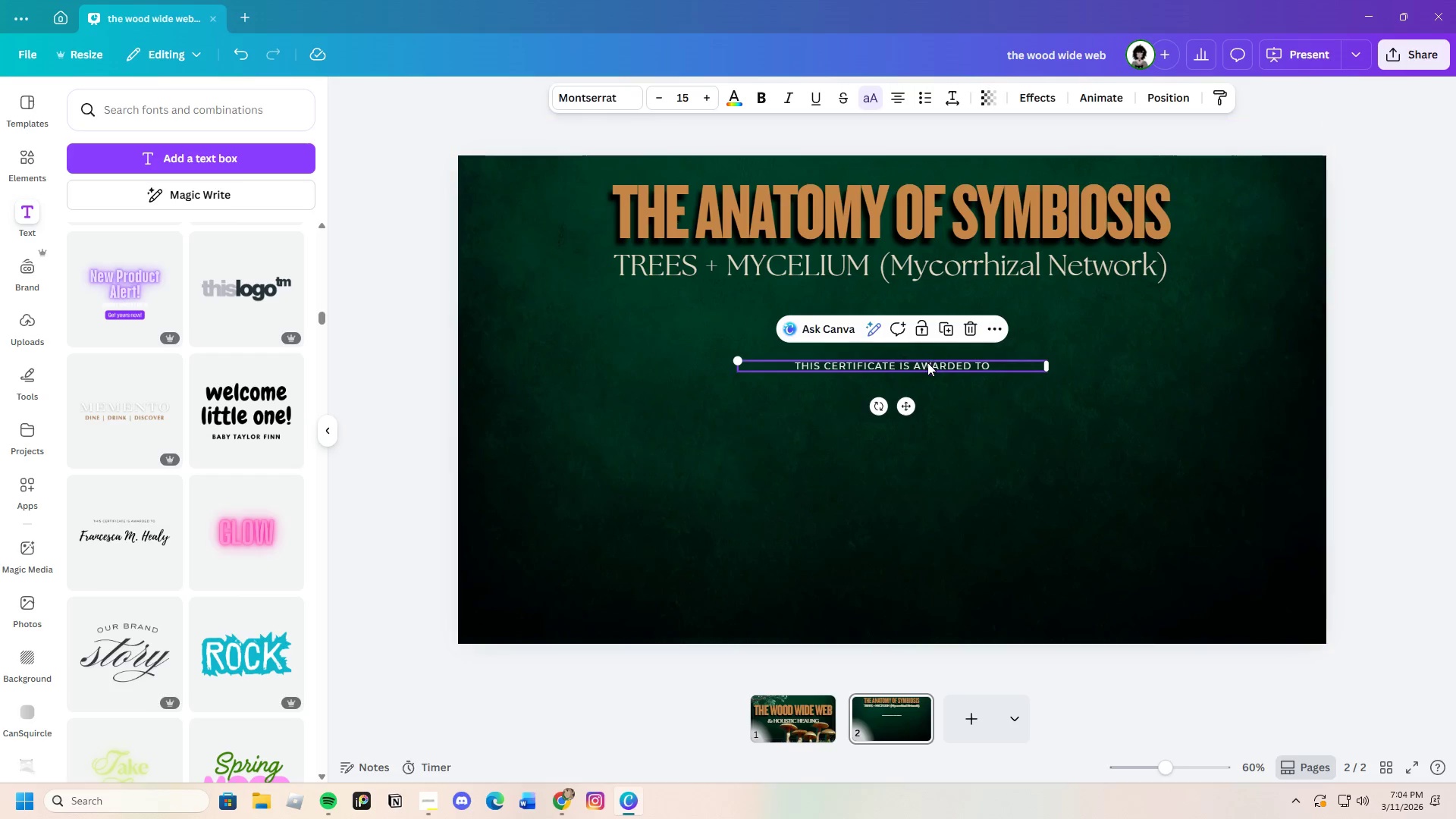 
left_click([929, 363])
 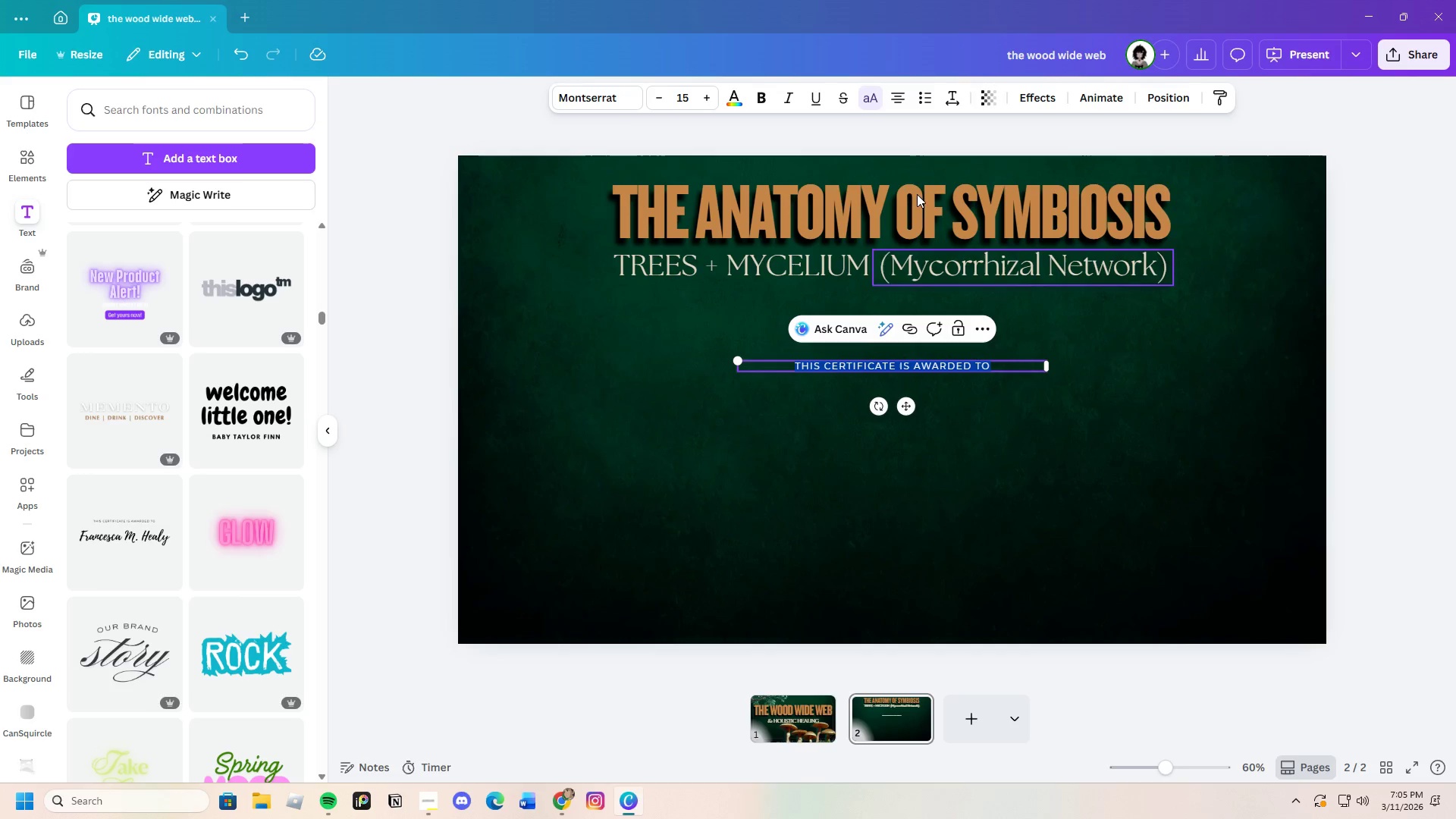 
left_click([871, 98])
 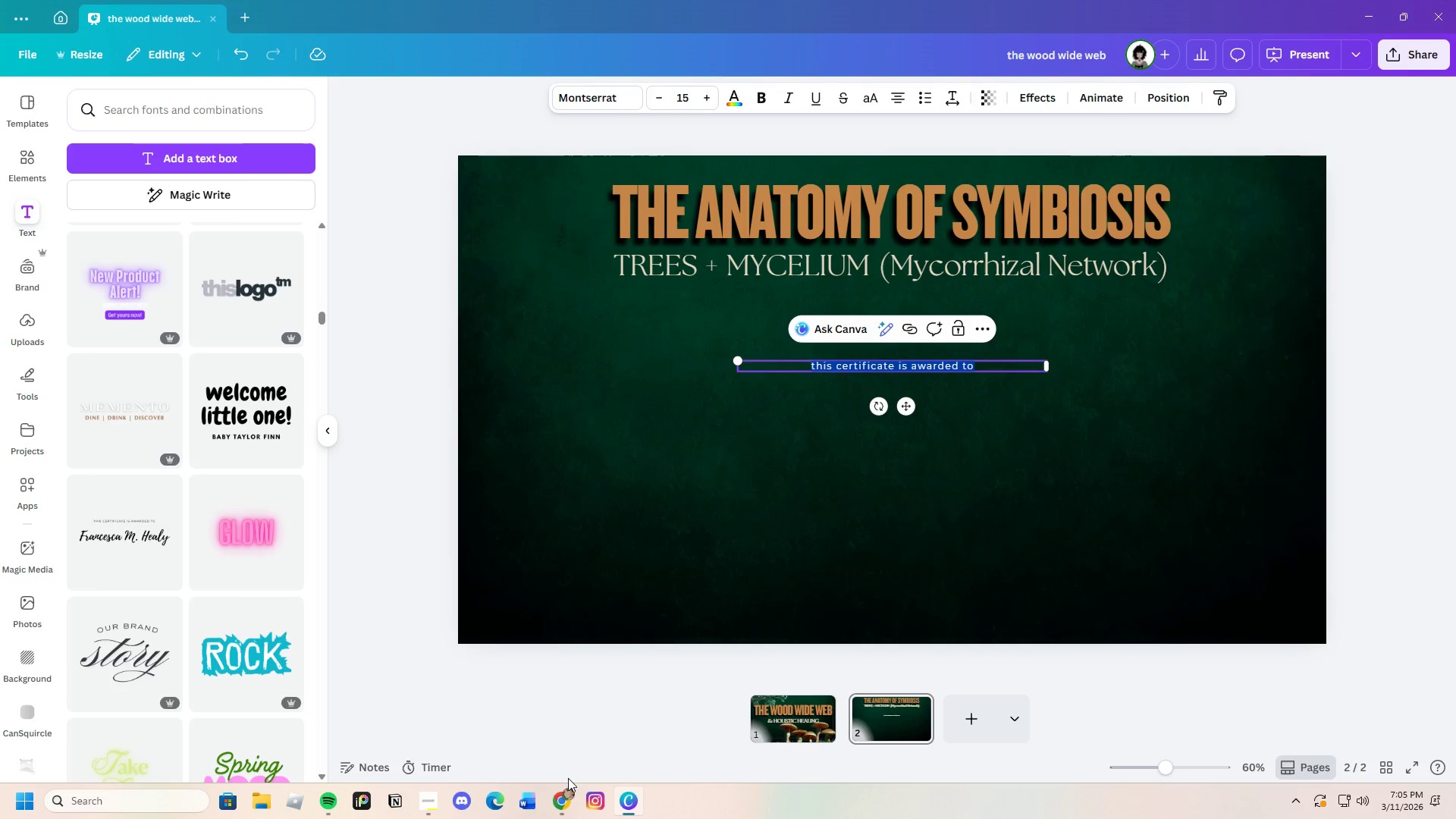 
left_click([567, 795])
 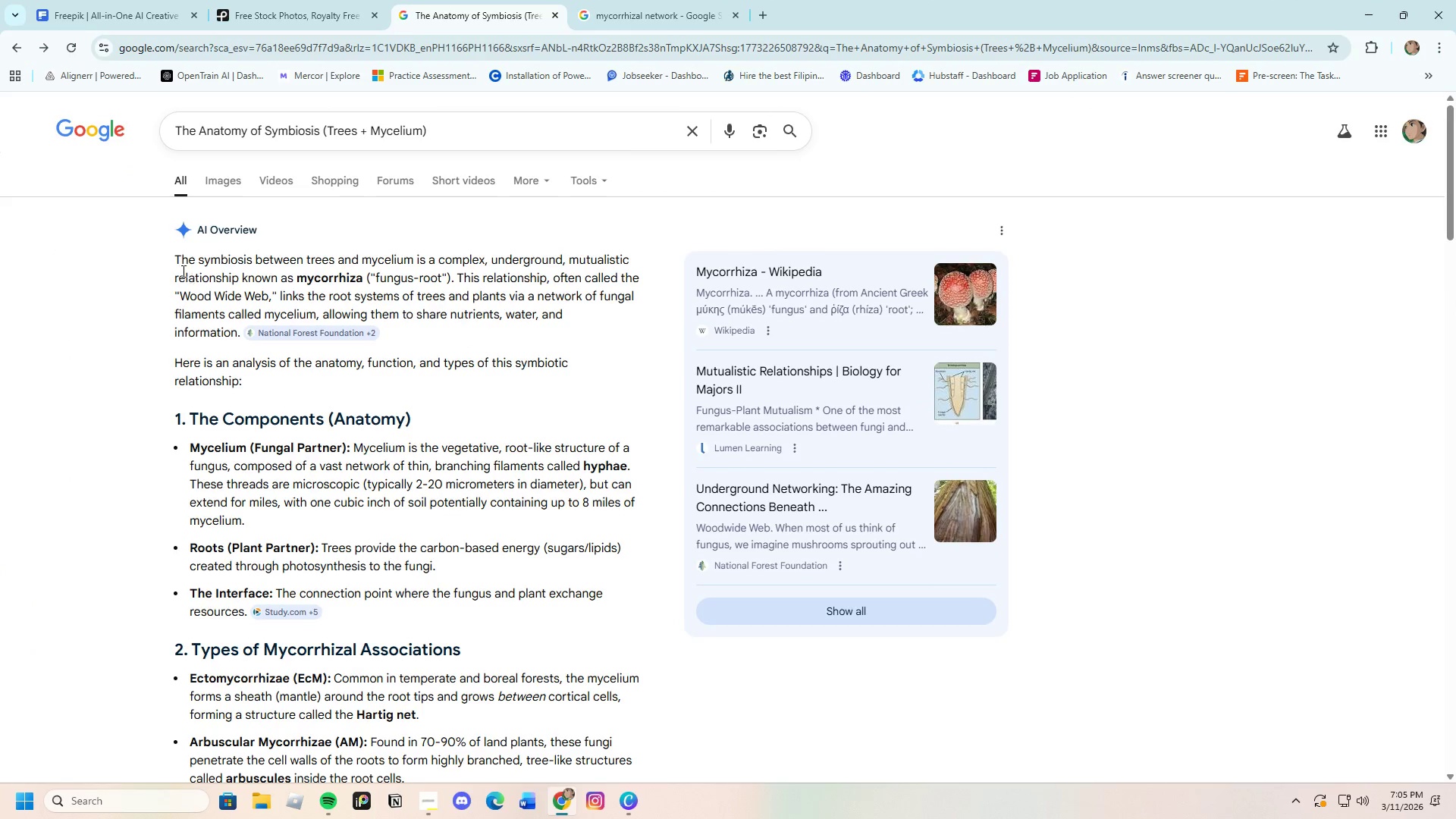 
left_click_drag(start_coordinate=[174, 257], to_coordinate=[242, 332])
 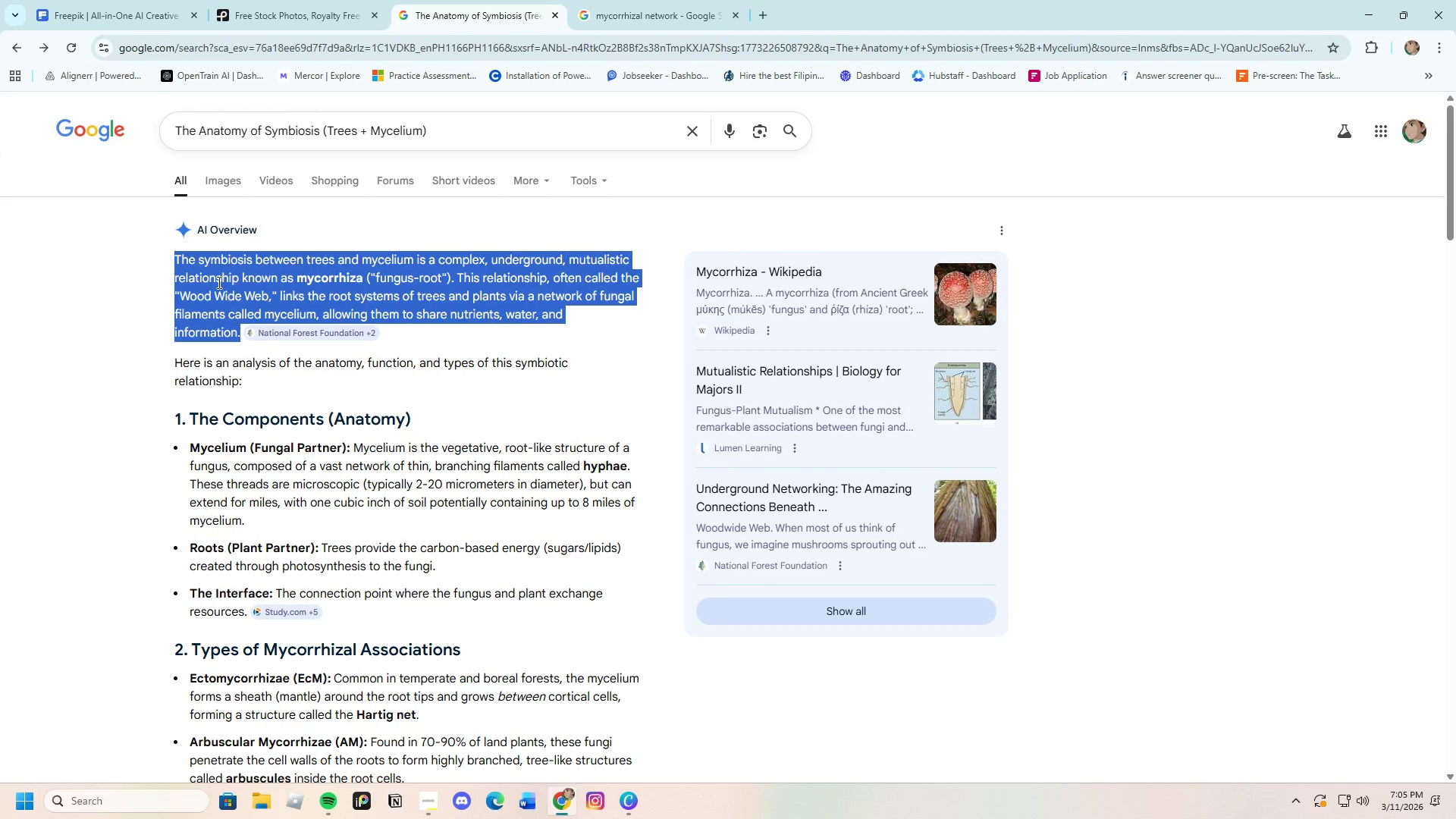 
right_click([218, 282])
 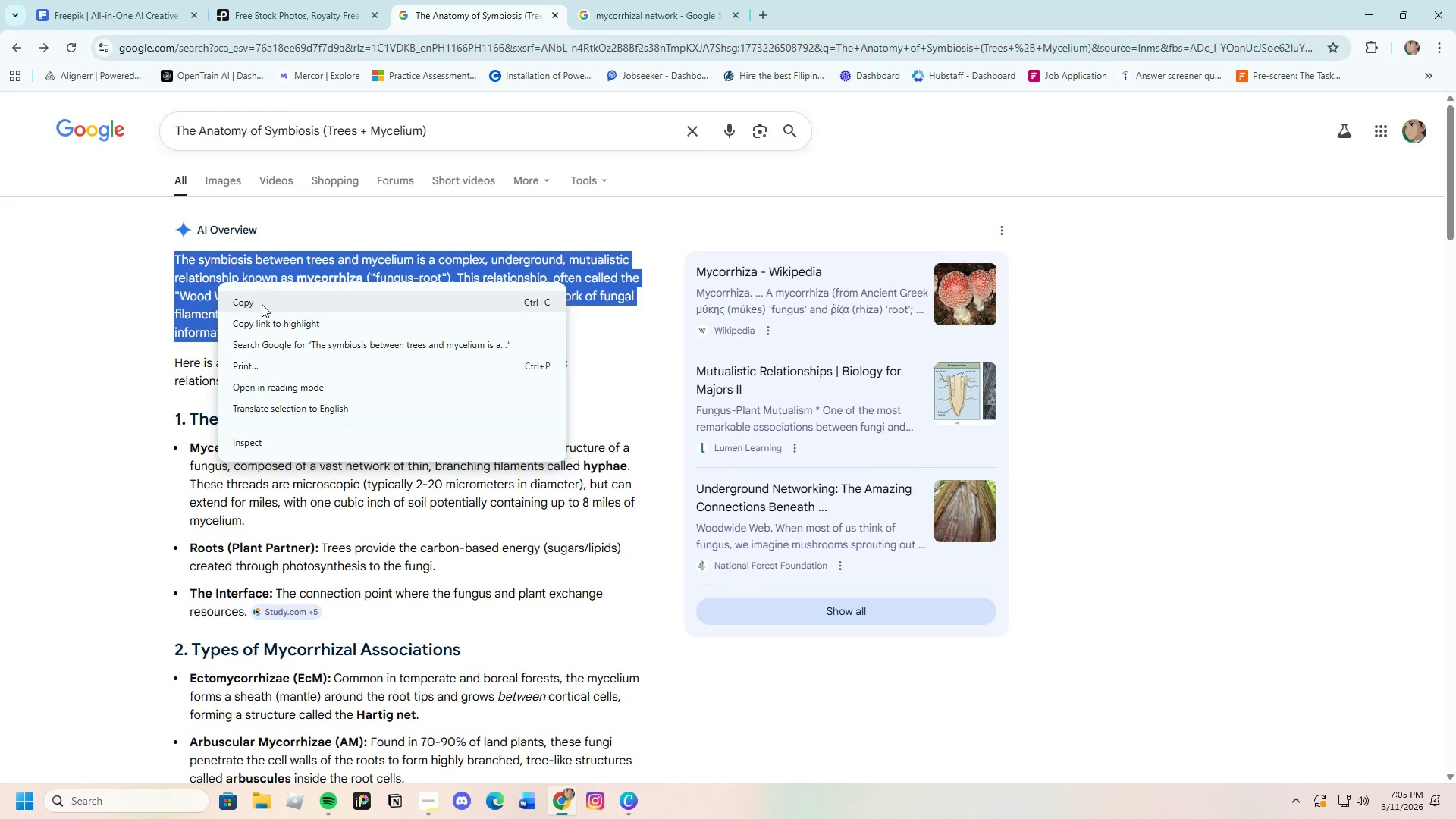 
left_click([262, 304])
 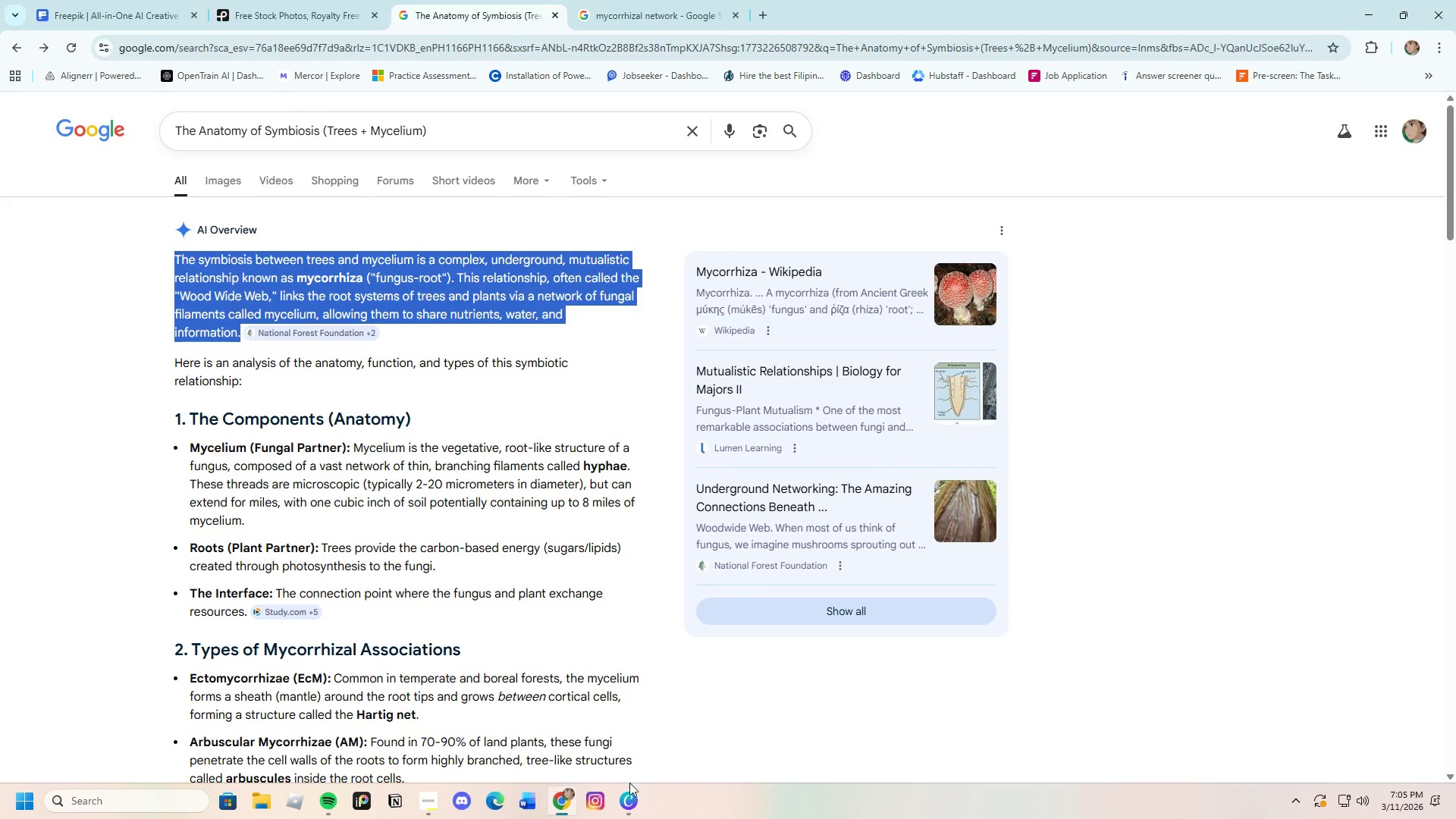 
left_click([629, 796])
 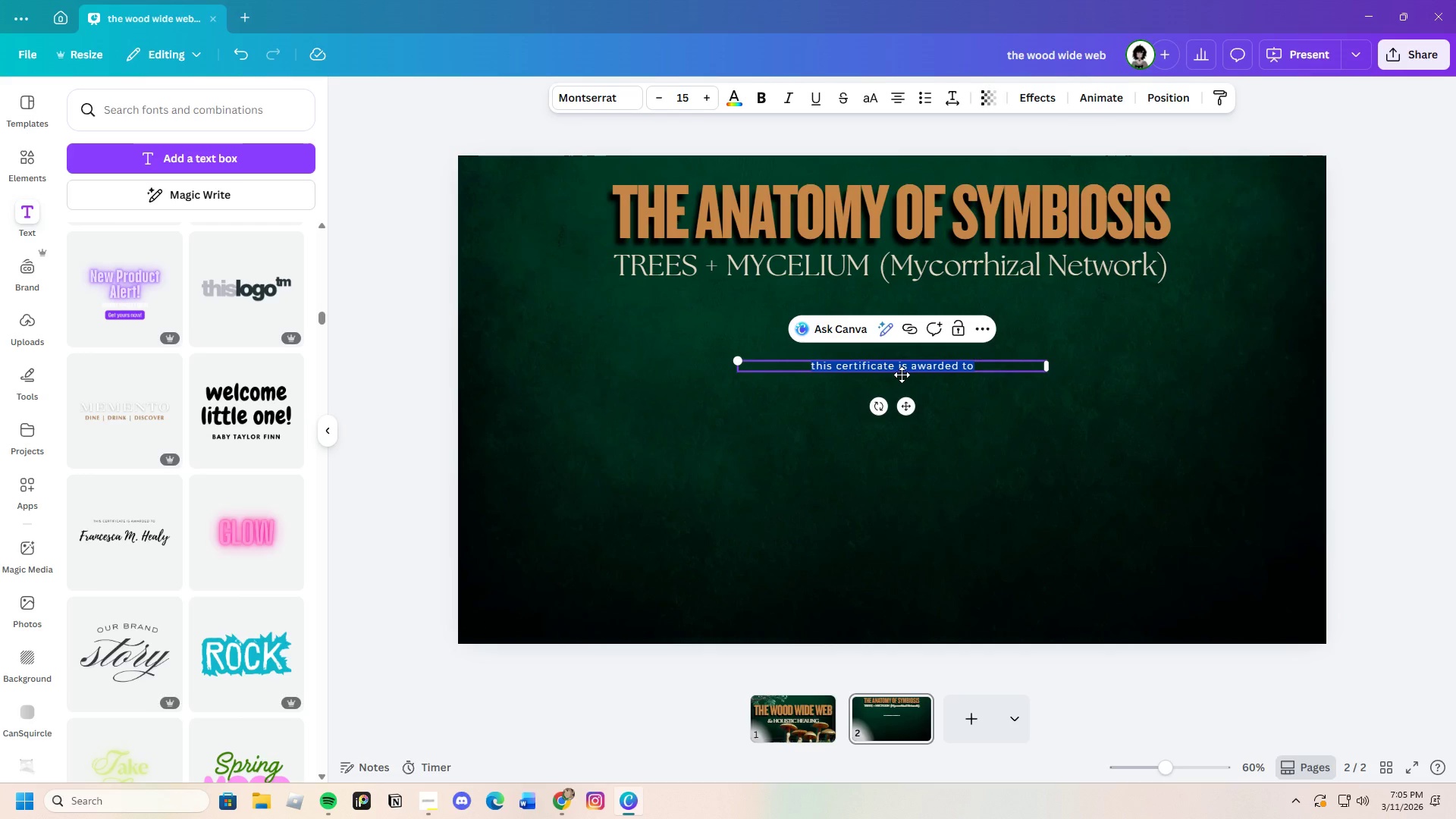 
key(Backspace)
 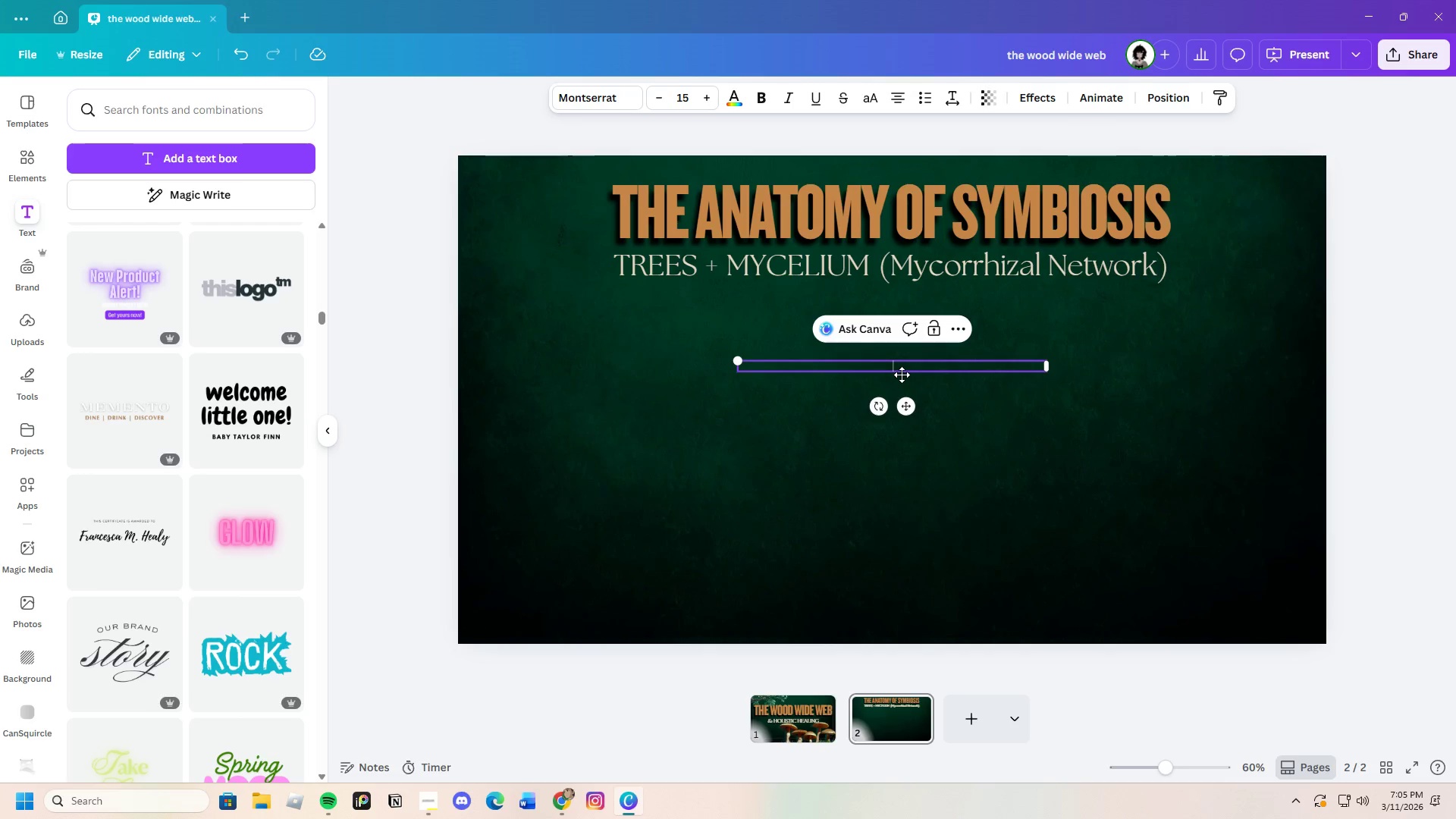 
key(Control+V)
 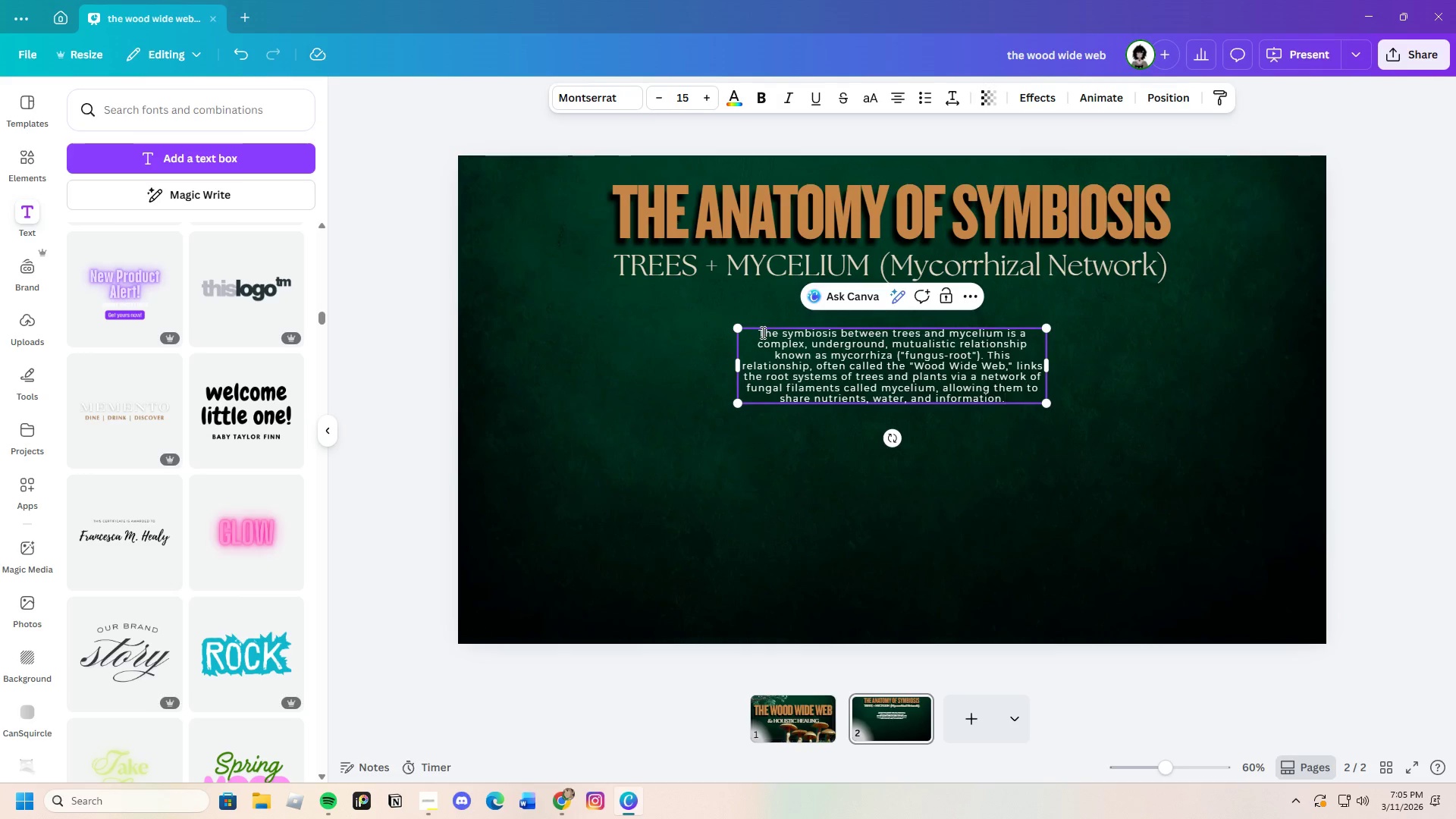 
left_click_drag(start_coordinate=[758, 333], to_coordinate=[1038, 397])
 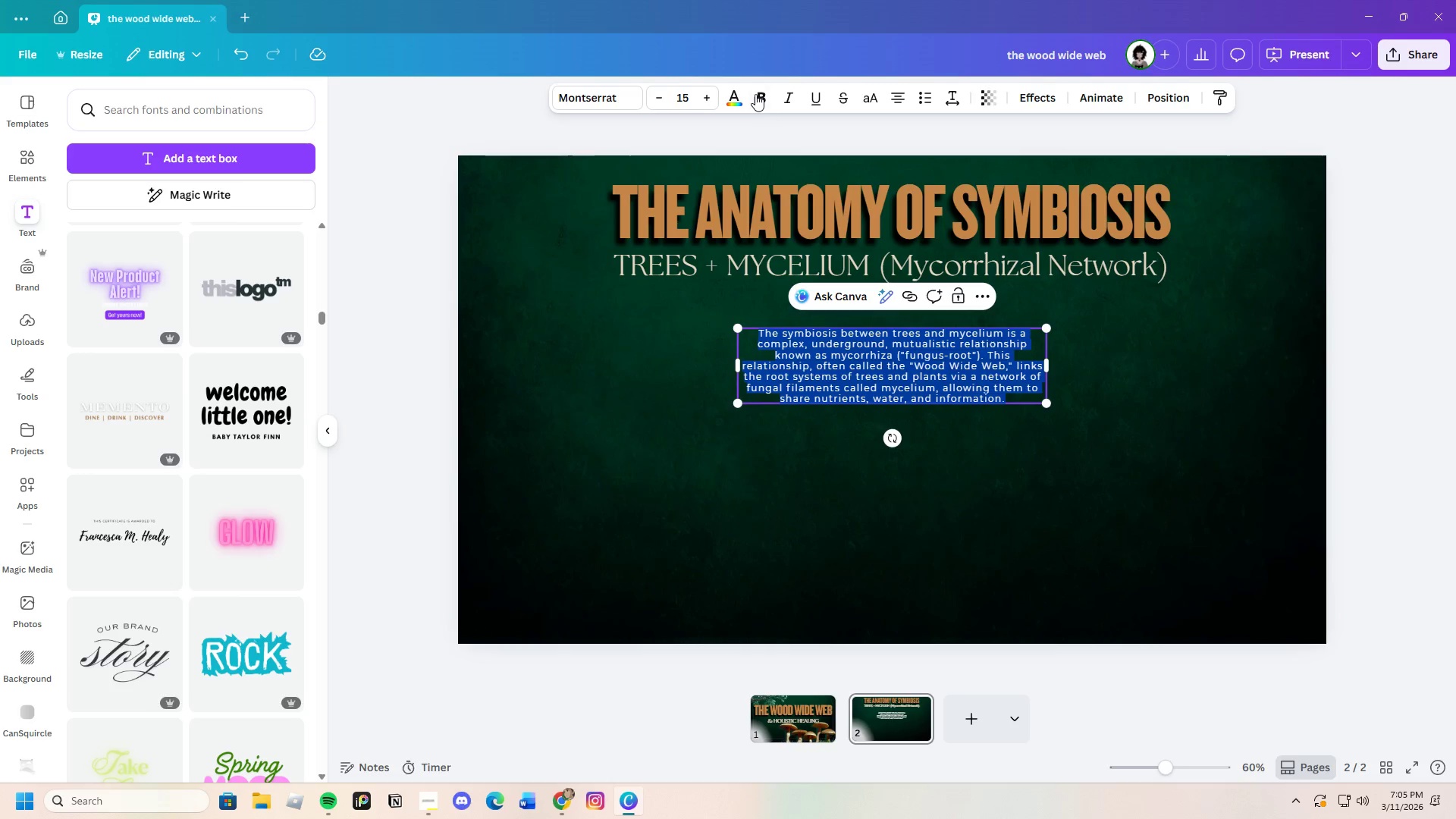 
left_click([755, 93])
 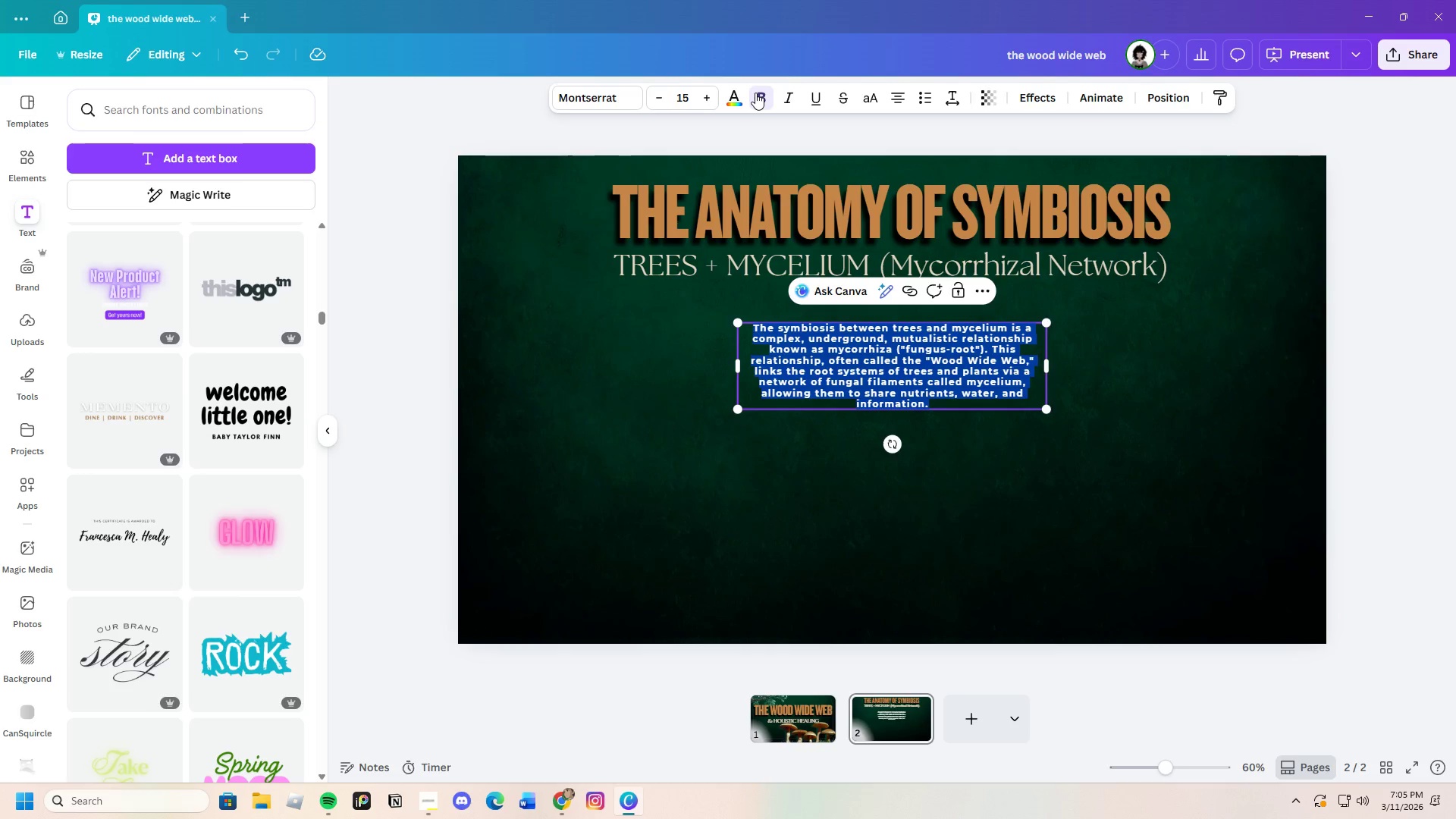 
left_click([755, 93])
 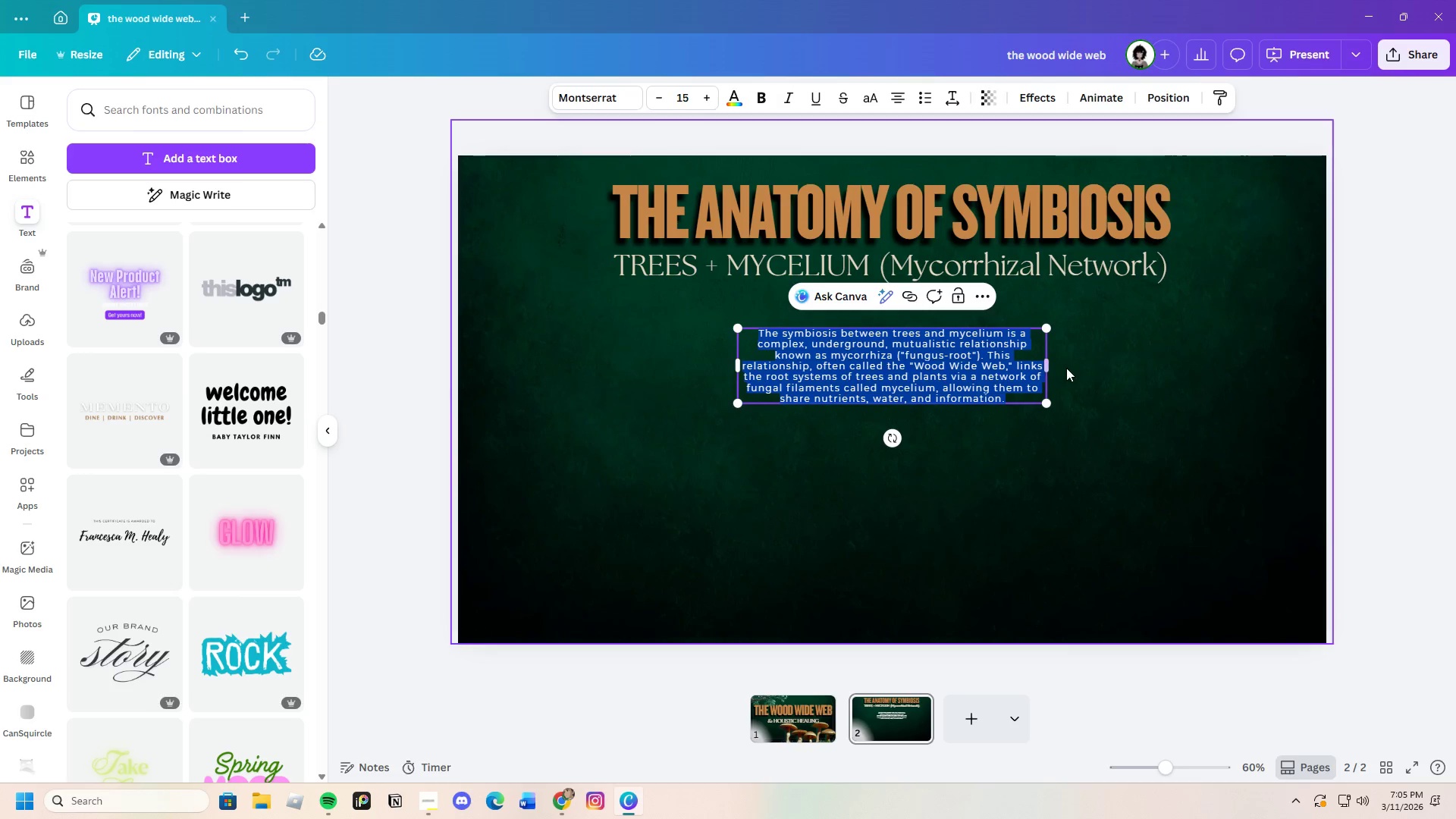 
left_click_drag(start_coordinate=[1050, 369], to_coordinate=[1178, 367])
 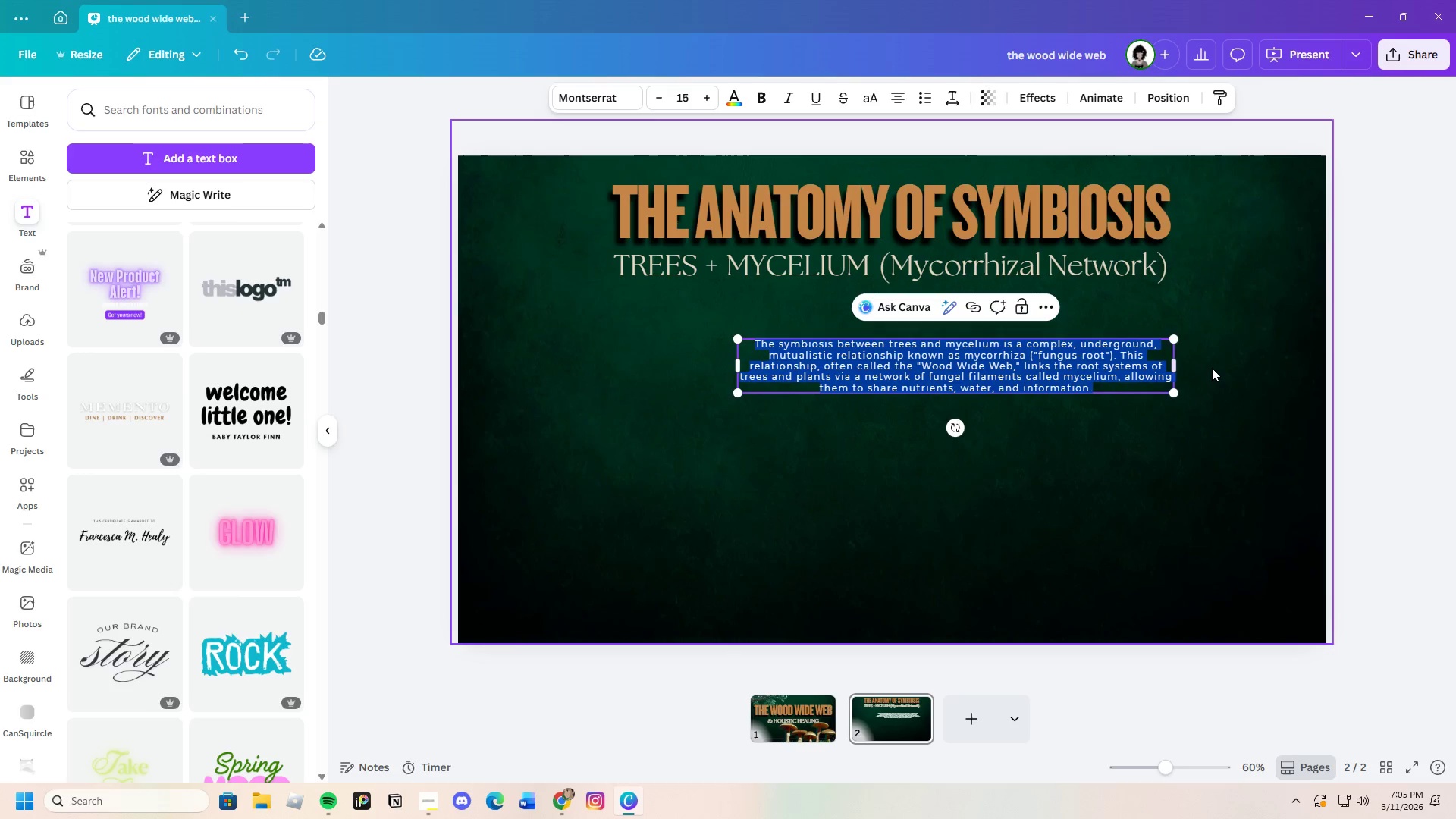 
left_click([1212, 368])
 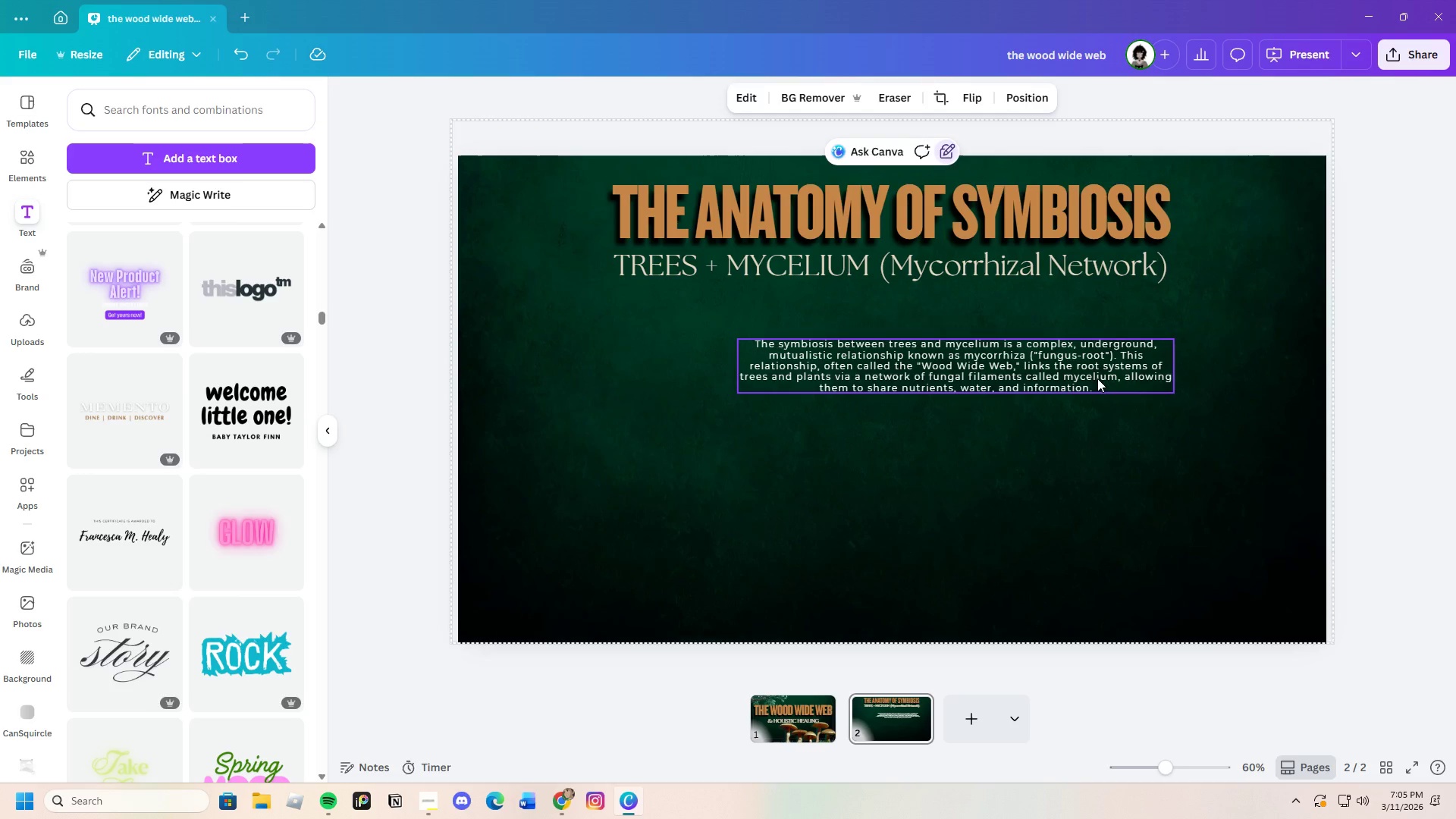 
left_click_drag(start_coordinate=[1097, 378], to_coordinate=[837, 347])
 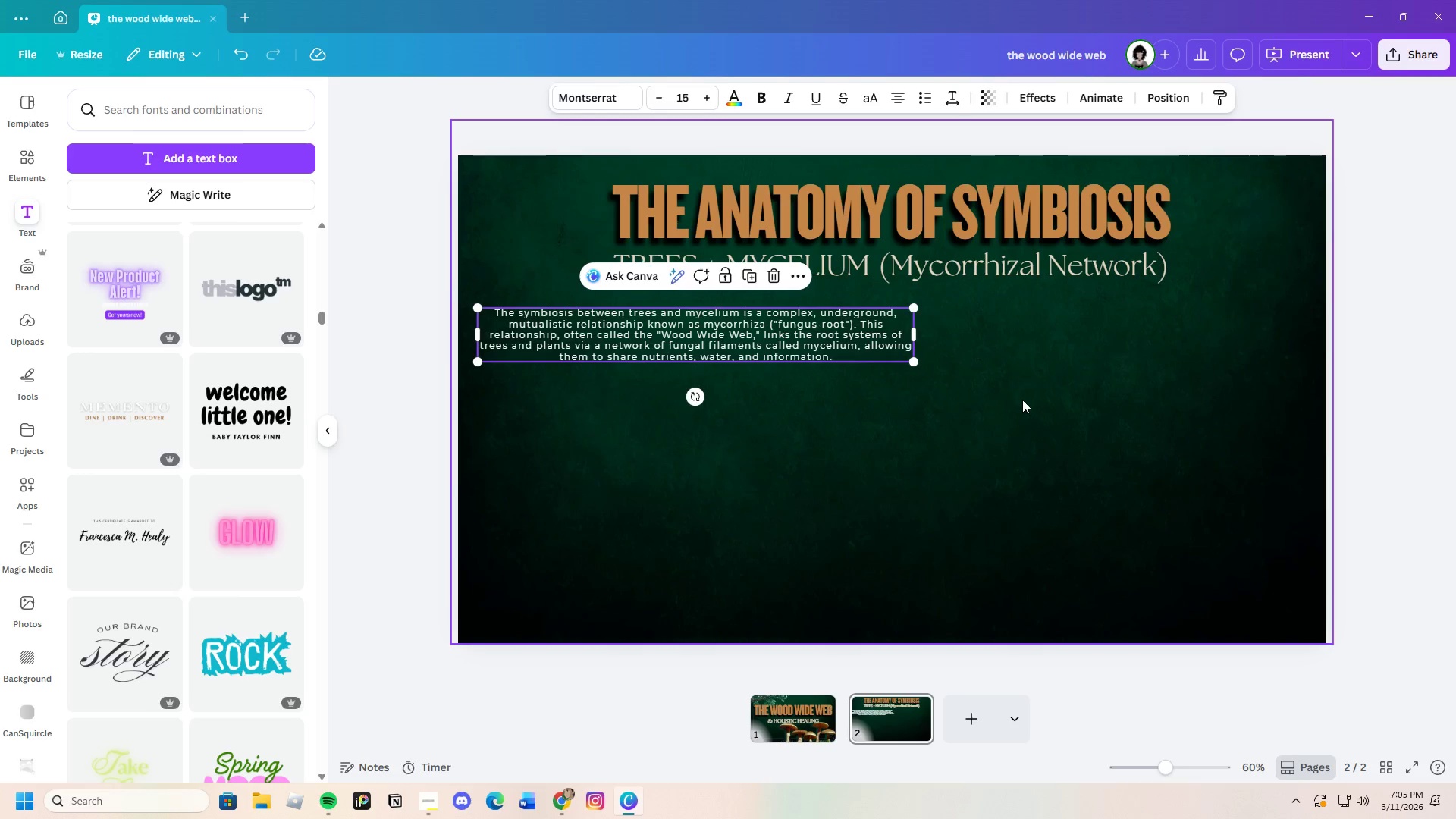 
left_click([1022, 400])
 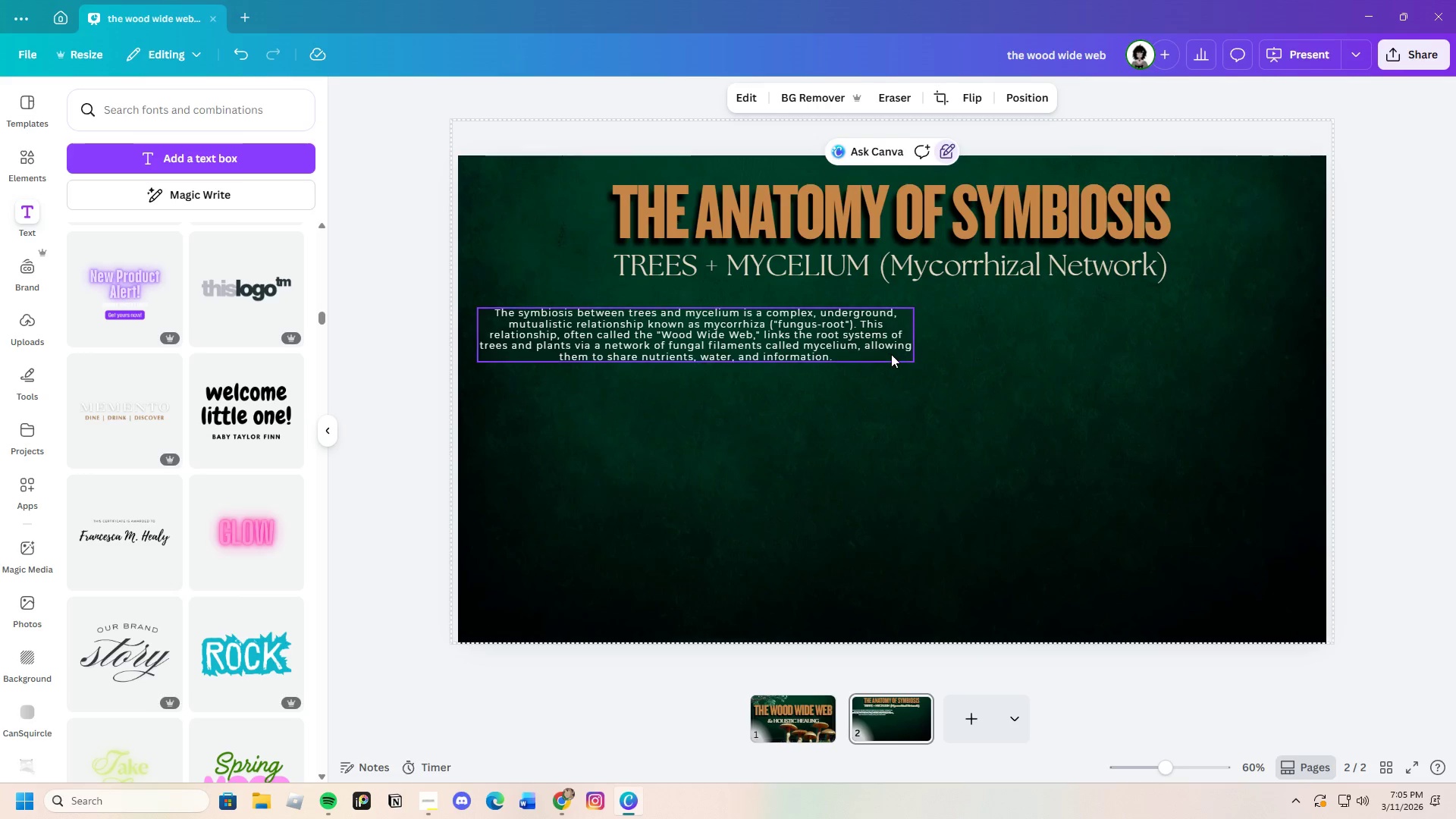 
left_click([890, 353])
 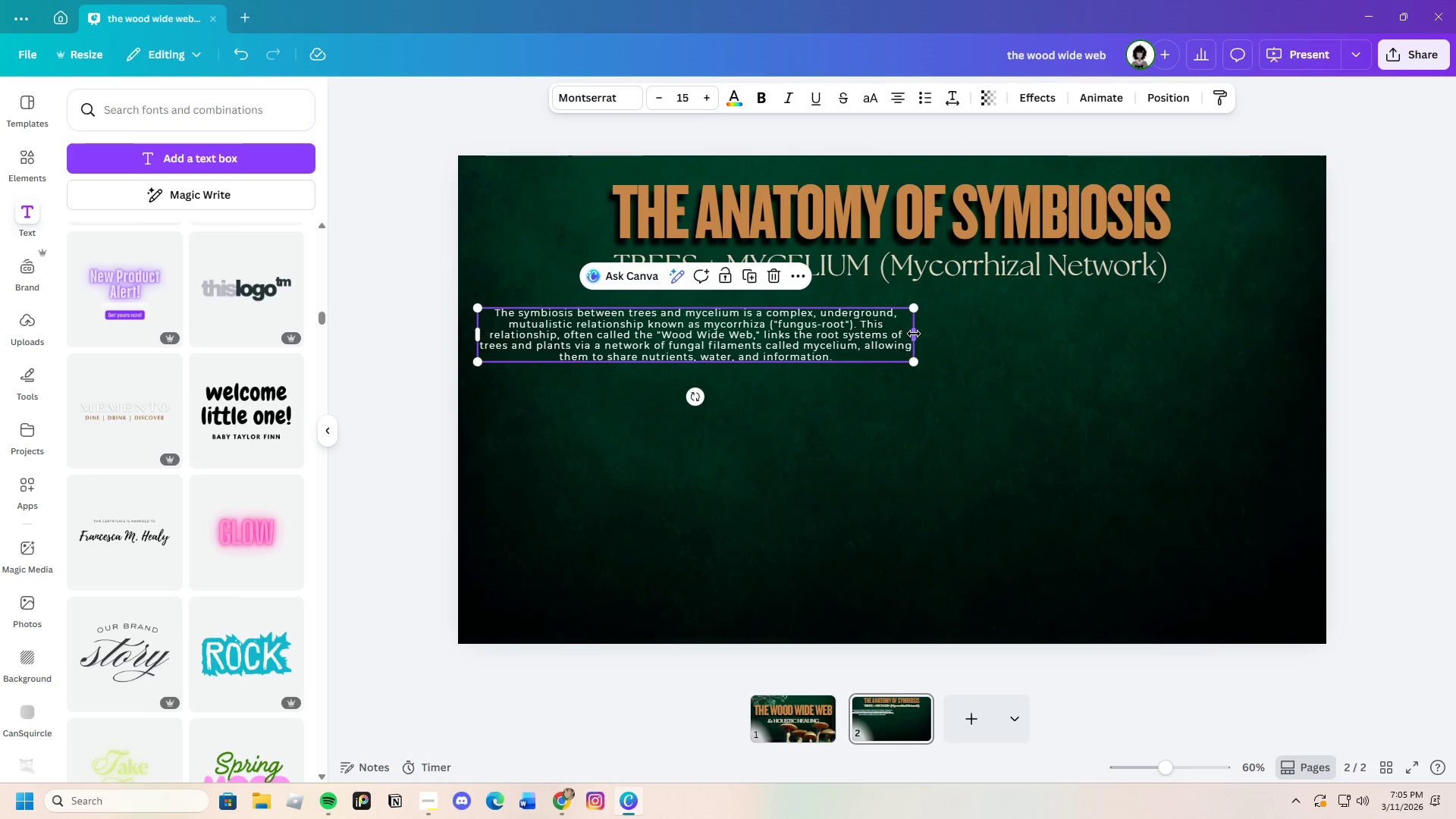 
left_click_drag(start_coordinate=[914, 334], to_coordinate=[800, 340])
 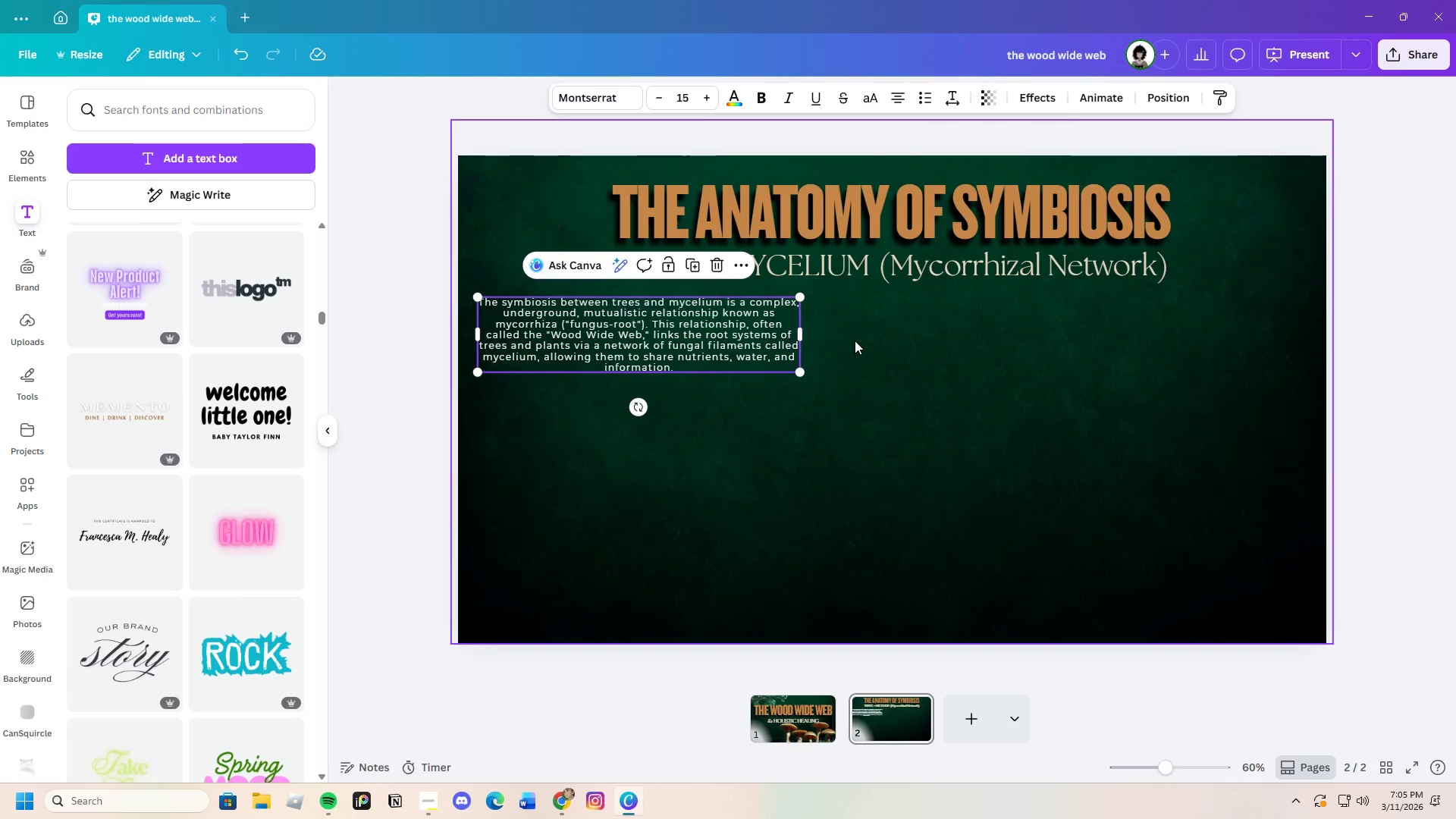 
left_click([855, 340])
 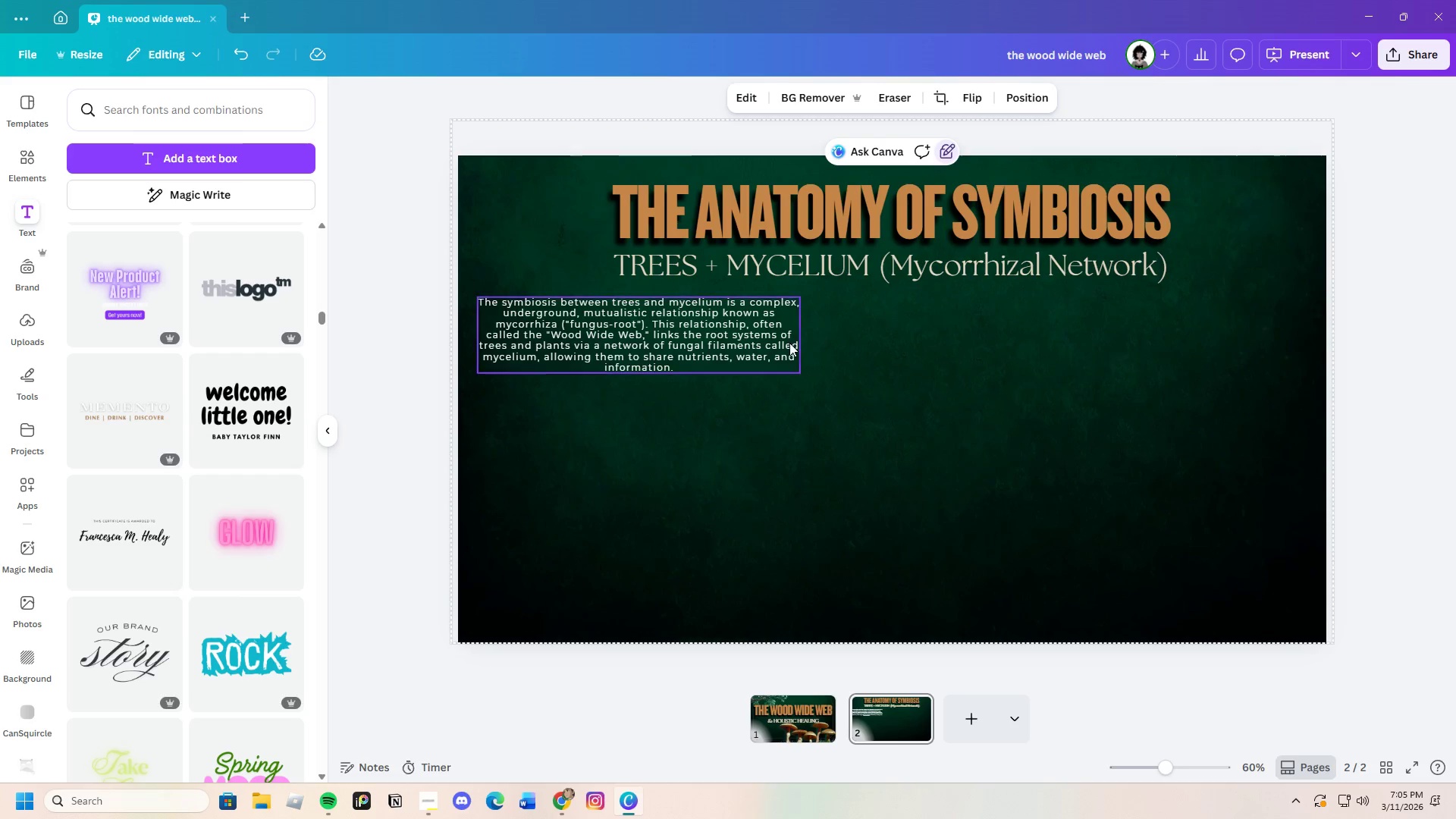 
left_click([789, 343])
 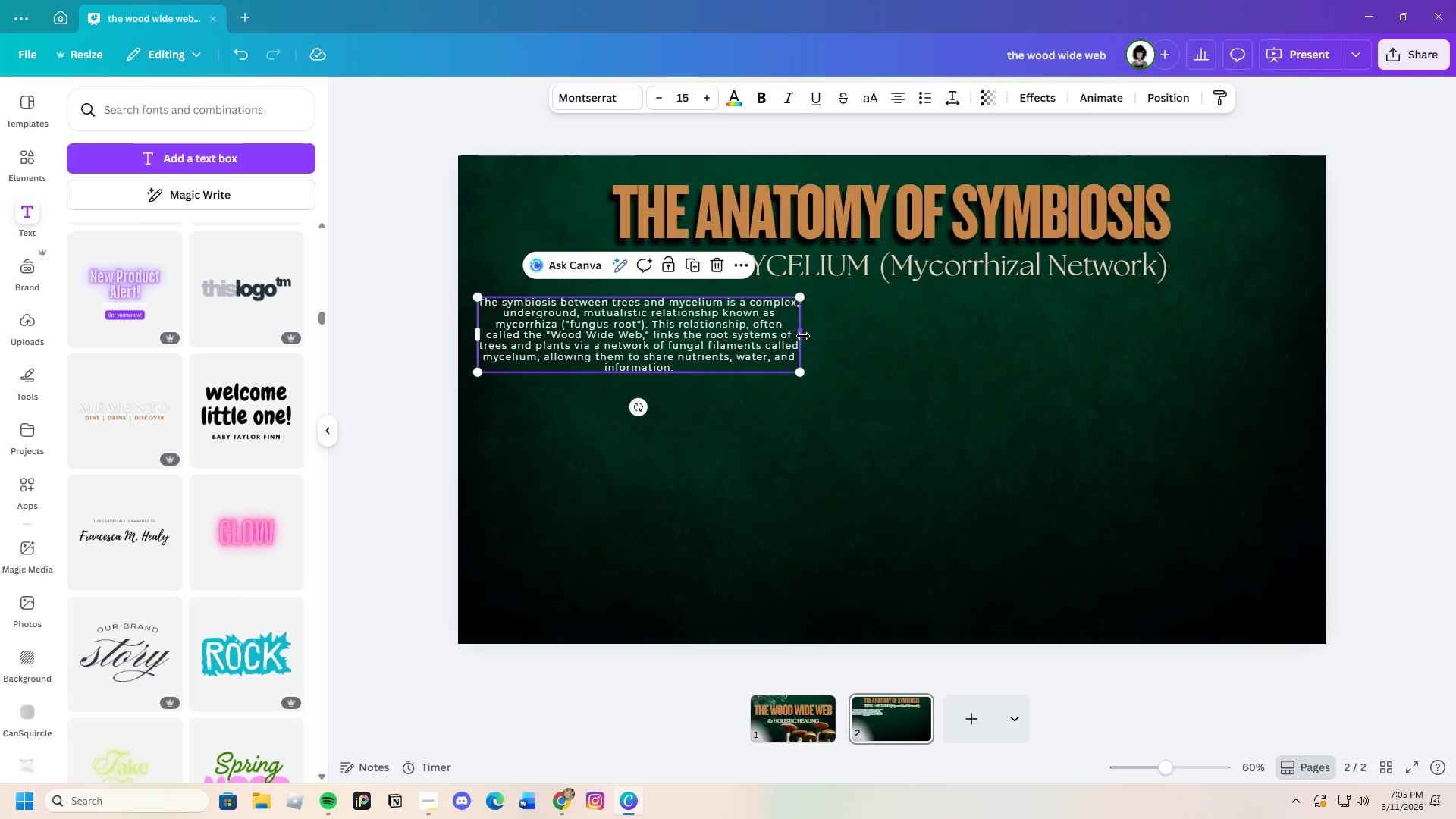 
left_click_drag(start_coordinate=[803, 335], to_coordinate=[785, 334])
 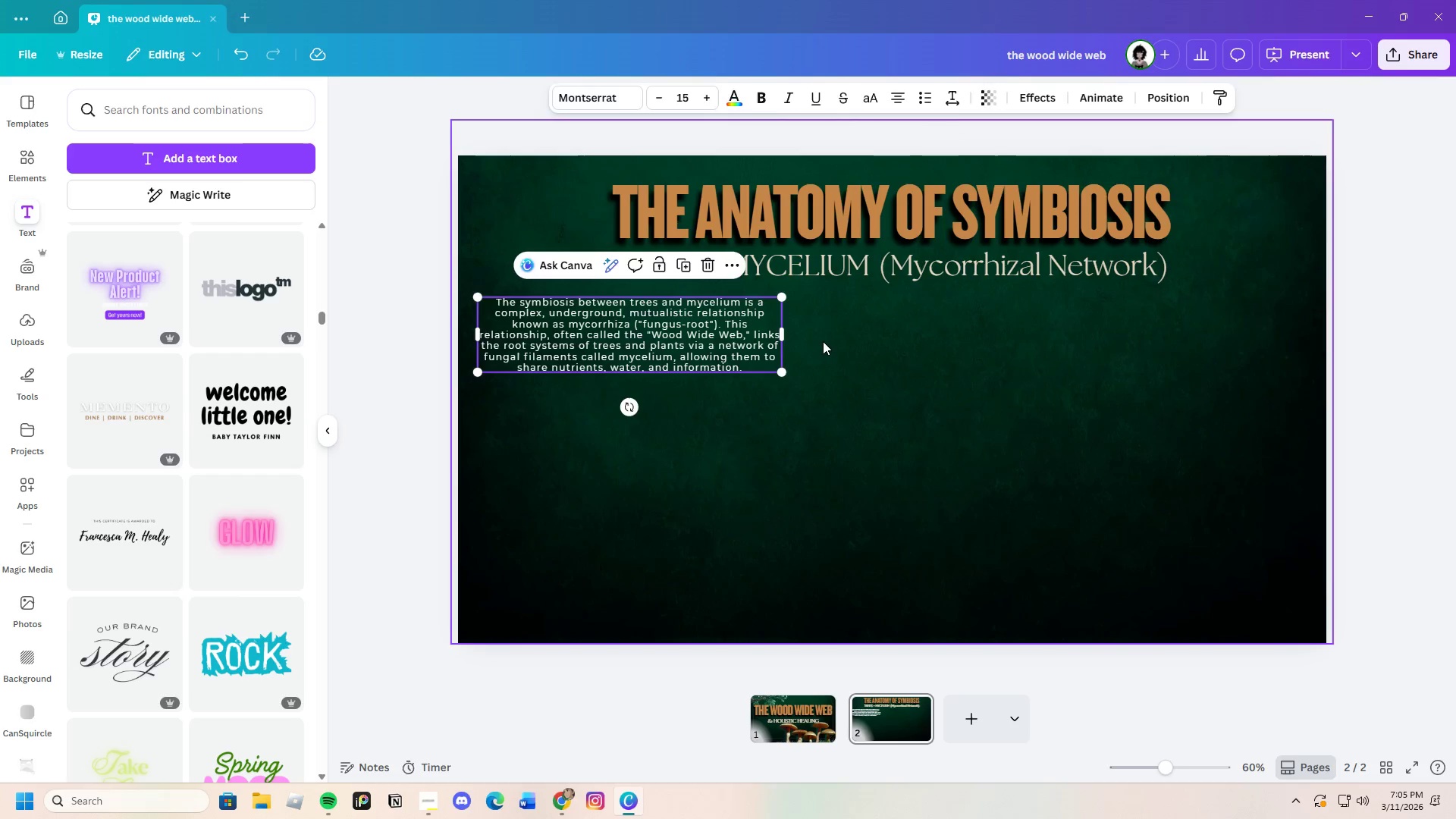 
left_click([823, 341])
 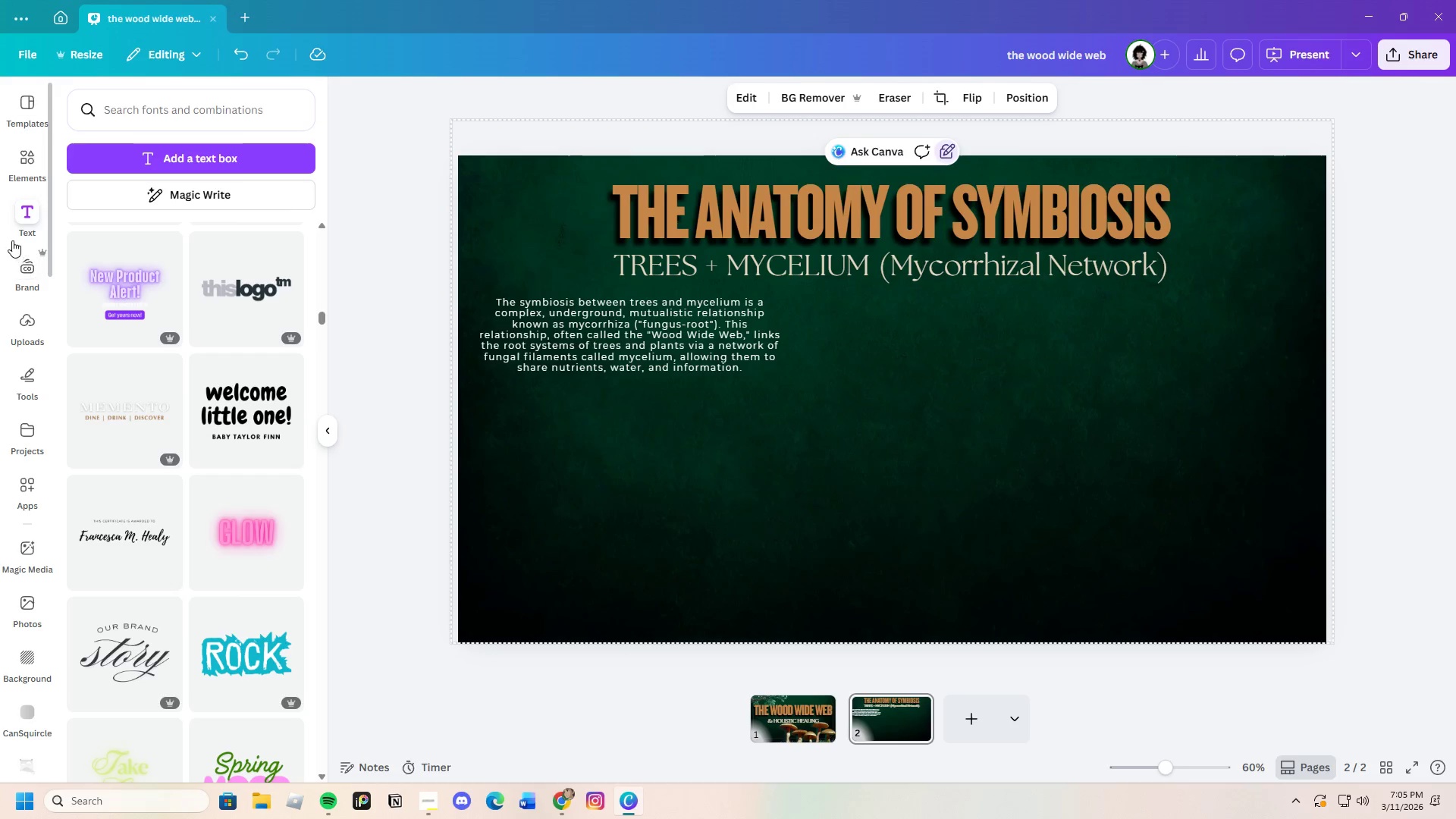 
left_click([24, 165])
 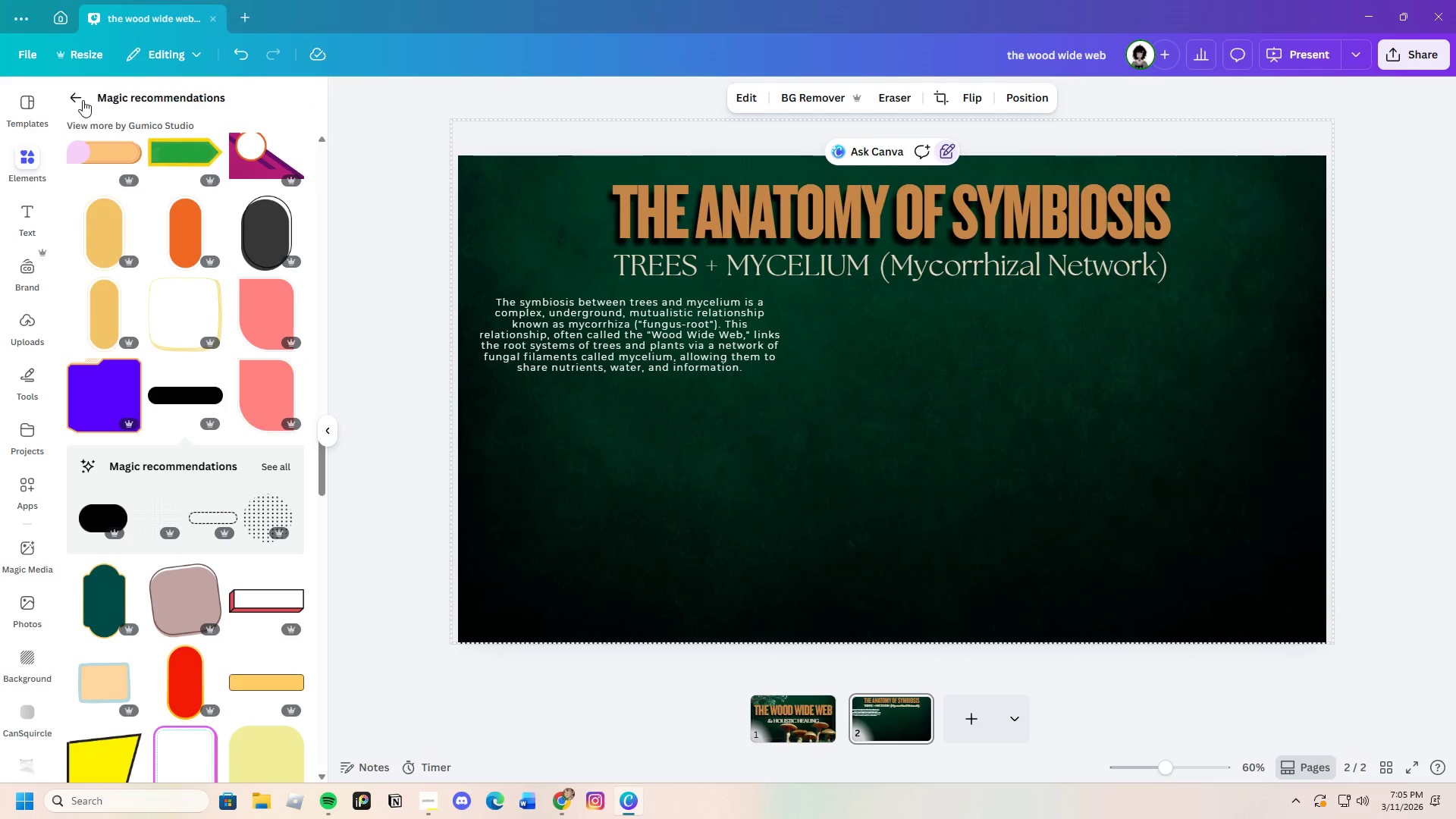 
left_click([71, 99])
 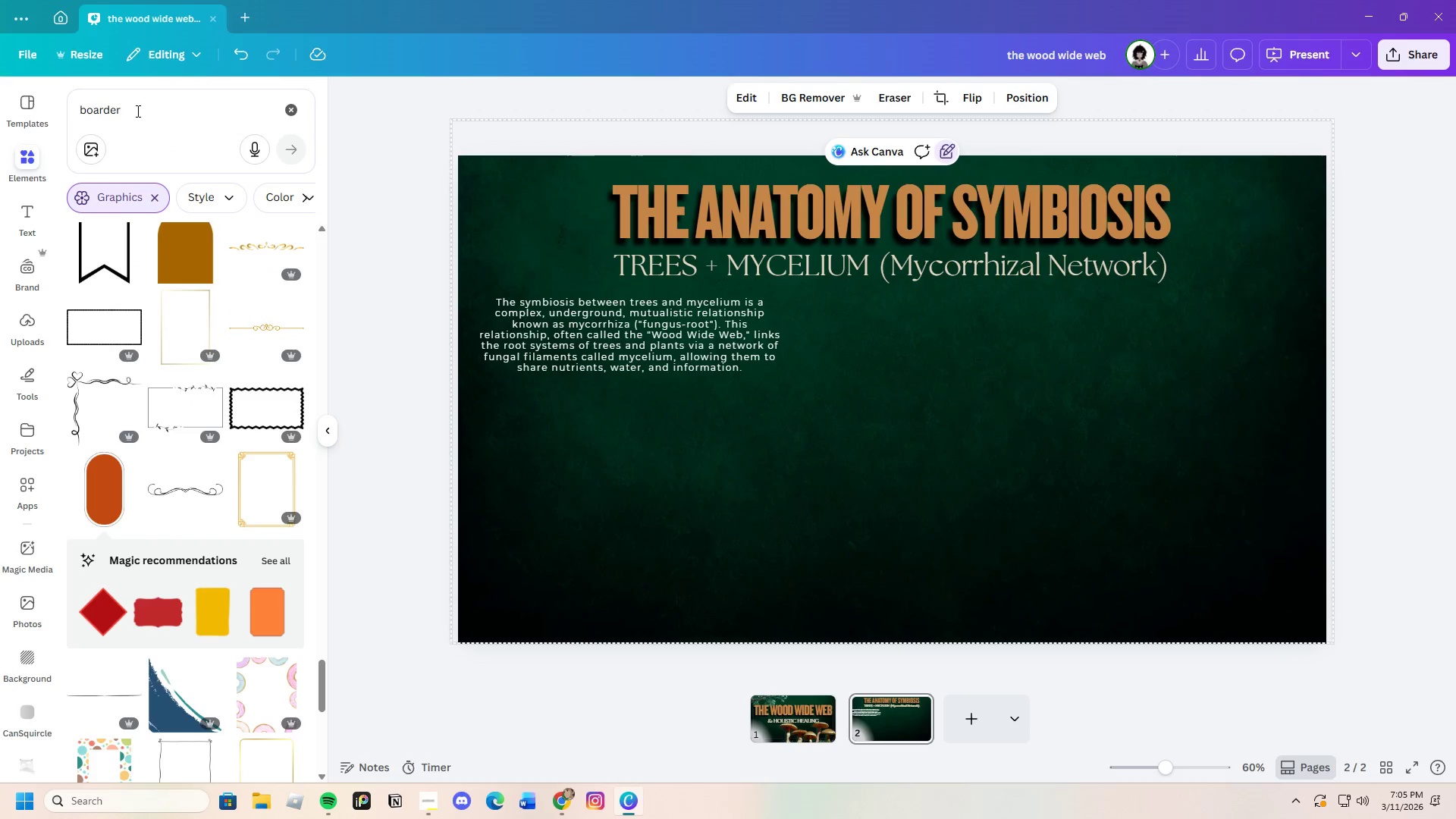 
left_click_drag(start_coordinate=[139, 111], to_coordinate=[64, 115])
 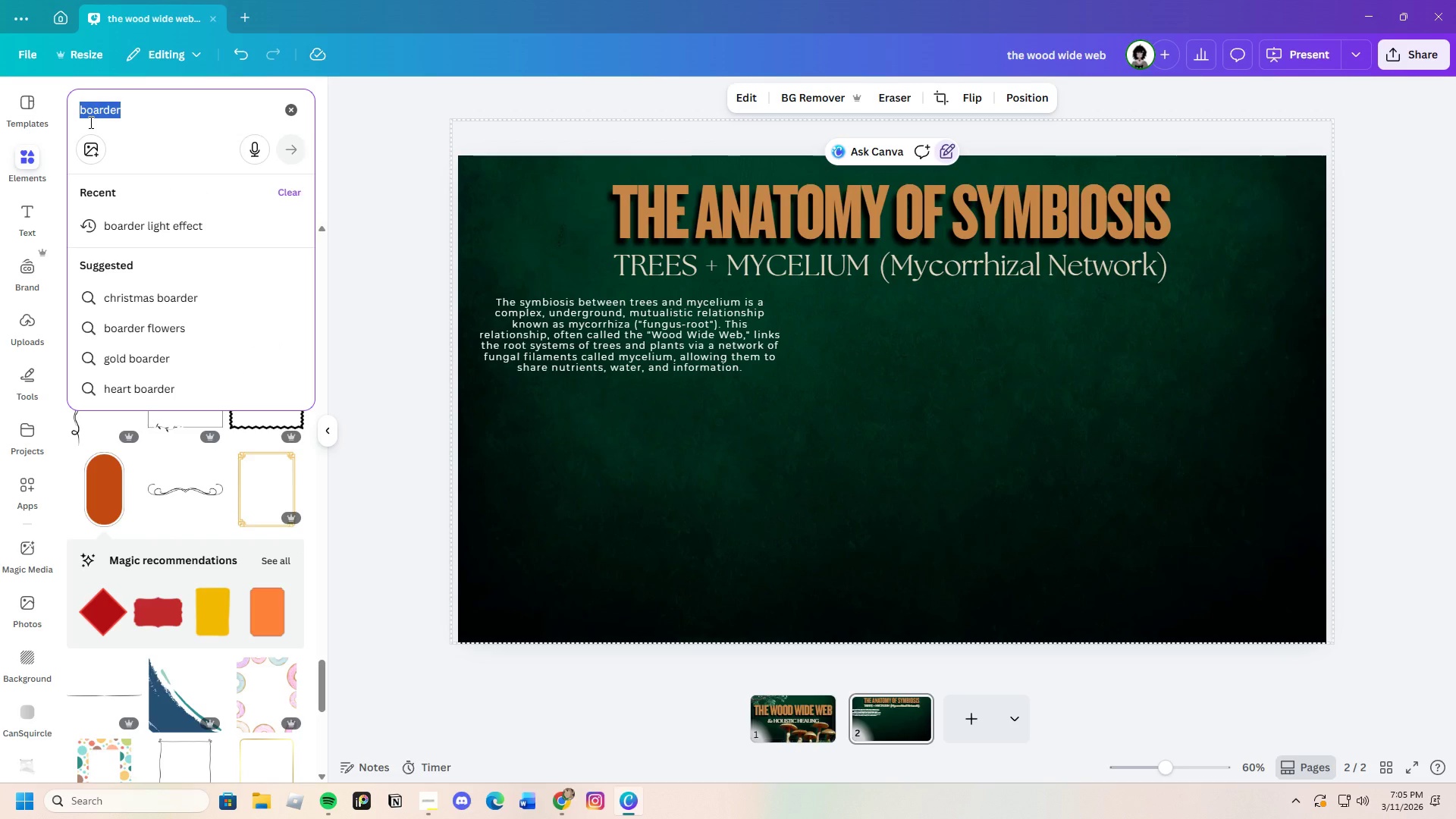 
key(Backspace)
type(Tree)
 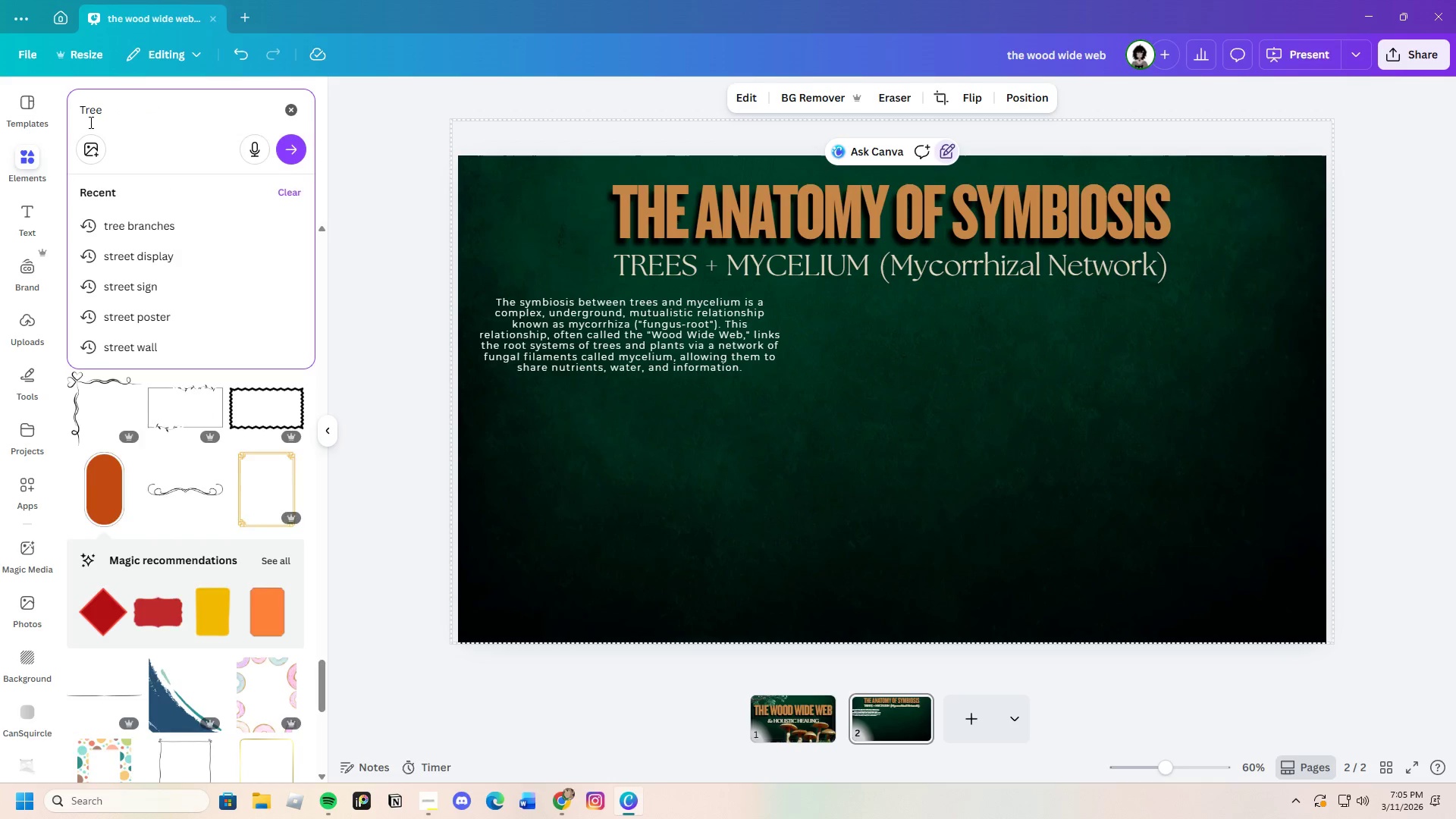 
key(Enter)
 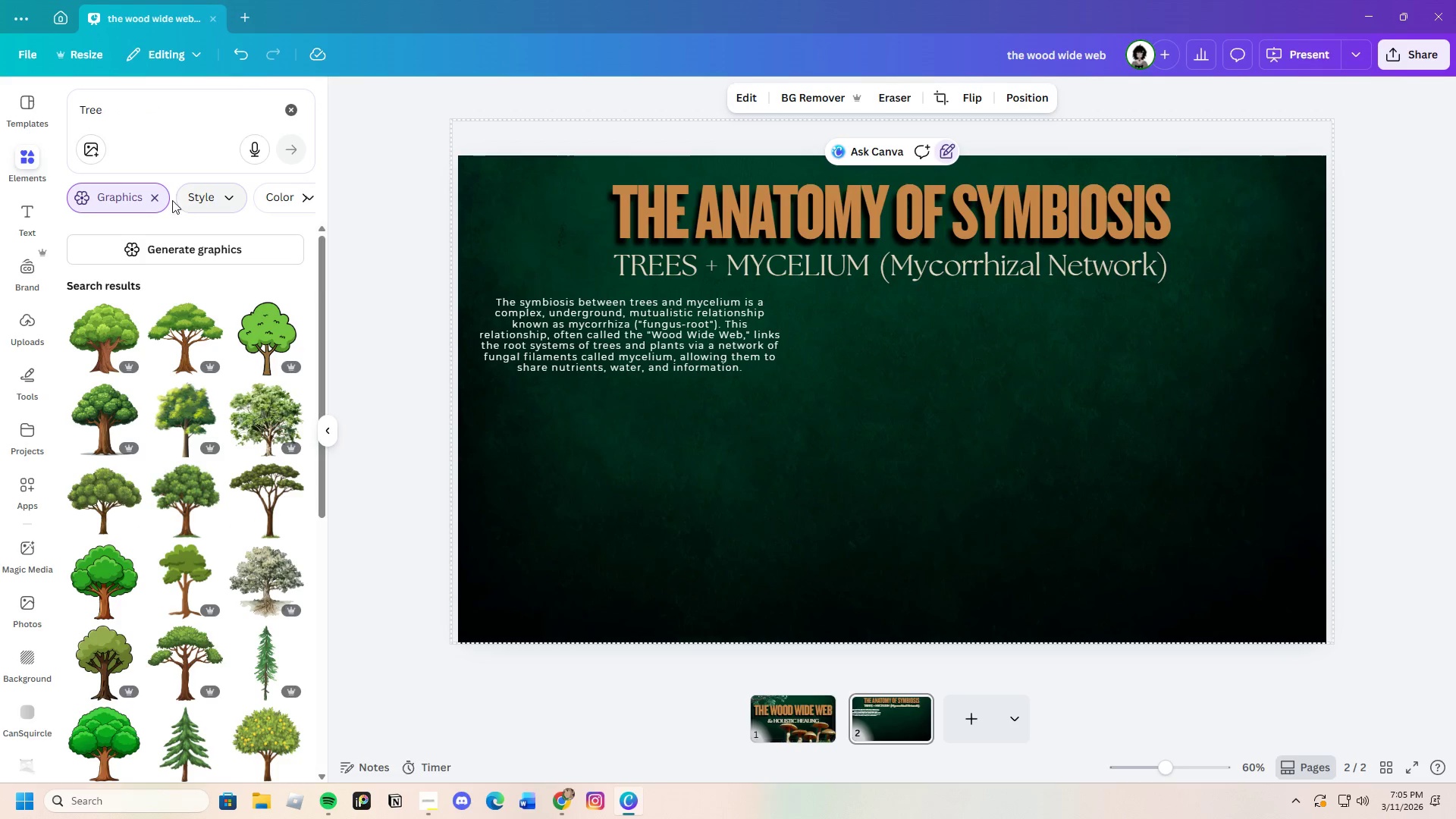 
scroll: coordinate [243, 563], scroll_direction: down, amount: 4.0
 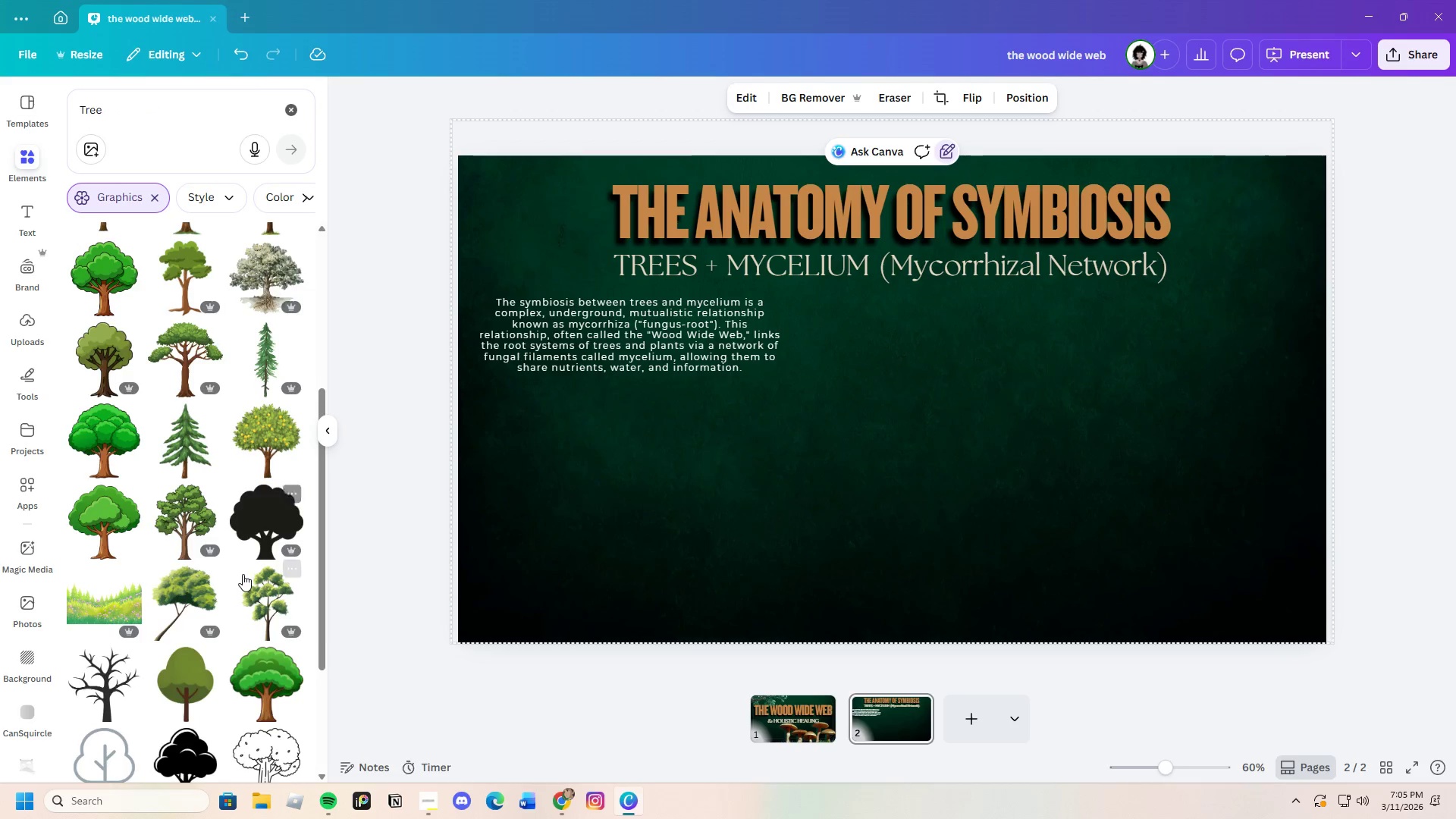 
scroll: coordinate [243, 574], scroll_direction: up, amount: 2.0
 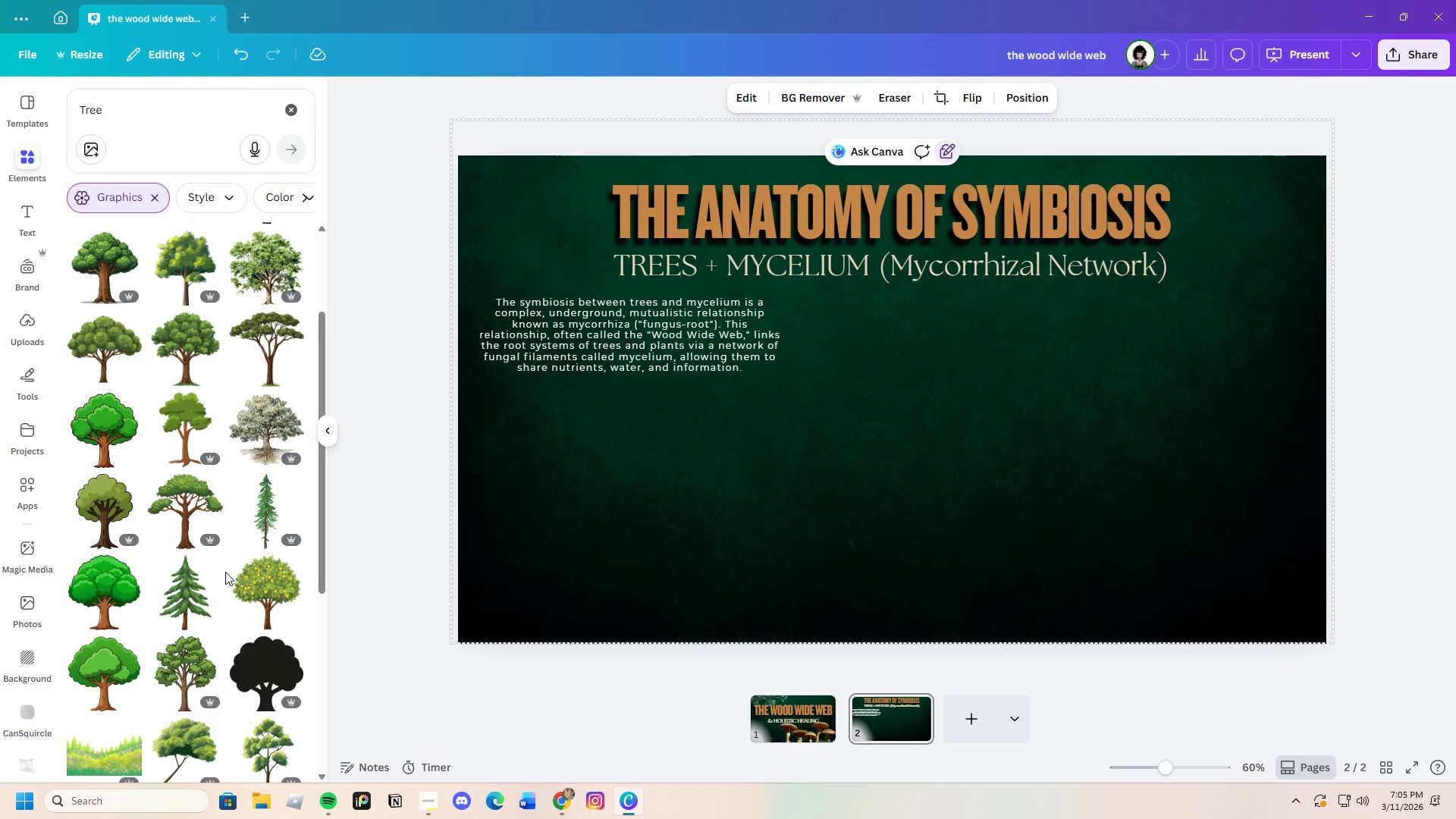 
scroll: coordinate [225, 572], scroll_direction: down, amount: 4.0
 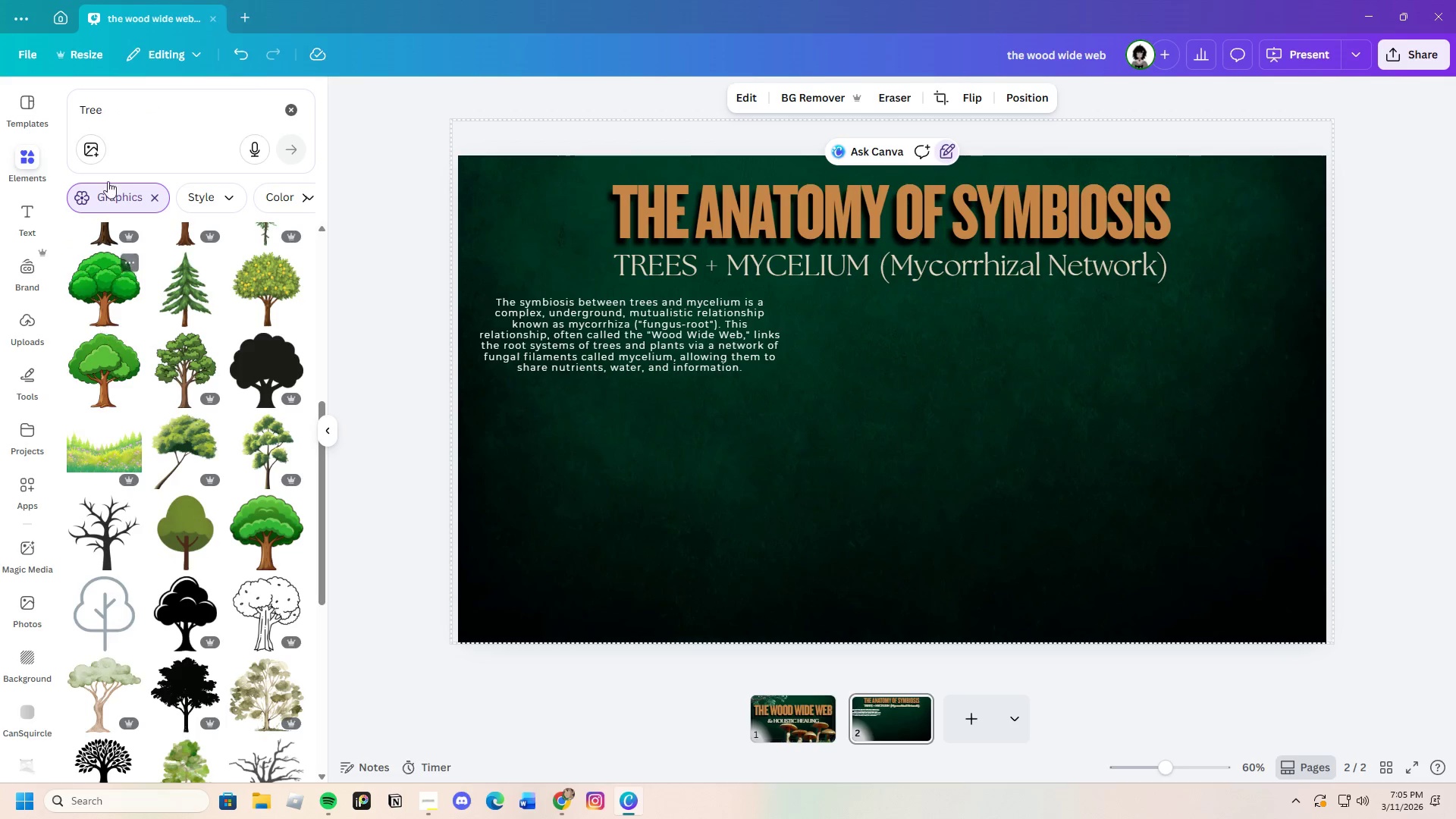 
left_click([133, 116])
 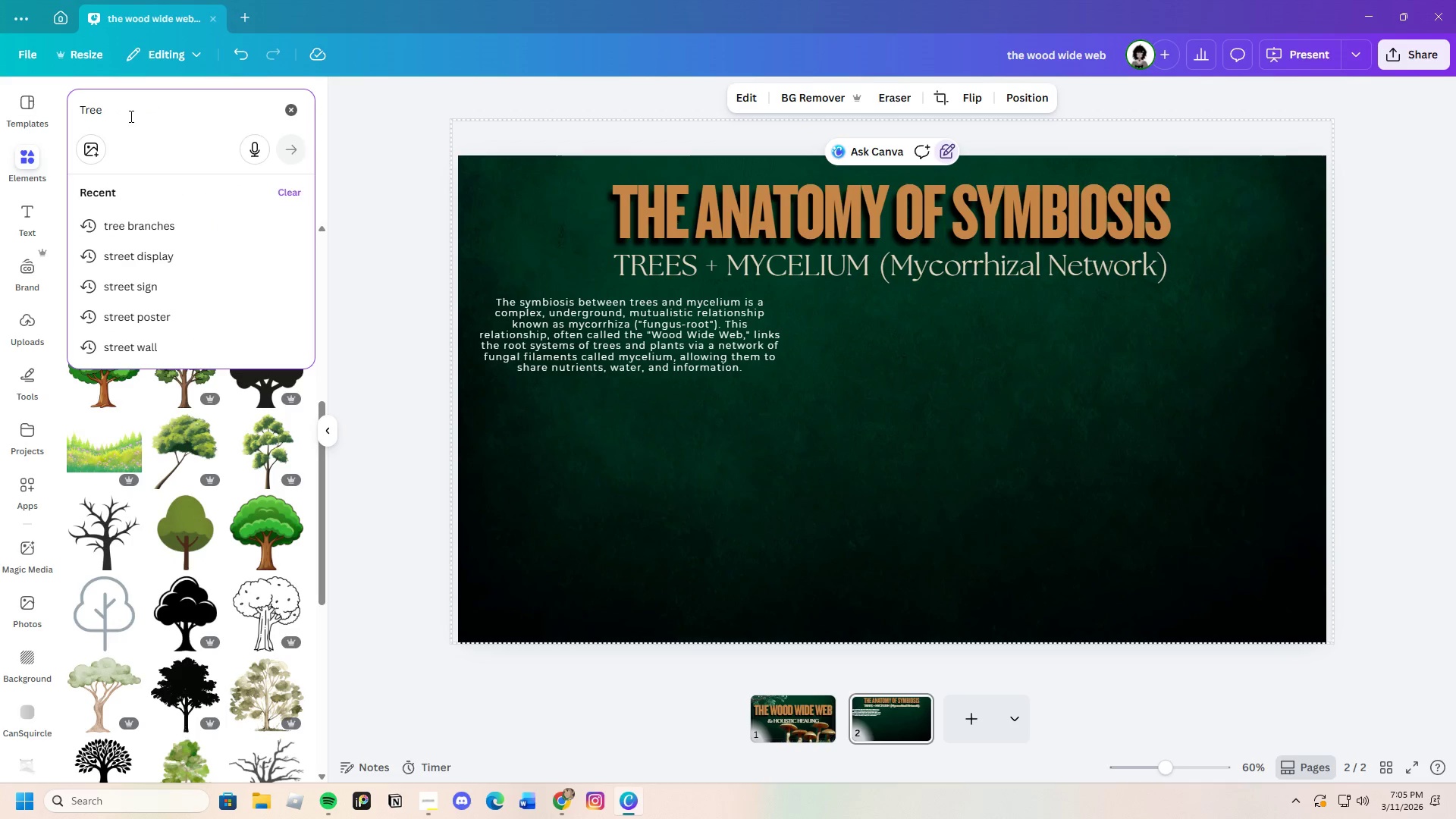 
type( with roots)
 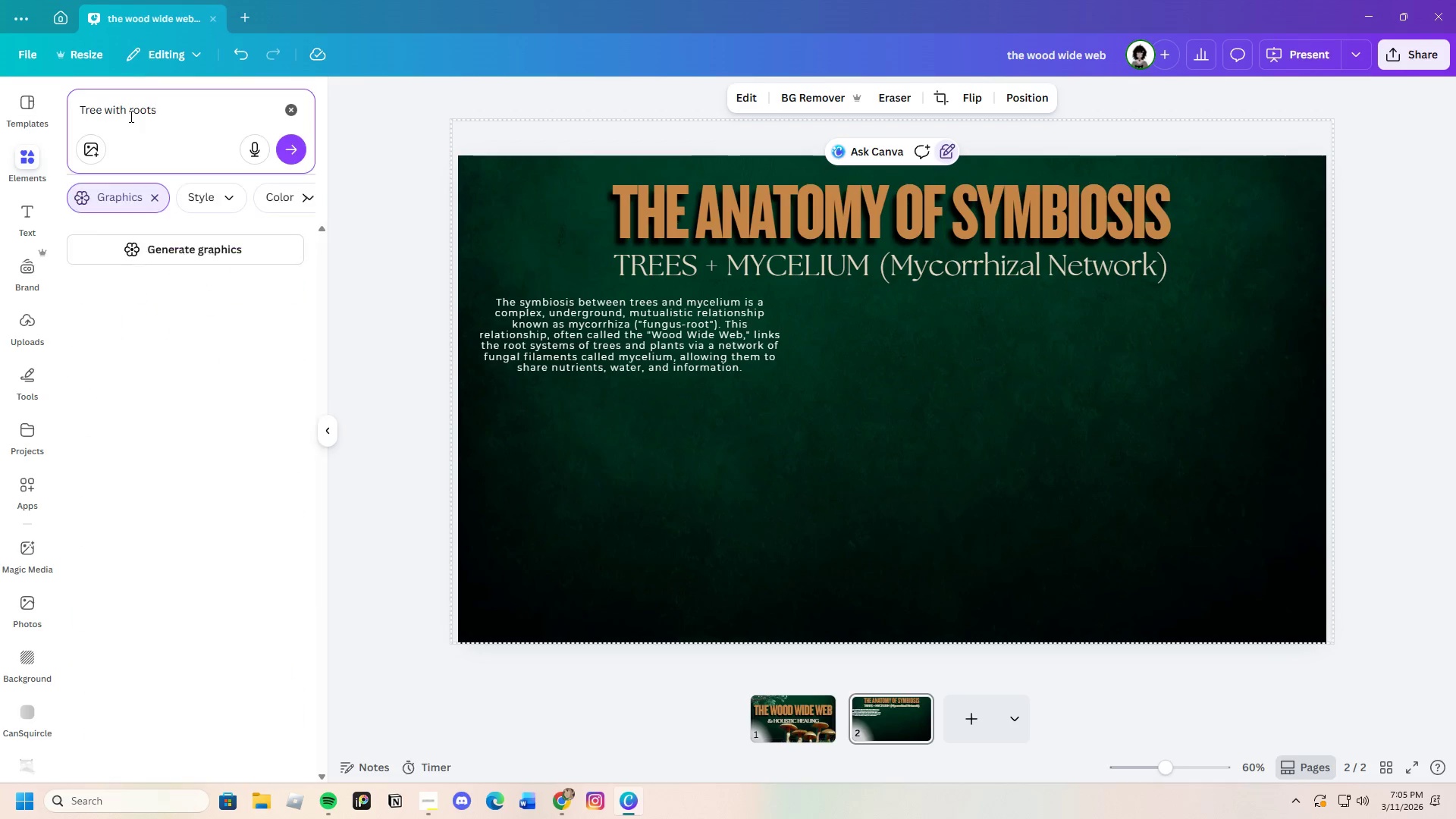 
key(Enter)
 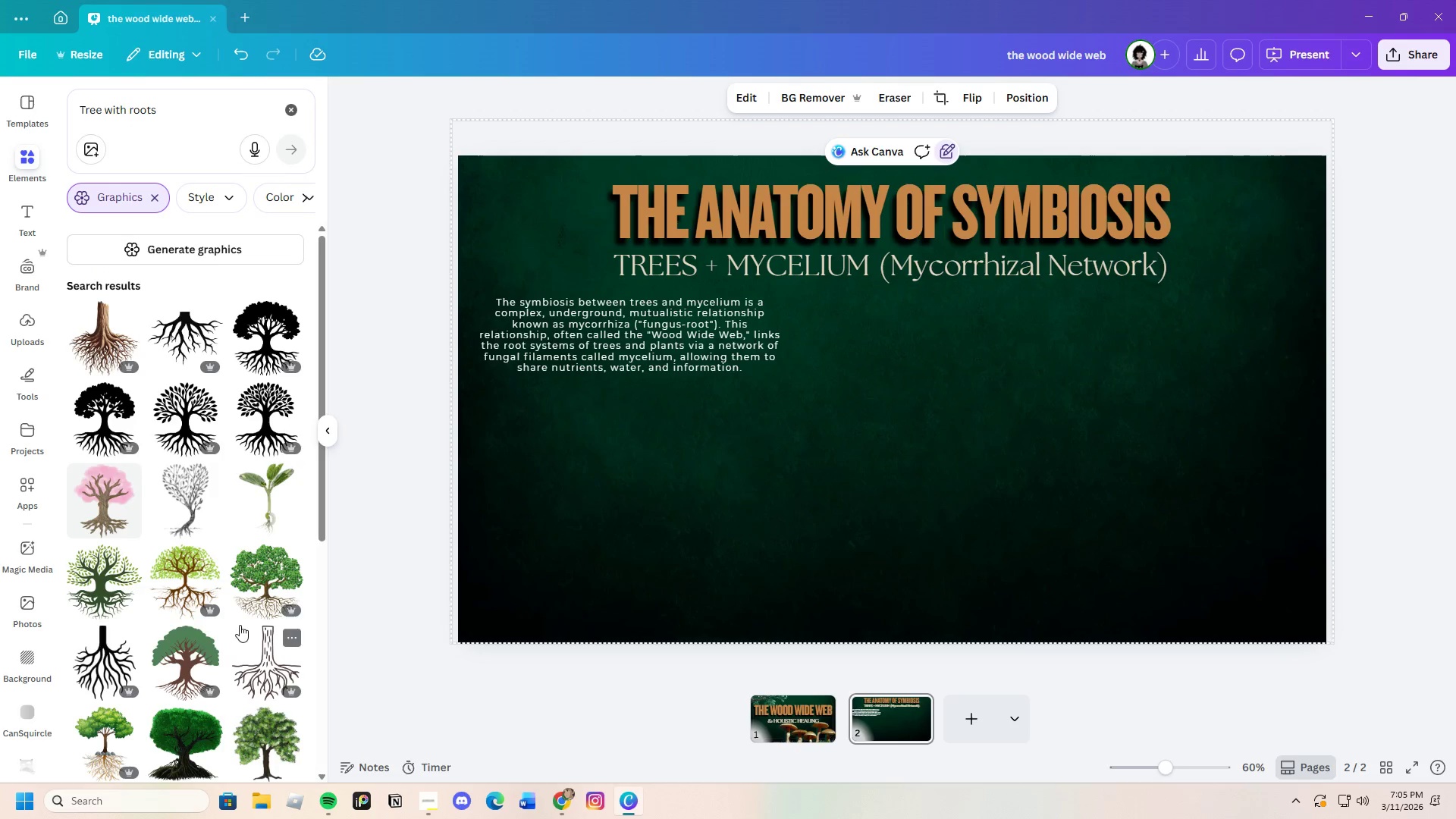 
scroll: coordinate [215, 613], scroll_direction: down, amount: 4.0
 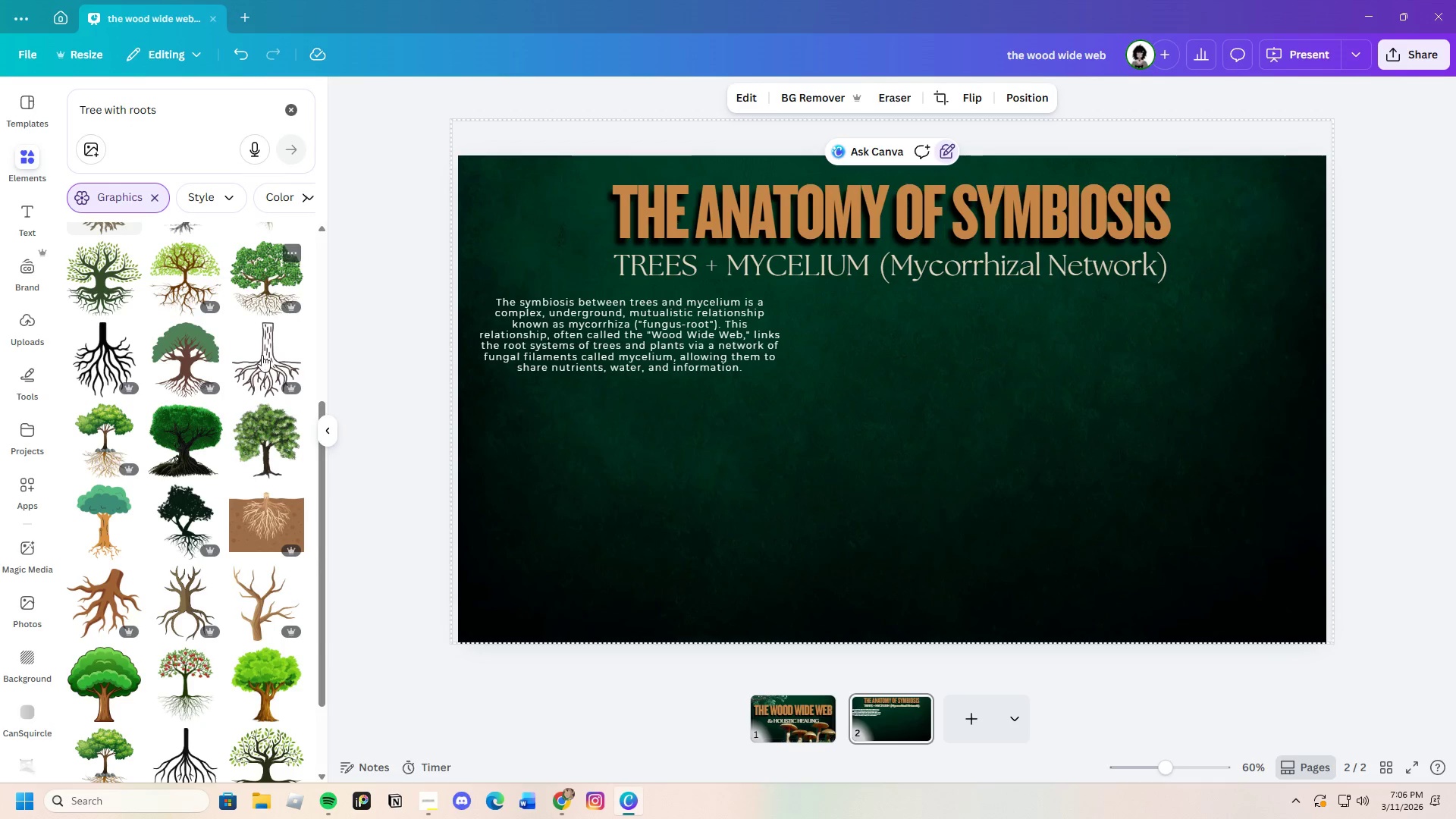 
wait(5.51)
 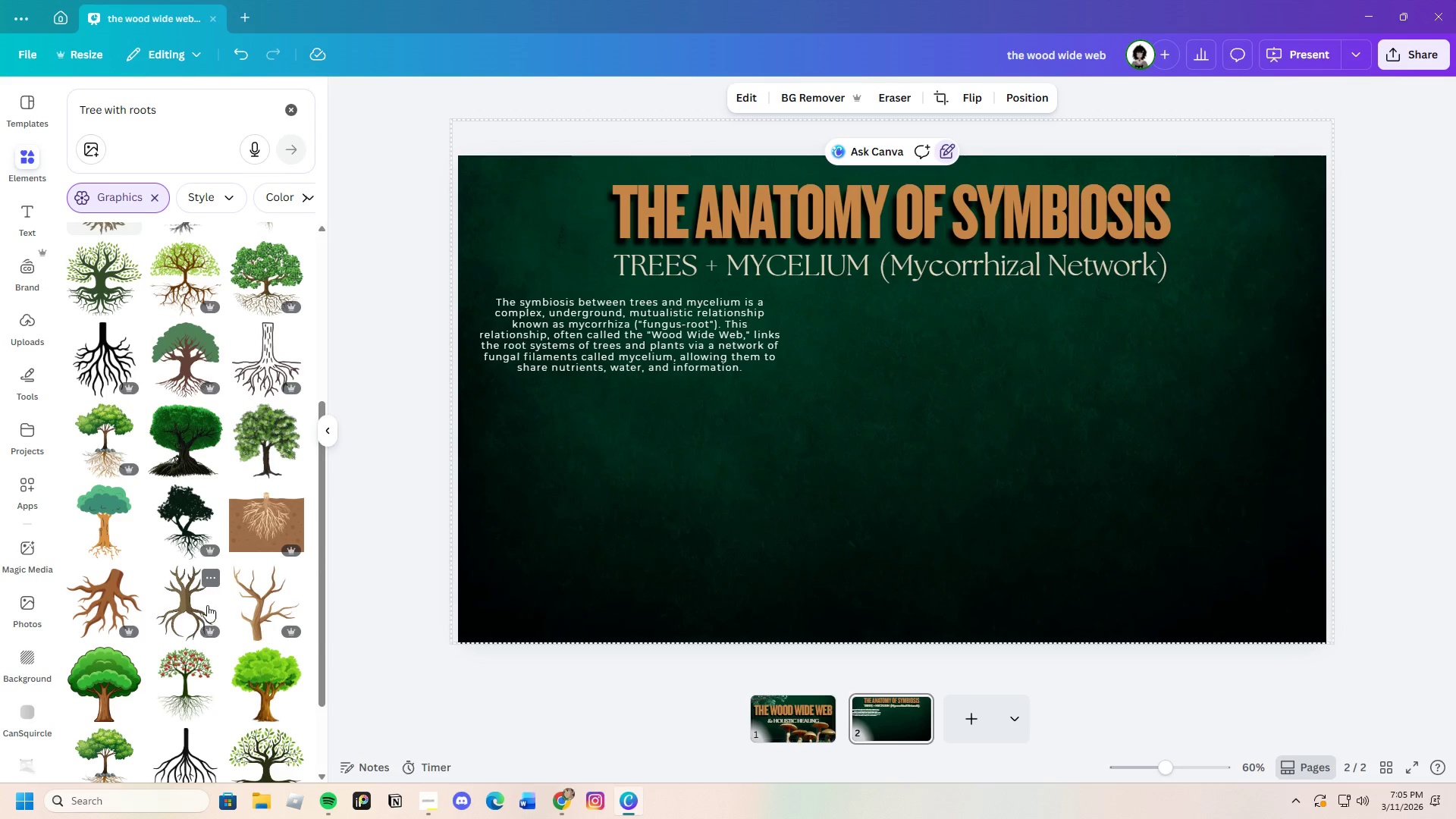 
left_click([107, 453])
 